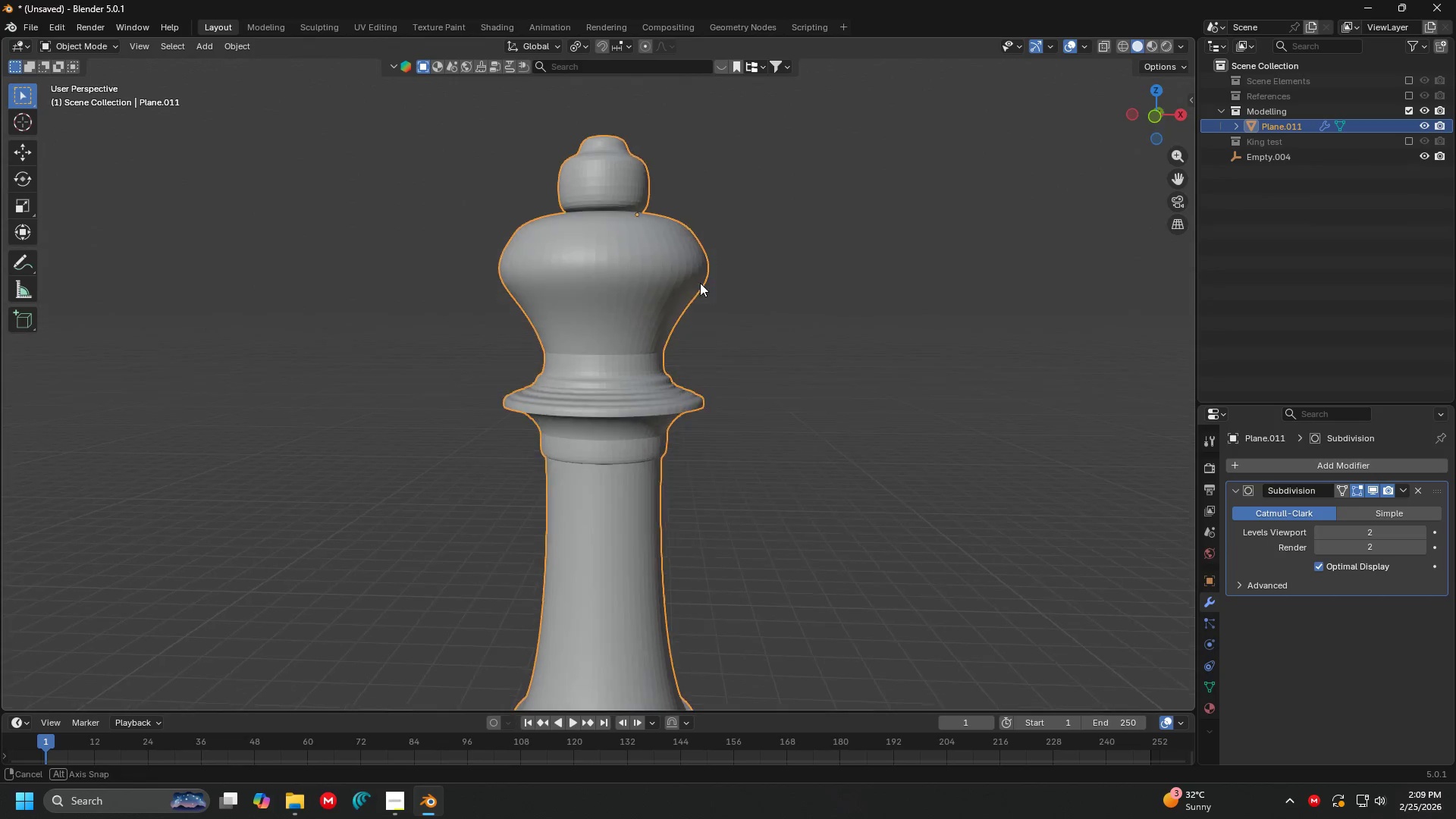 
scroll: coordinate [705, 282], scroll_direction: up, amount: 1.0
 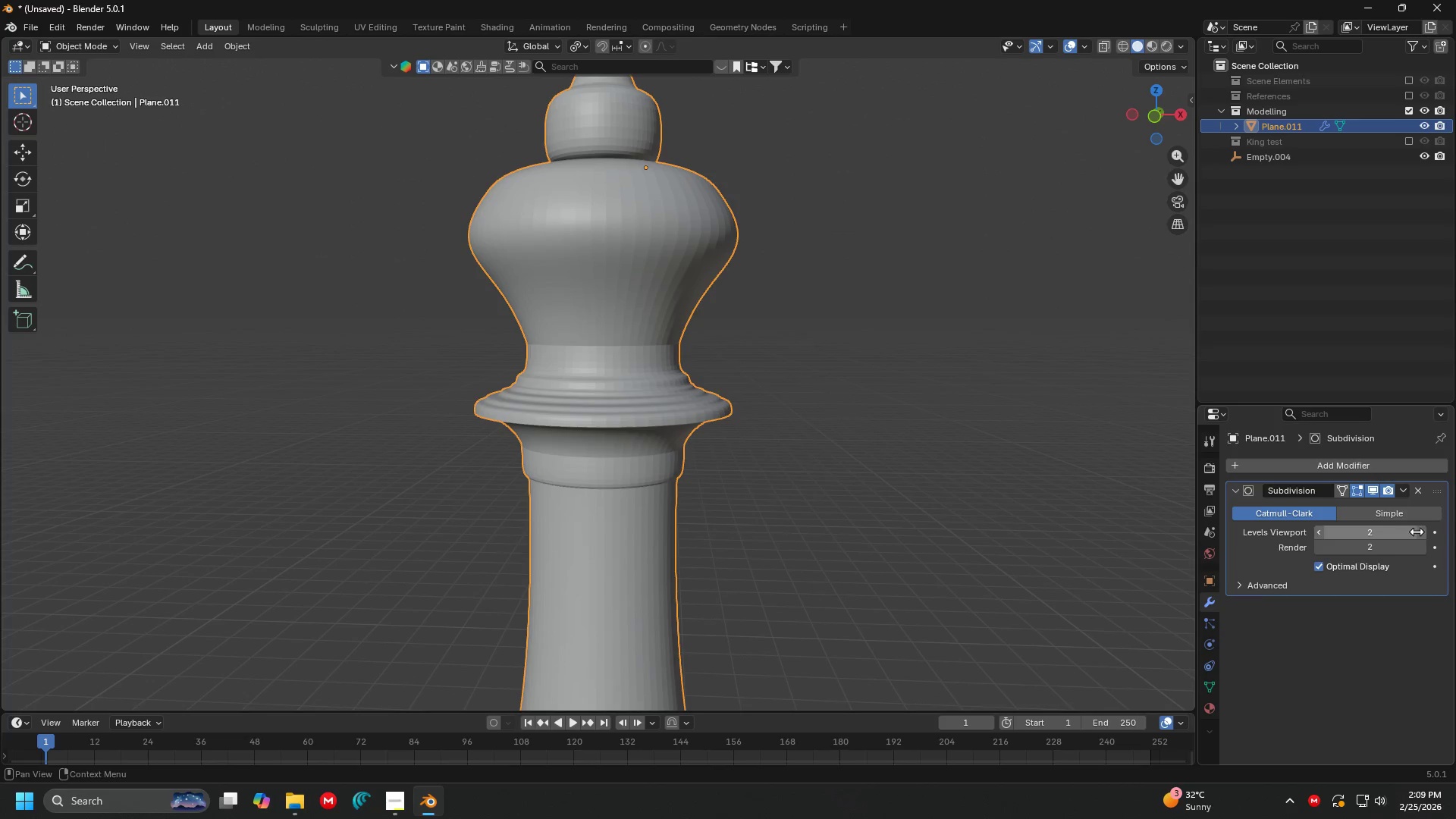 
left_click([1423, 532])
 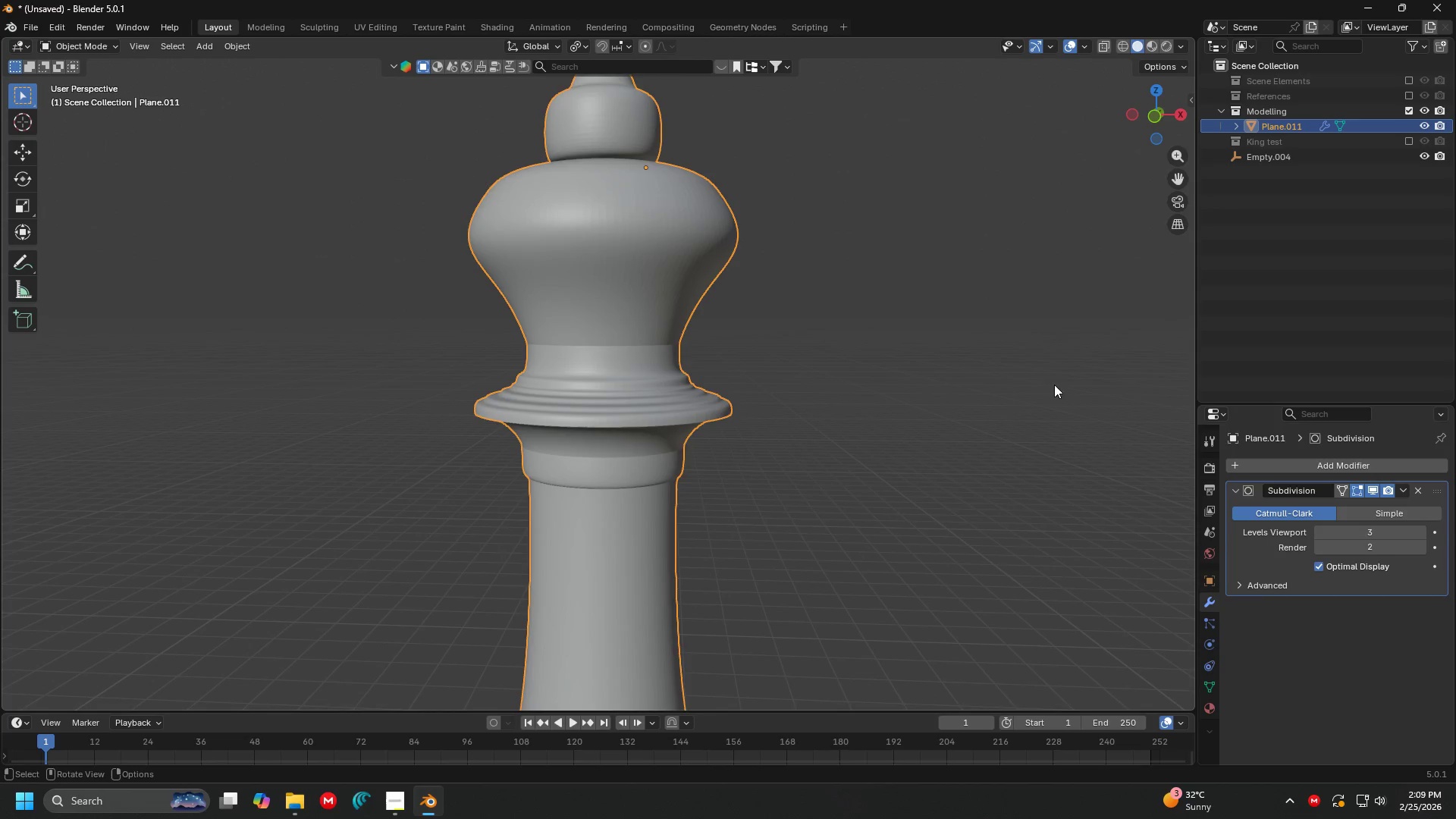 
hold_key(key=ShiftLeft, duration=0.47)
 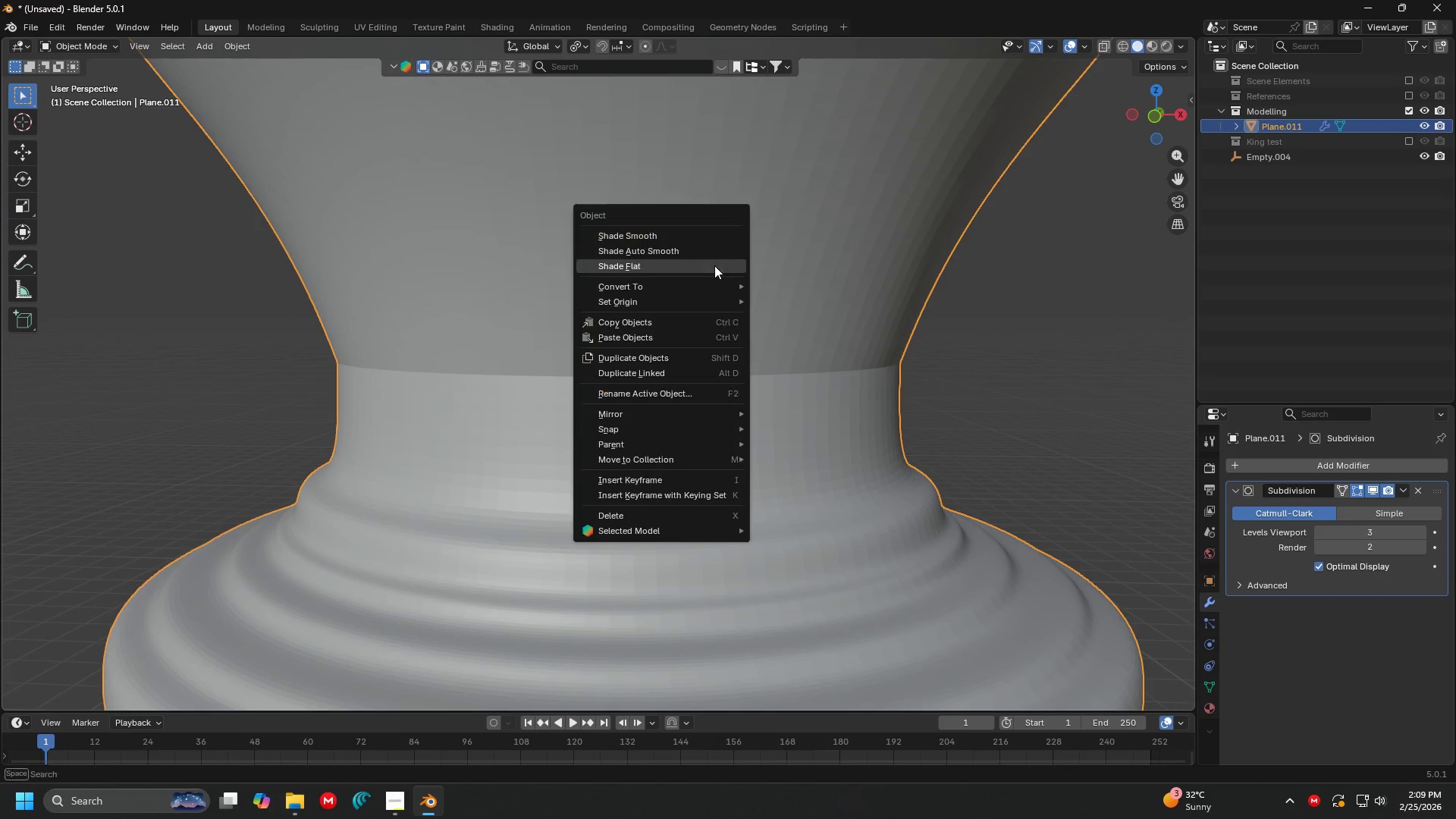 
scroll: coordinate [714, 227], scroll_direction: up, amount: 4.0
 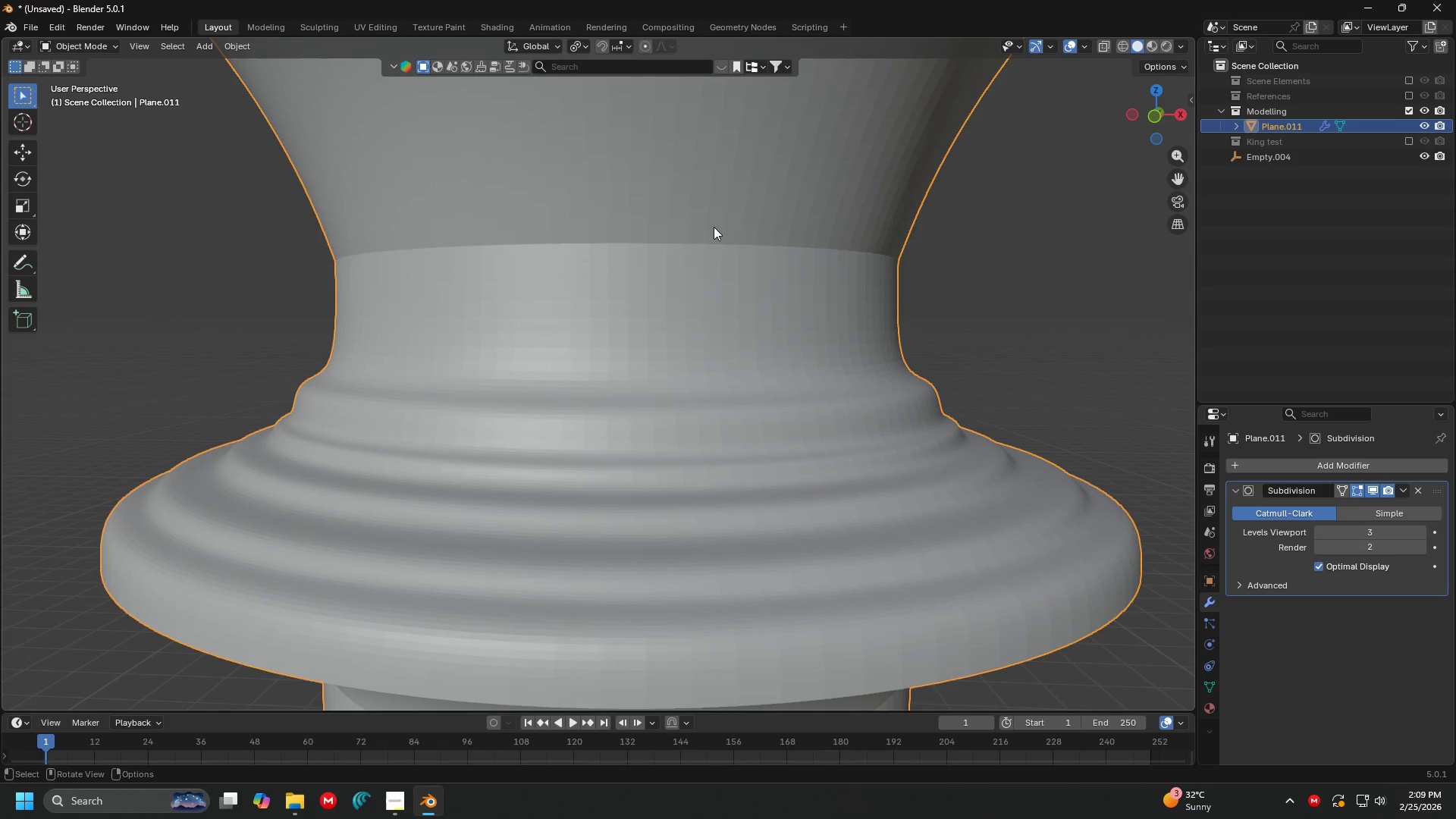 
right_click([714, 265])
 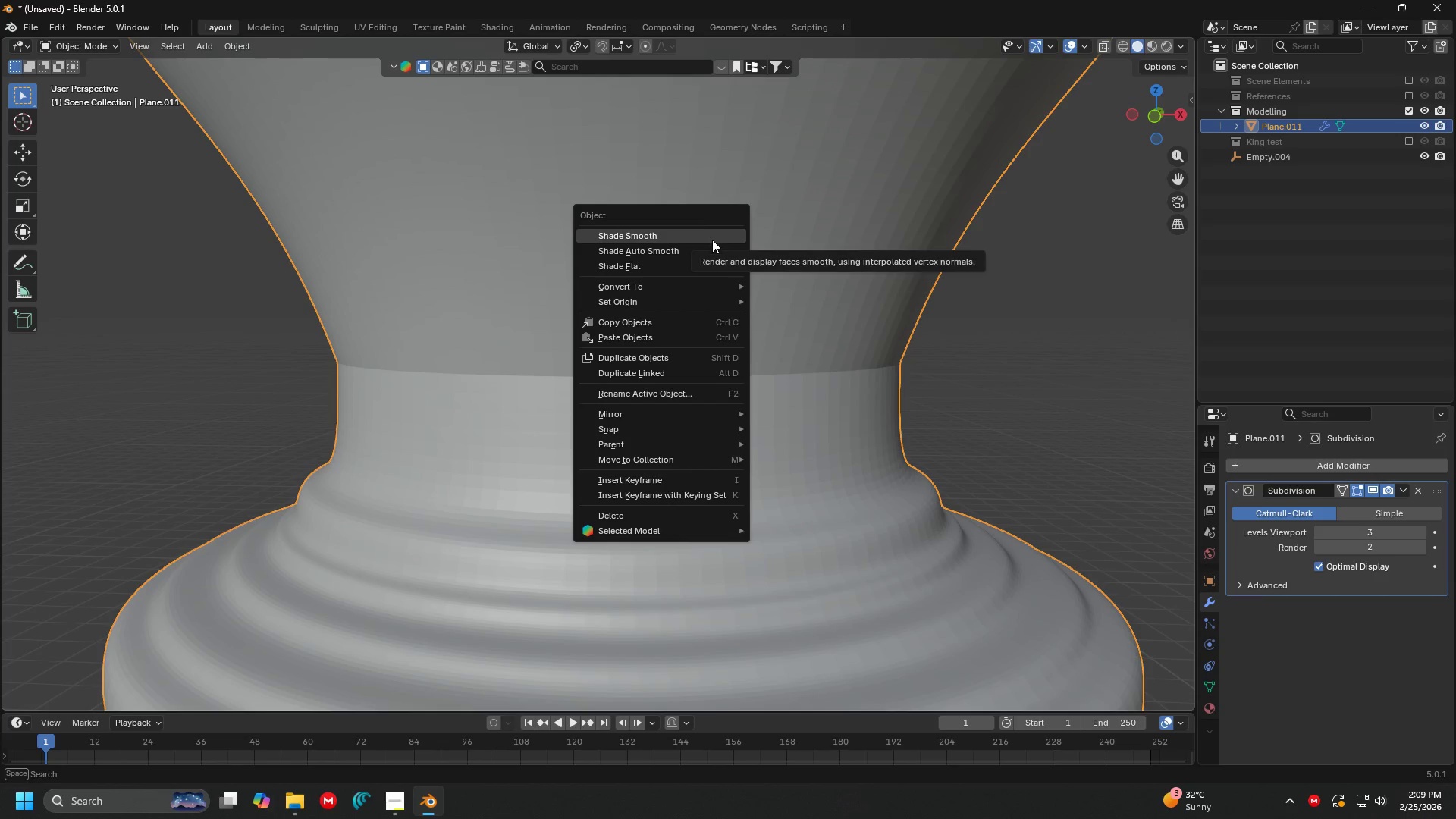 
left_click([713, 251])
 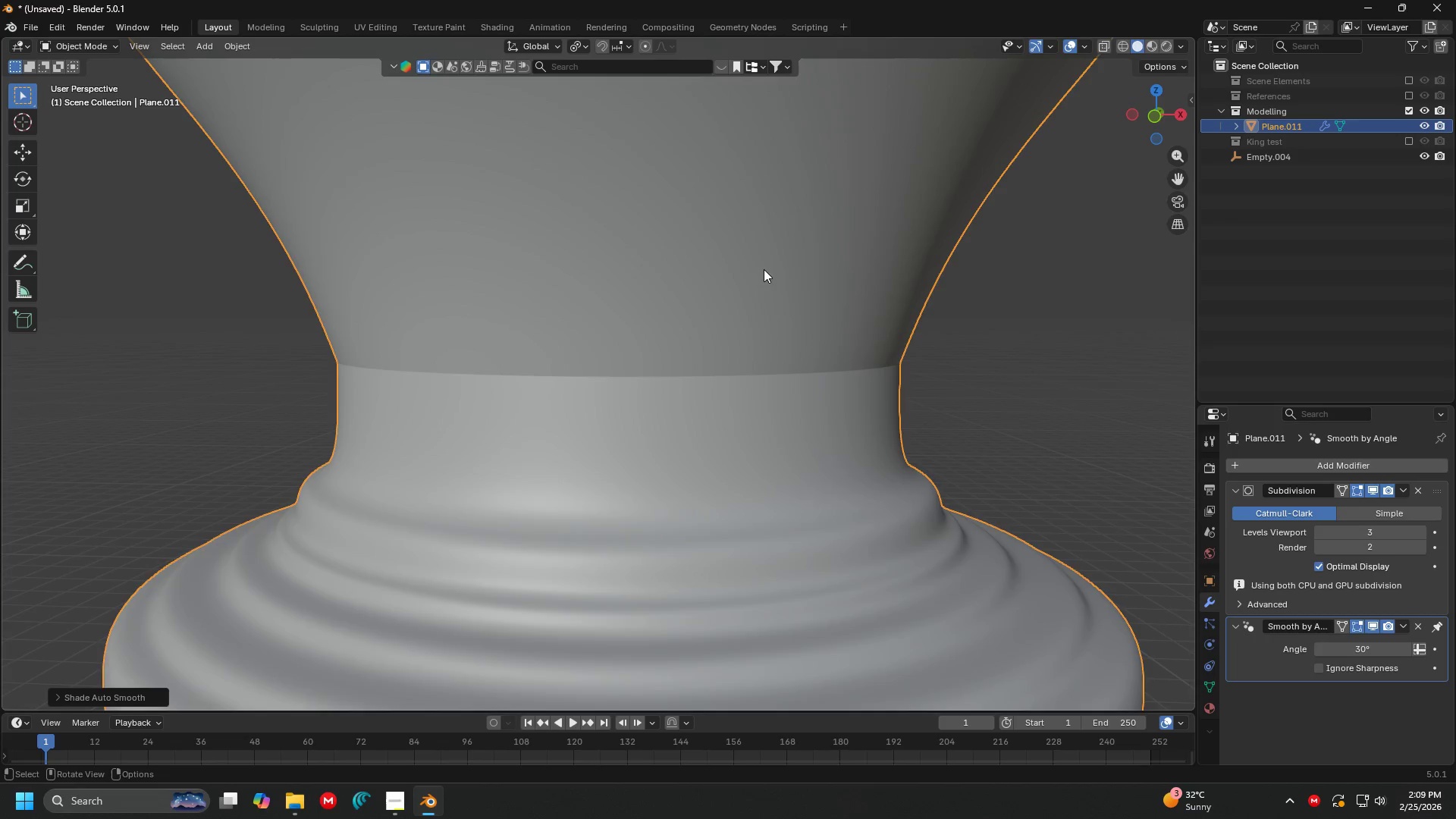 
scroll: coordinate [767, 269], scroll_direction: down, amount: 5.0
 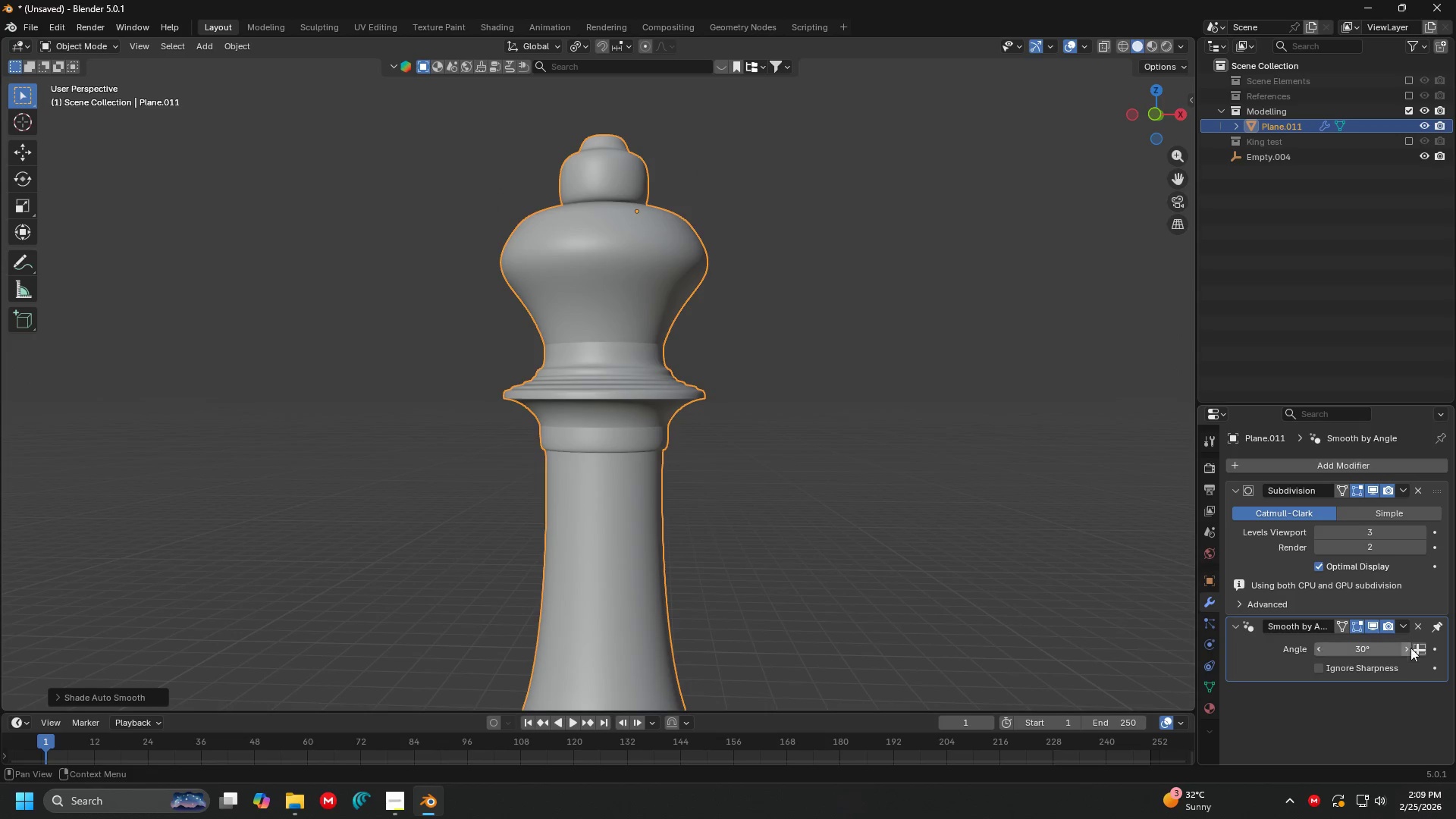 
left_click([1417, 623])
 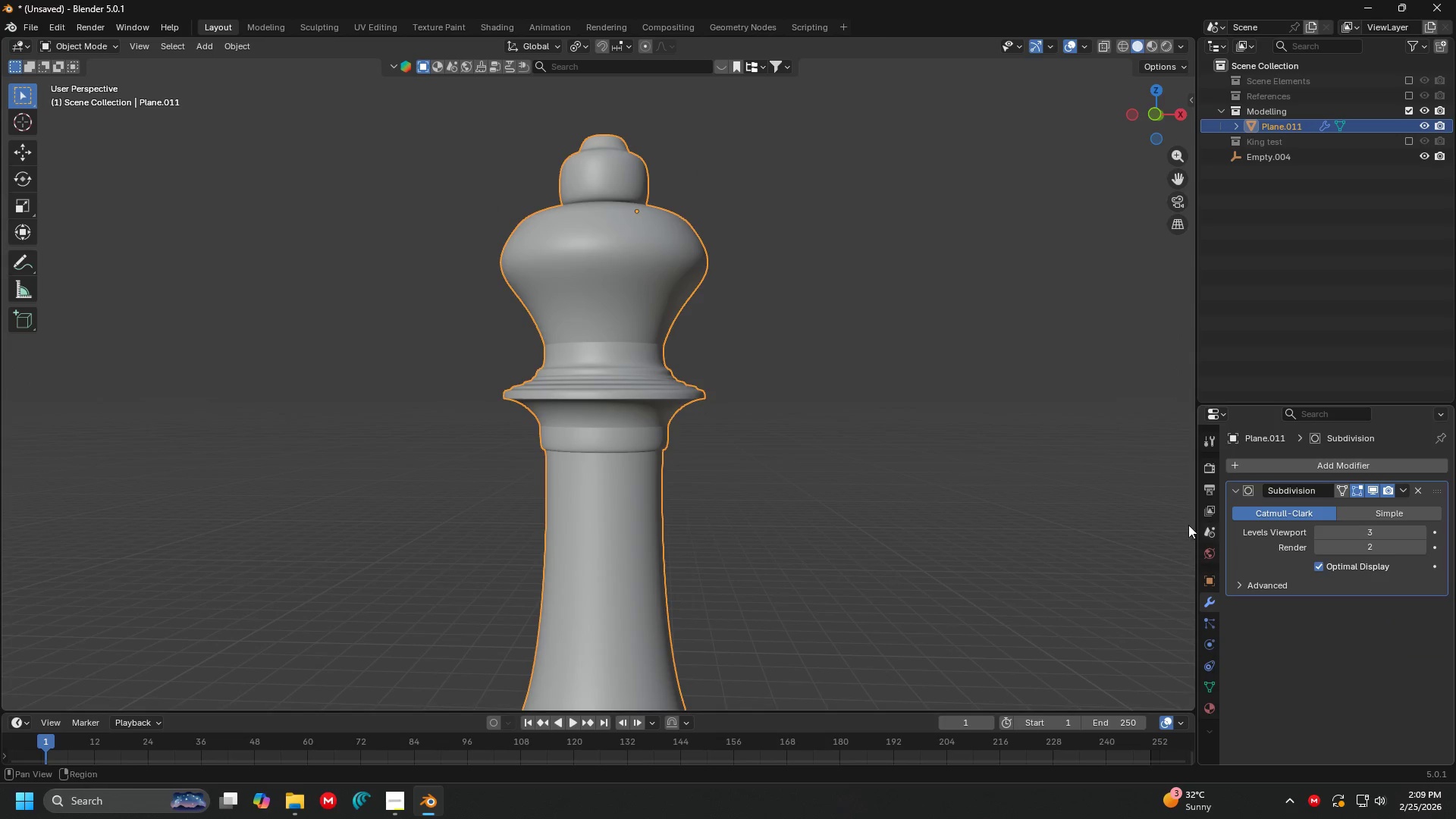 
key(Shift+ShiftLeft)
 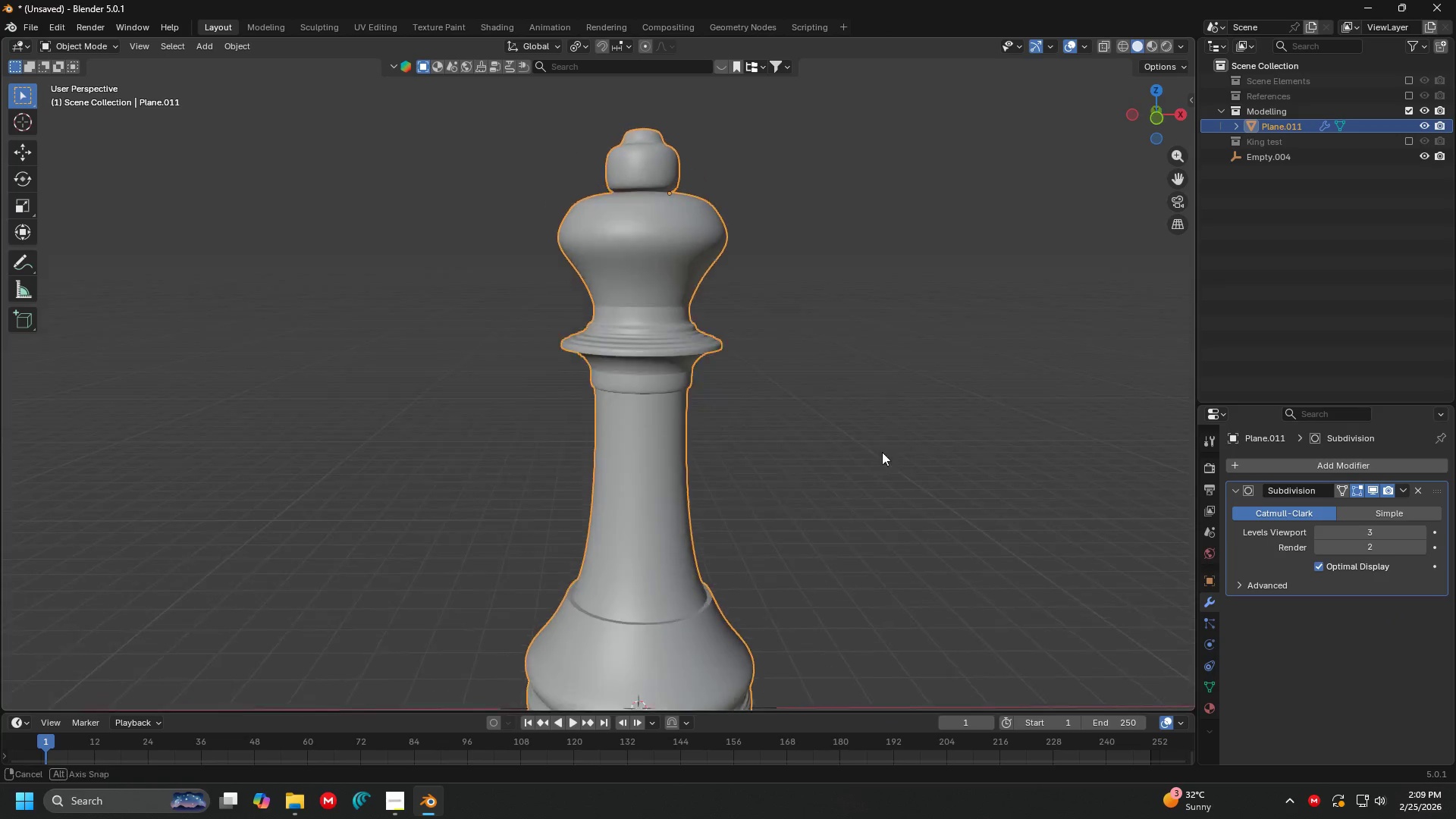 
scroll: coordinate [851, 500], scroll_direction: down, amount: 2.0
 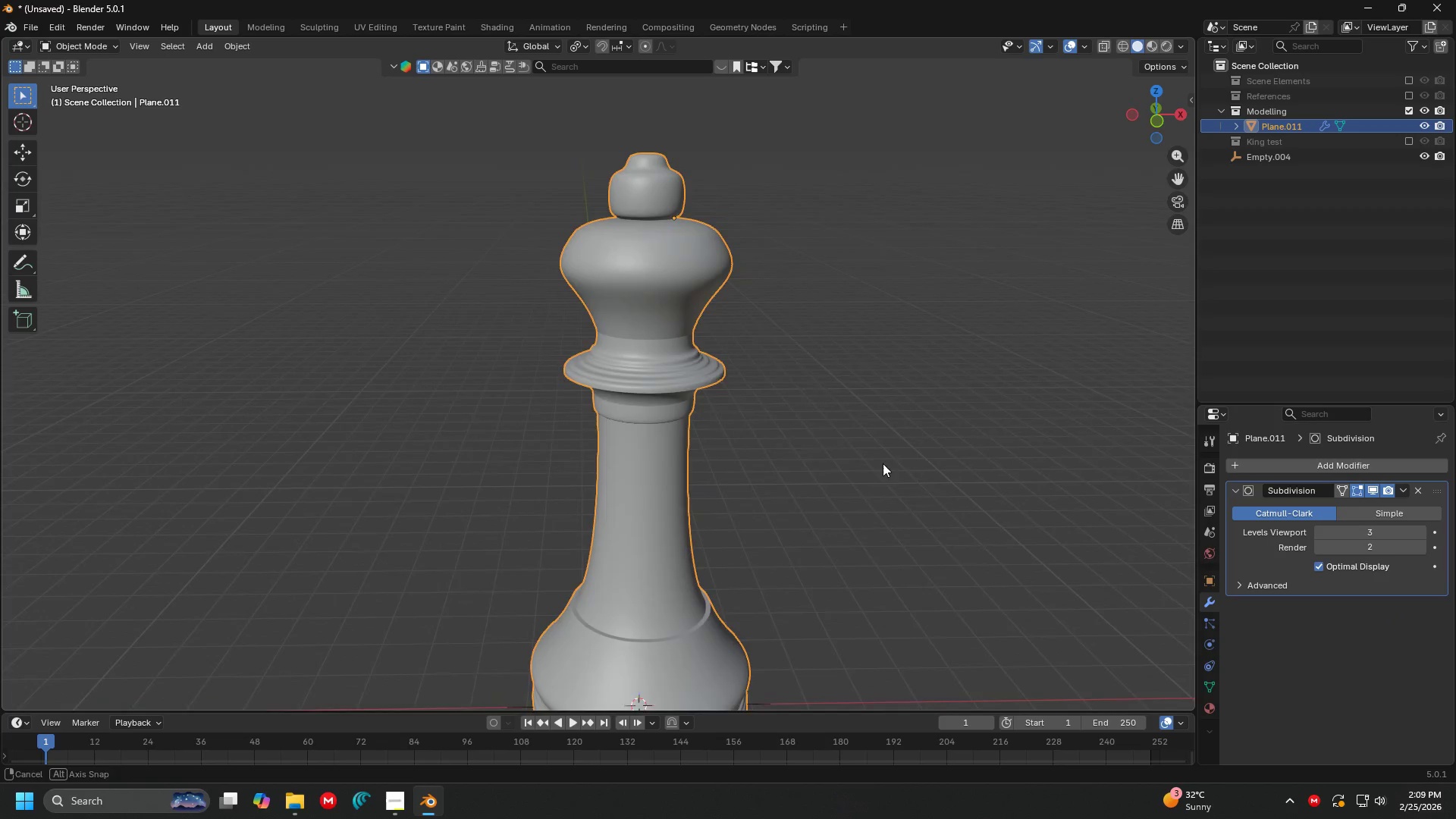 
hold_key(key=ShiftLeft, duration=0.39)
 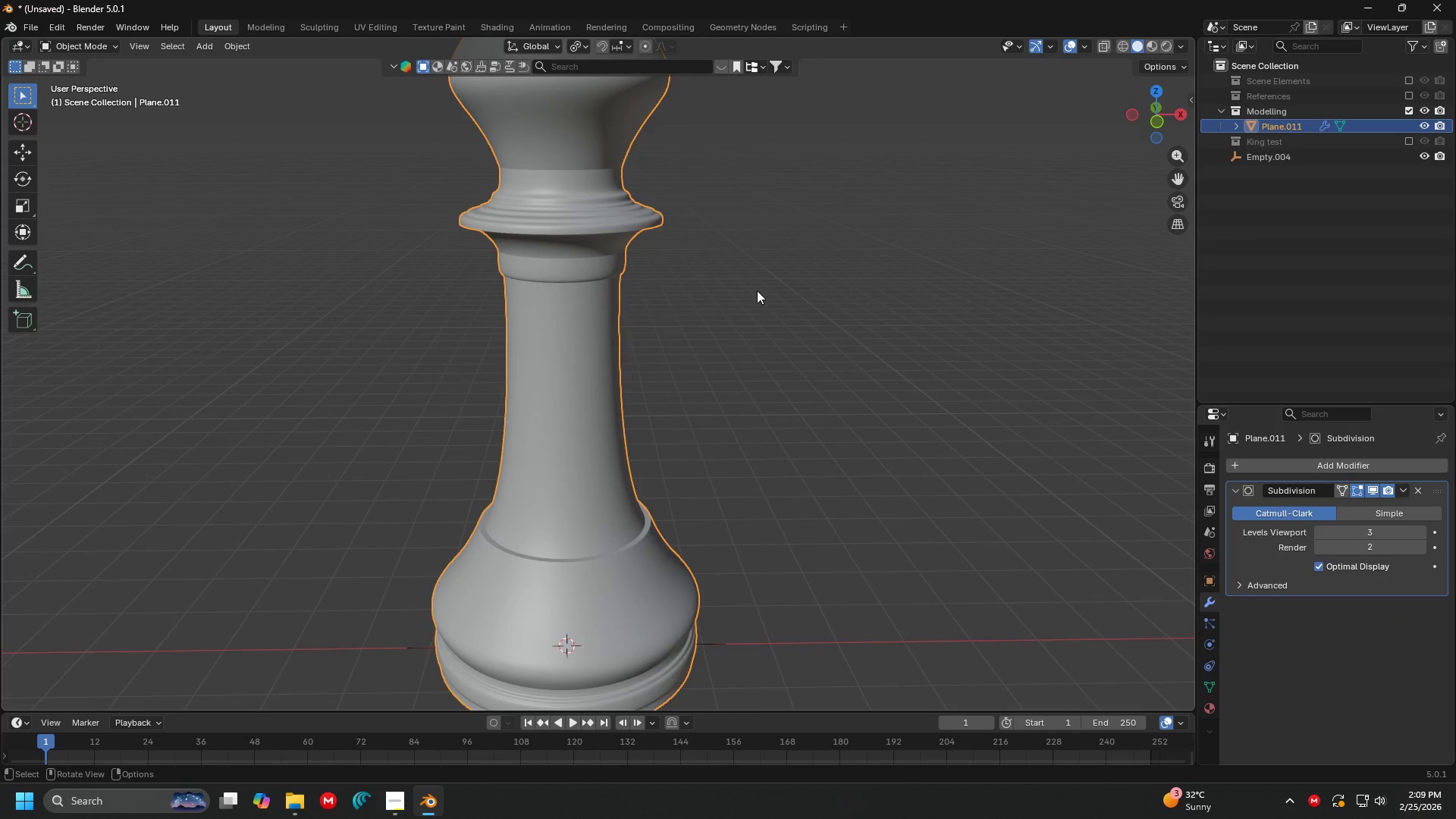 
scroll: coordinate [883, 466], scroll_direction: up, amount: 1.0
 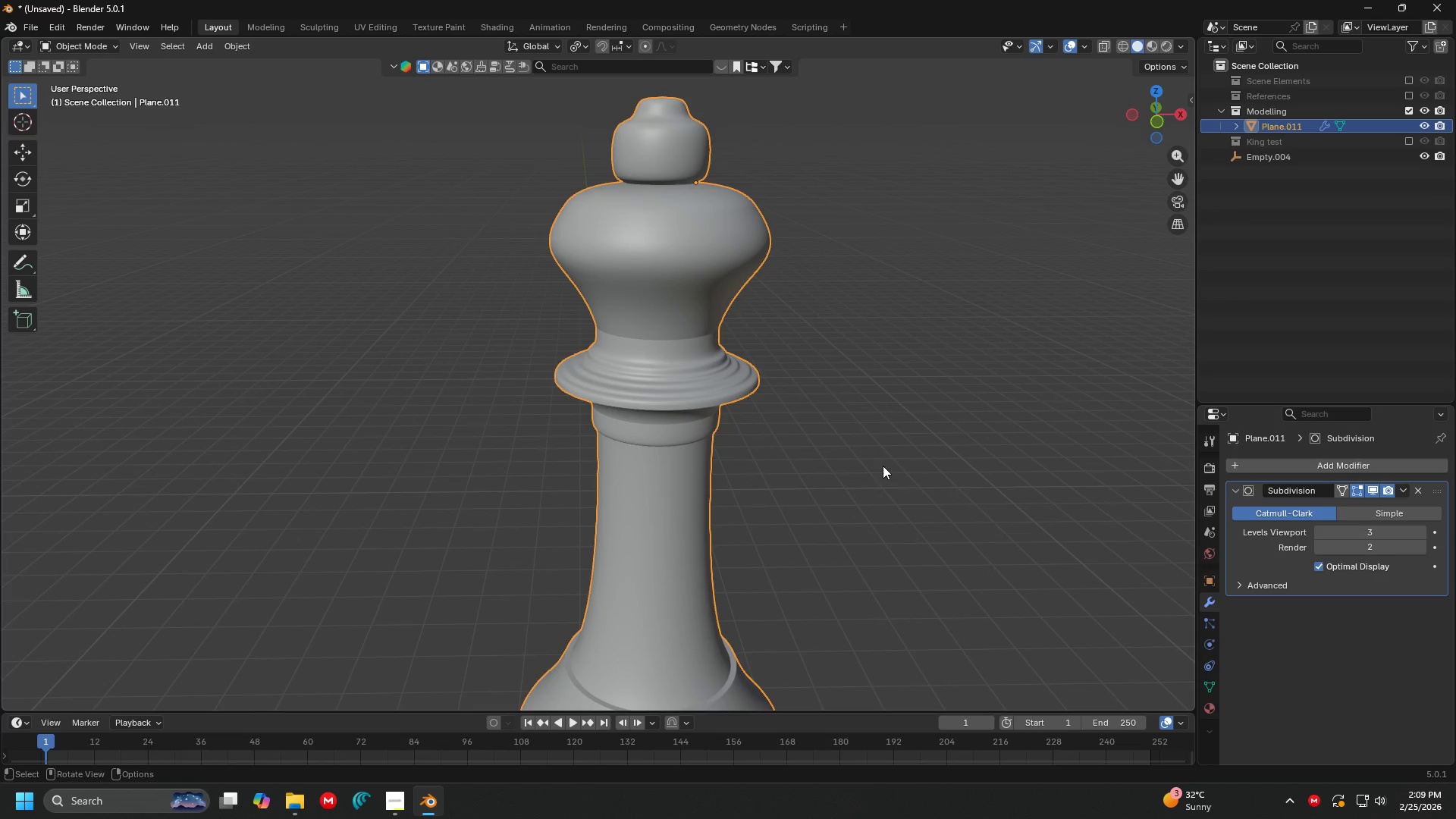 
key(Shift+ShiftLeft)
 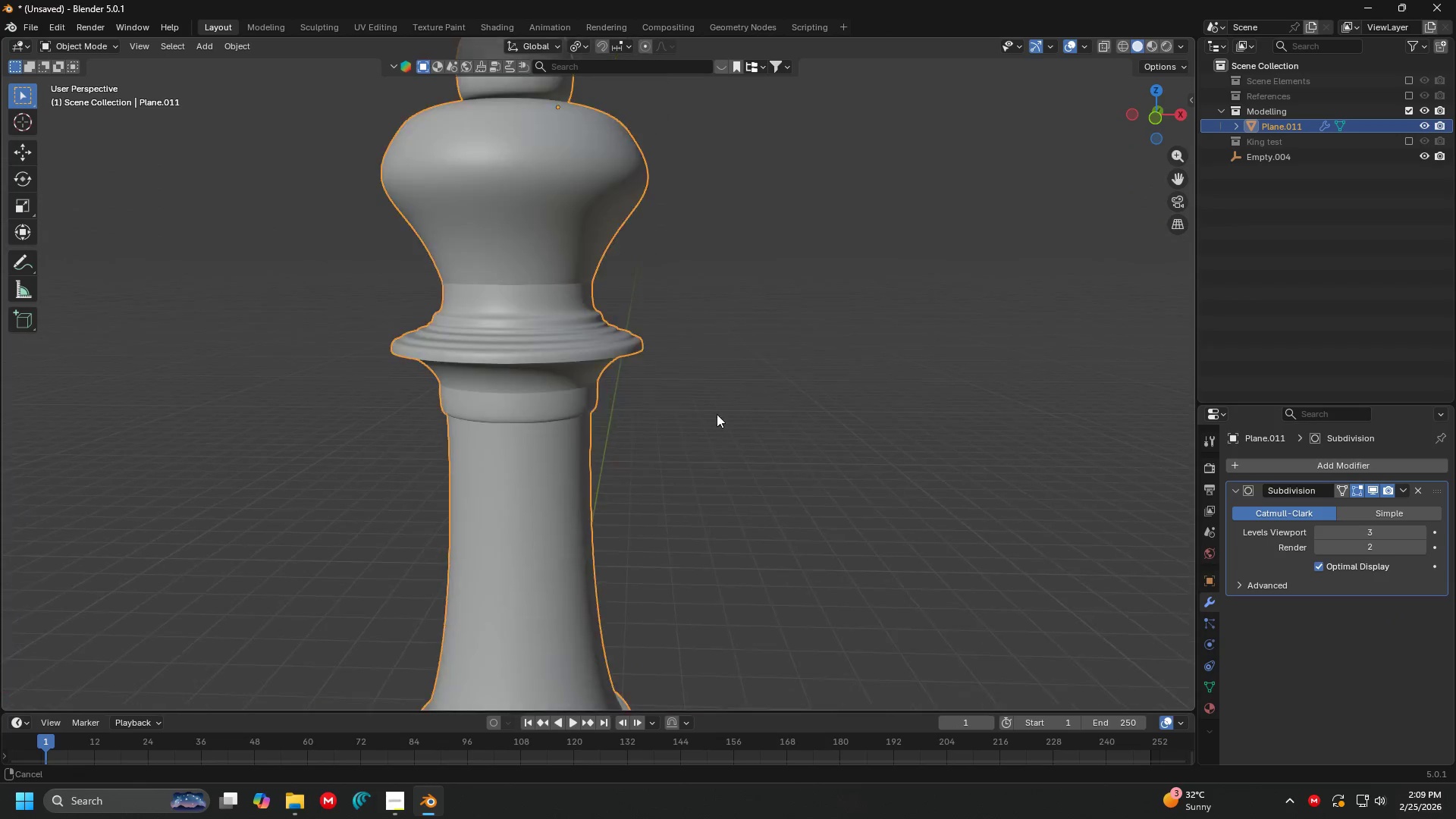 
scroll: coordinate [756, 290], scroll_direction: up, amount: 1.0
 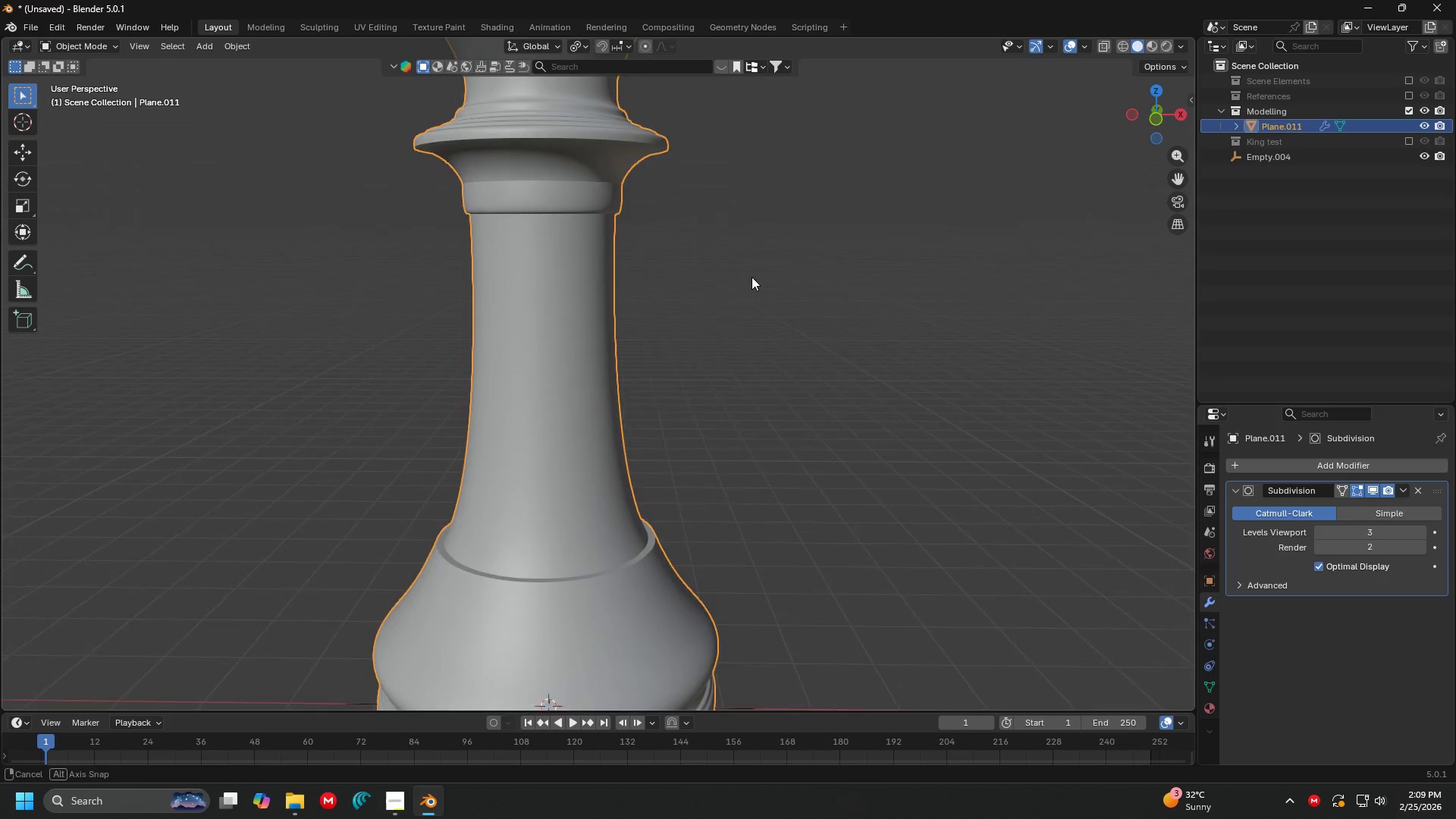 
hold_key(key=ShiftLeft, duration=0.97)
 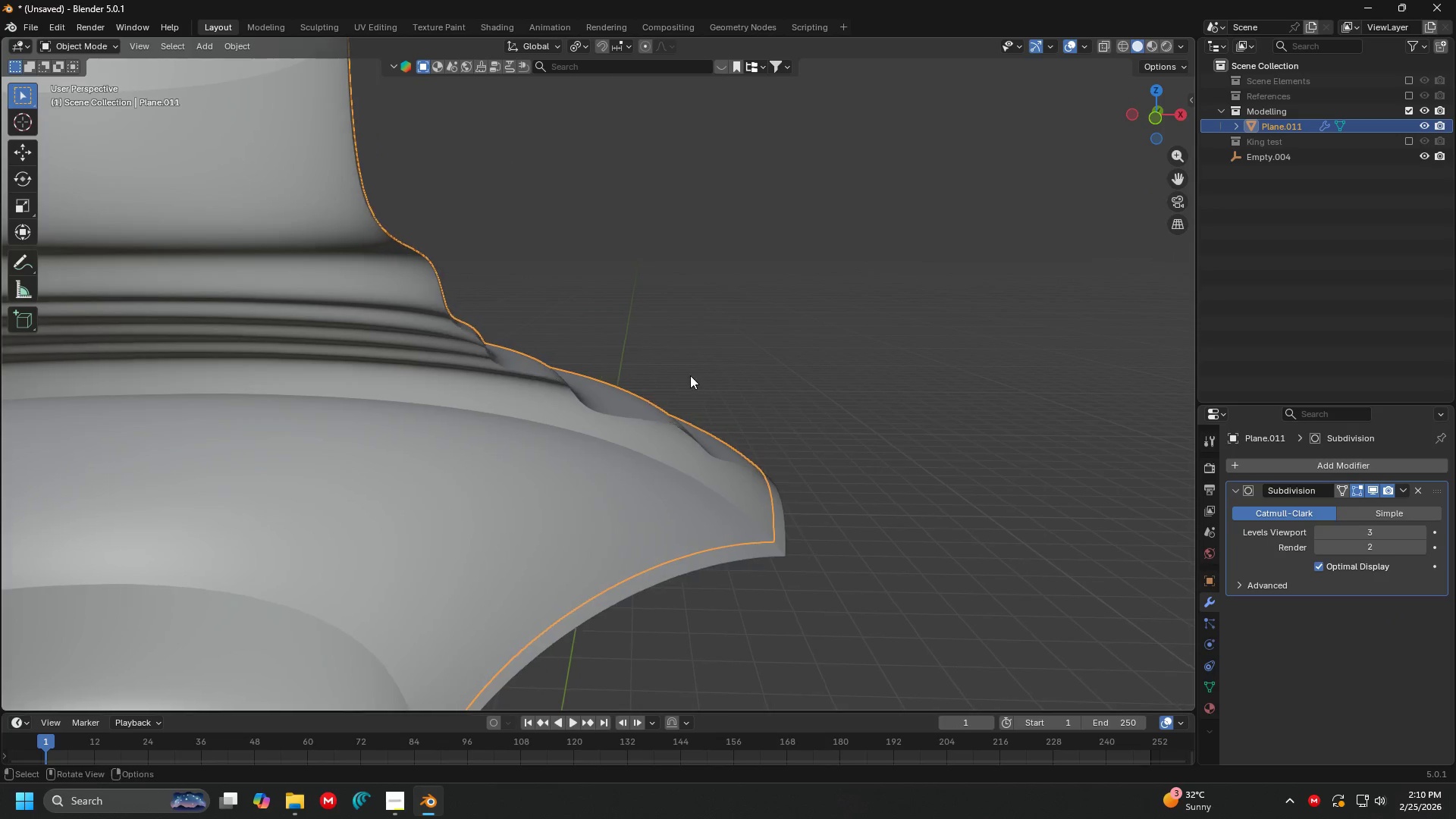 
scroll: coordinate [643, 312], scroll_direction: up, amount: 6.0
 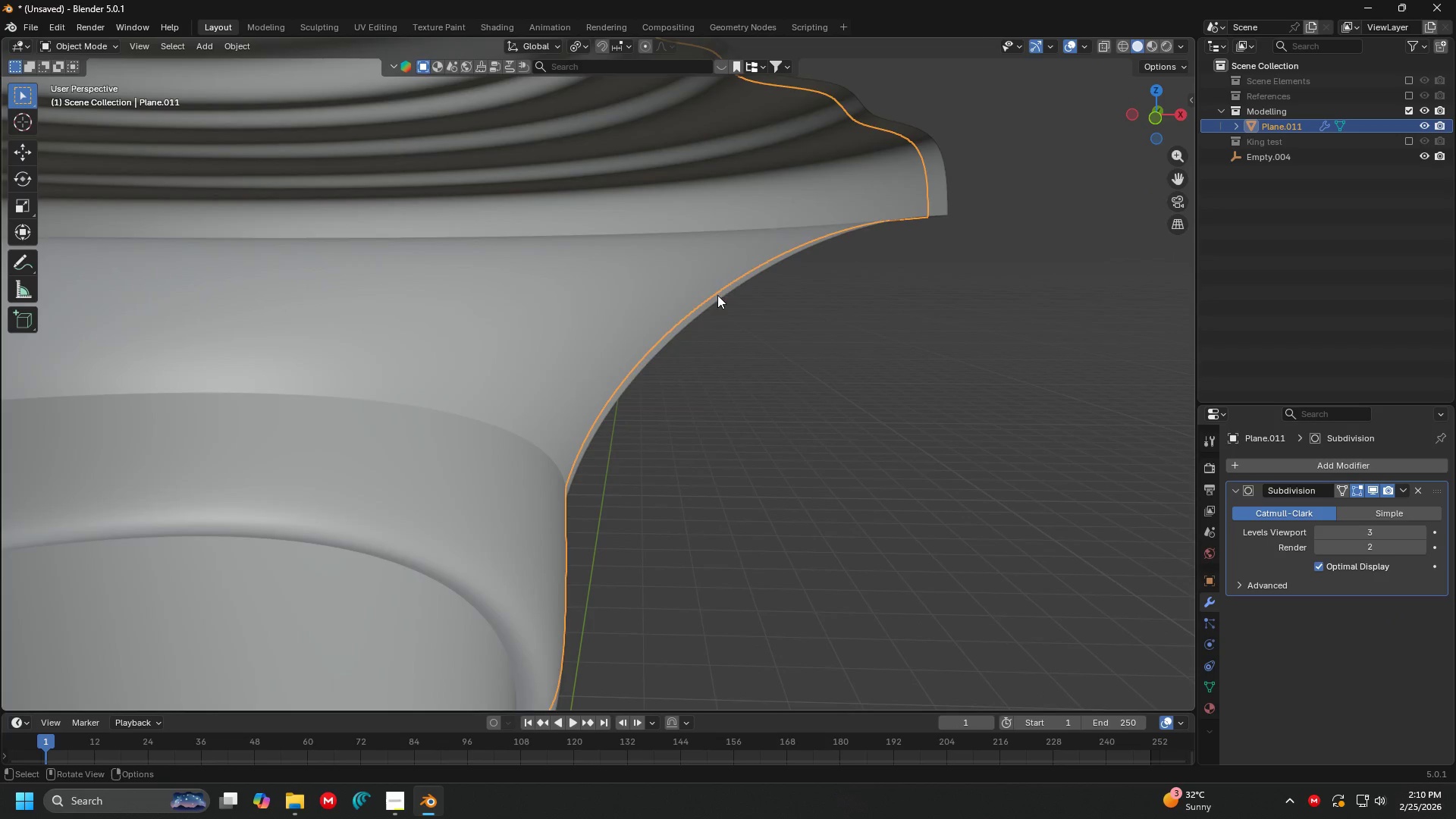 
scroll: coordinate [676, 374], scroll_direction: down, amount: 2.0
 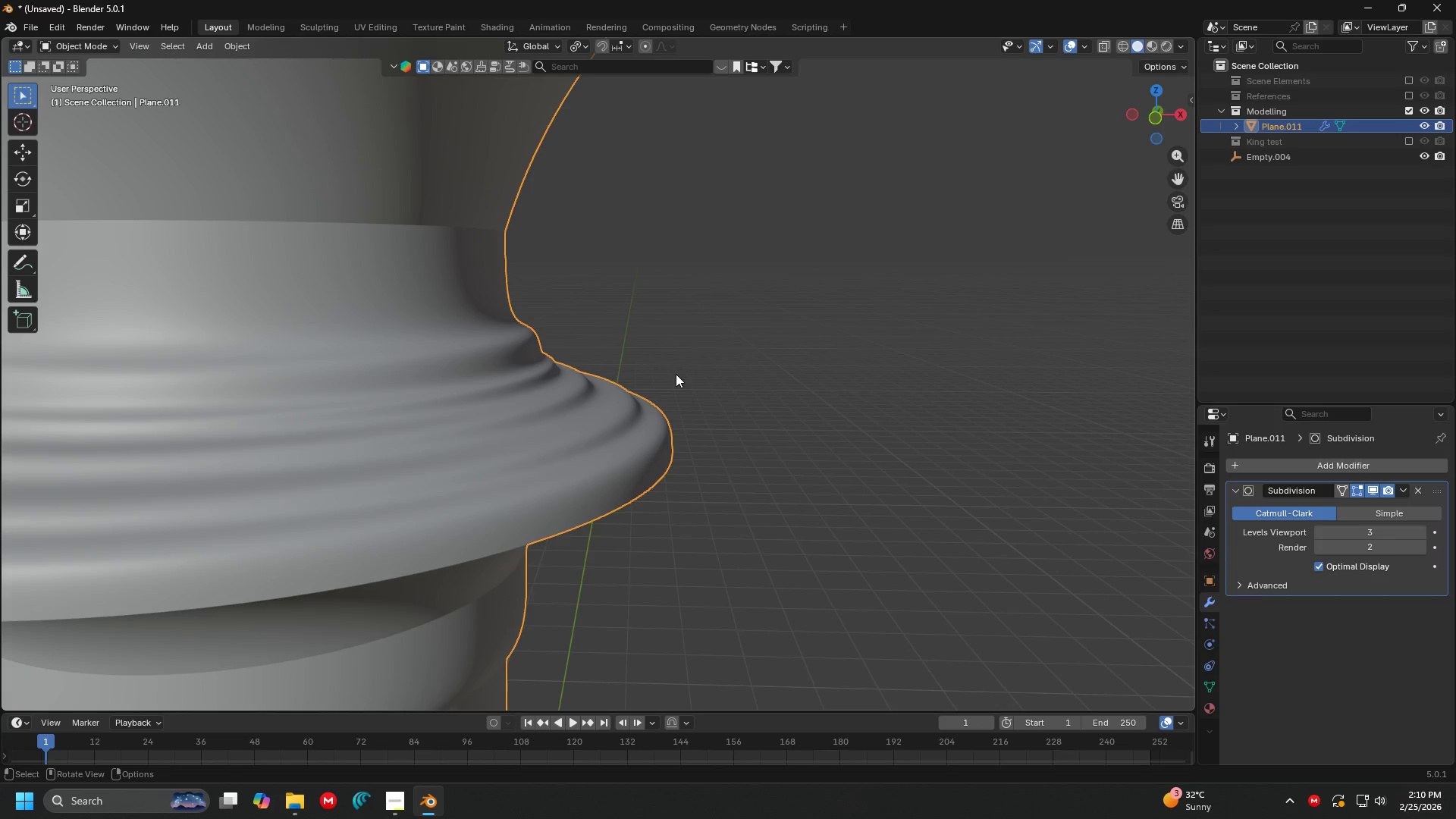 
key(N)
 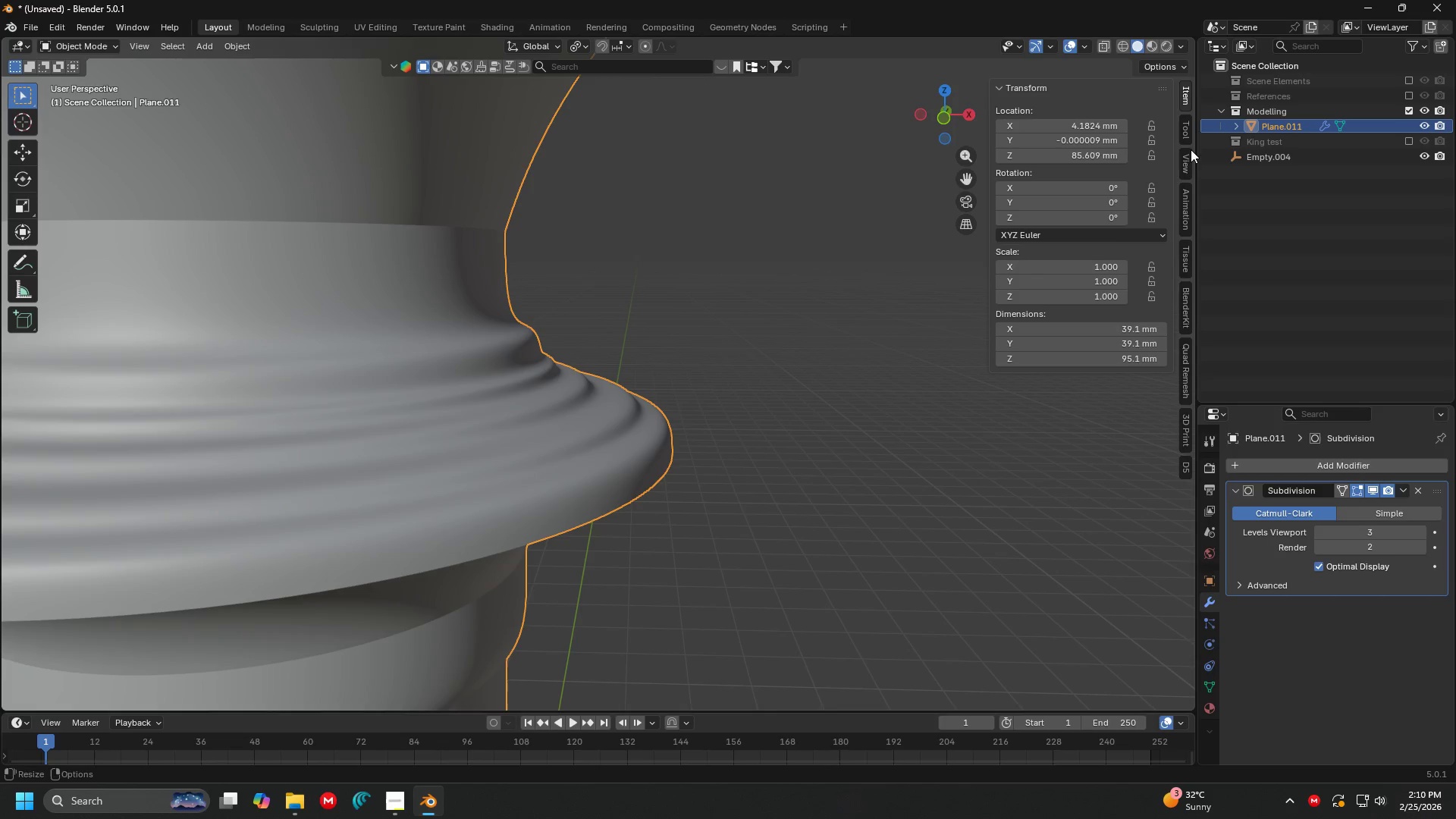 
left_click([1186, 159])
 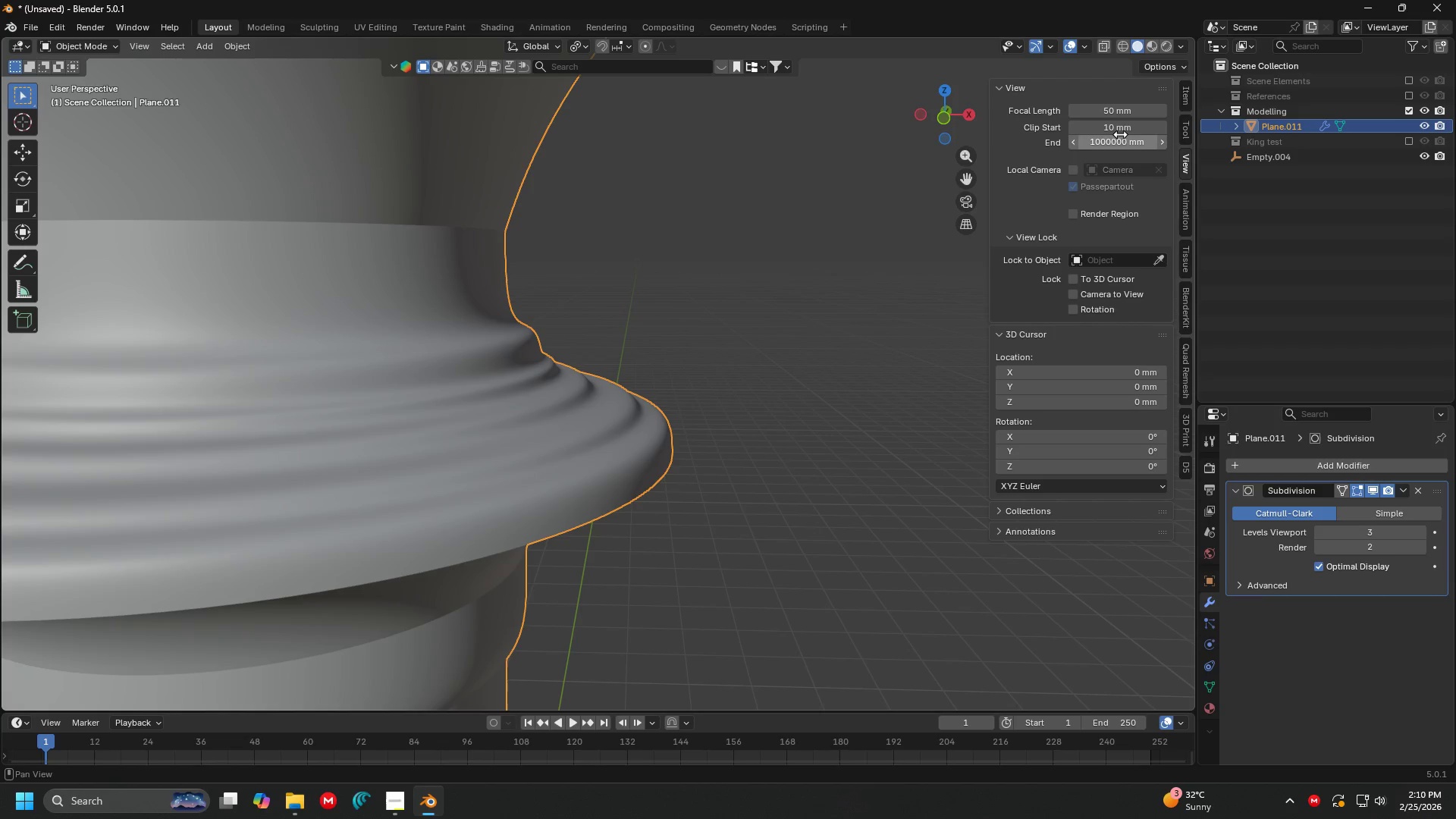 
left_click([1106, 129])
 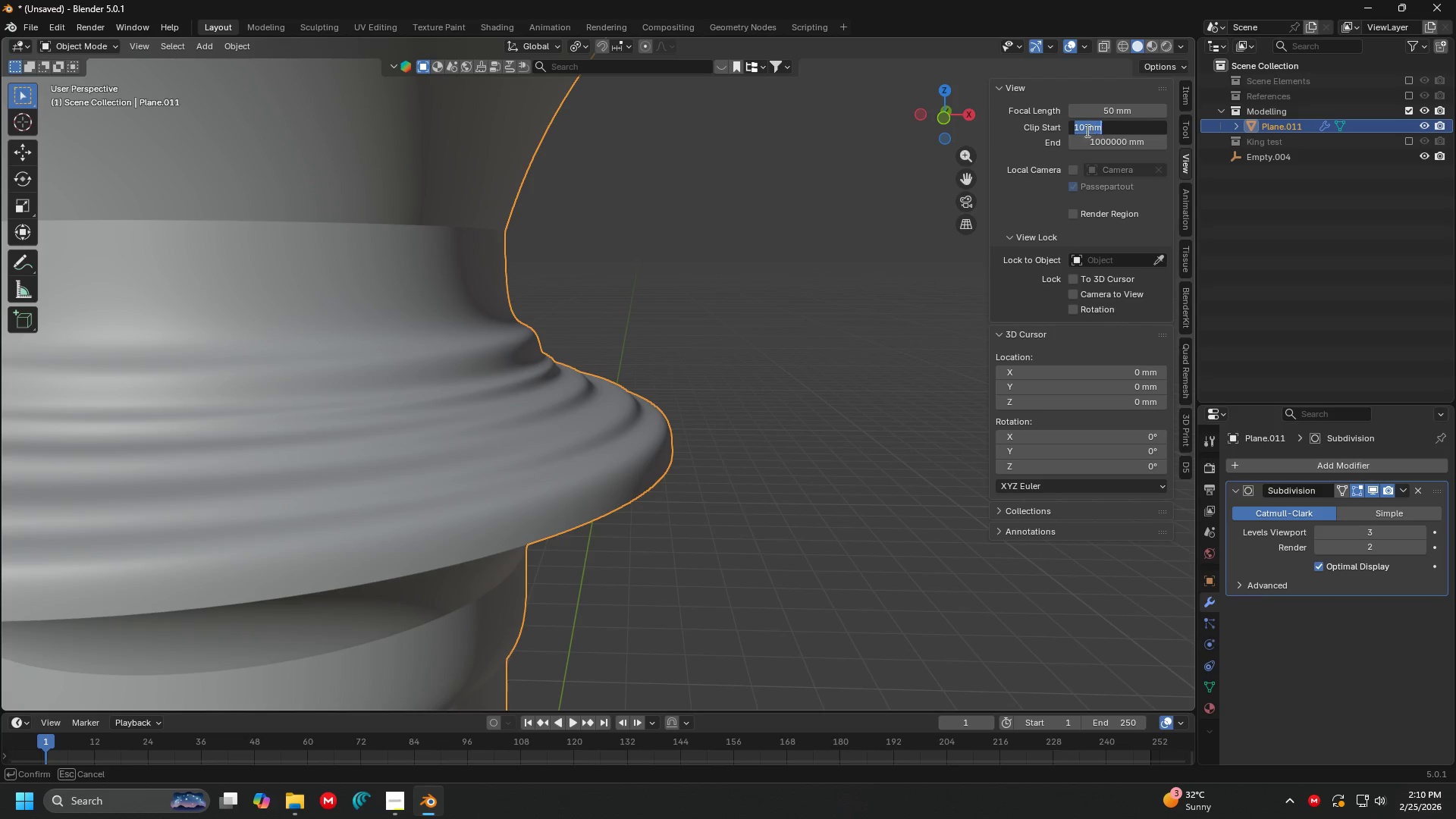 
left_click([1084, 130])
 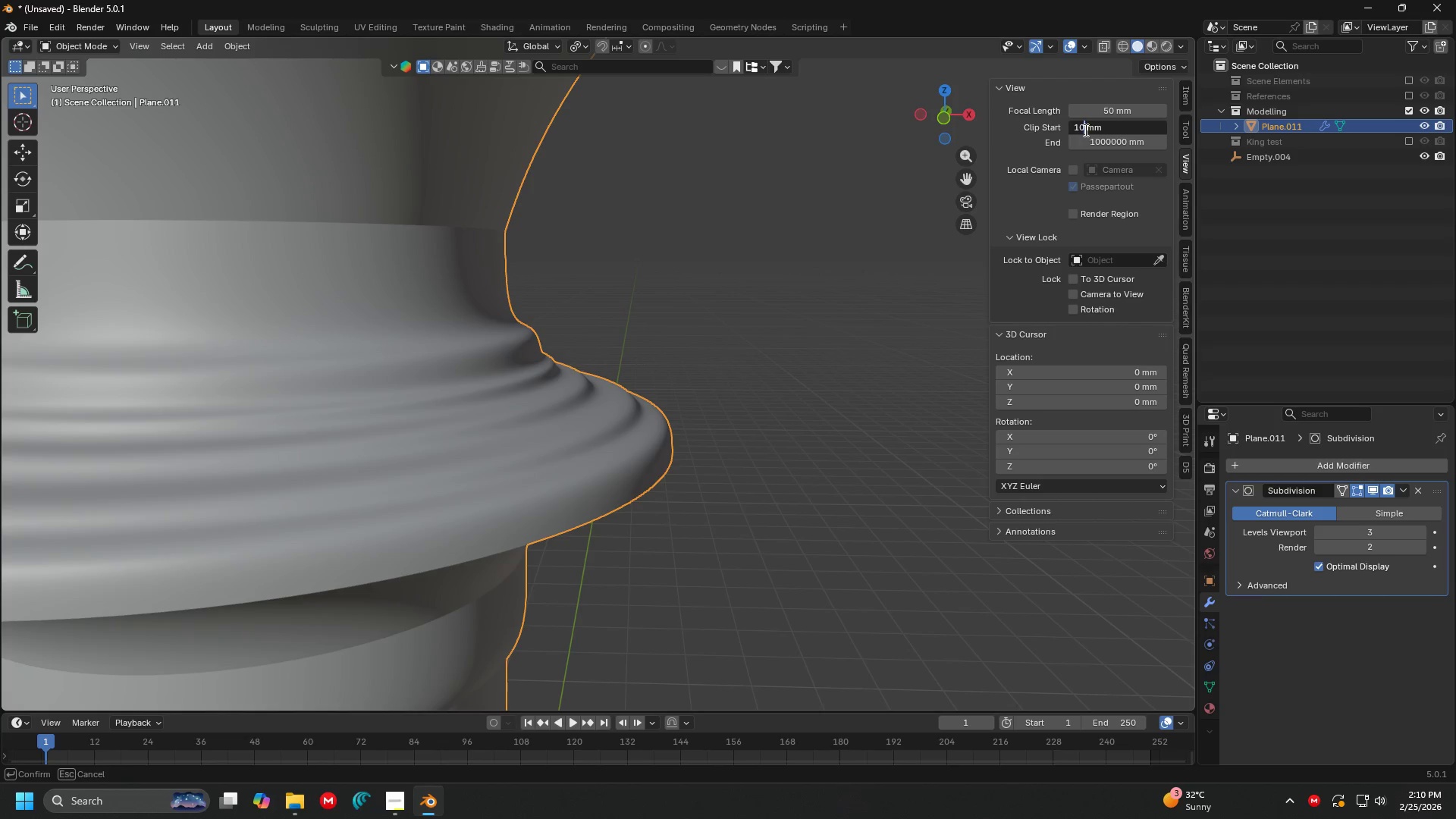 
key(Backspace)
 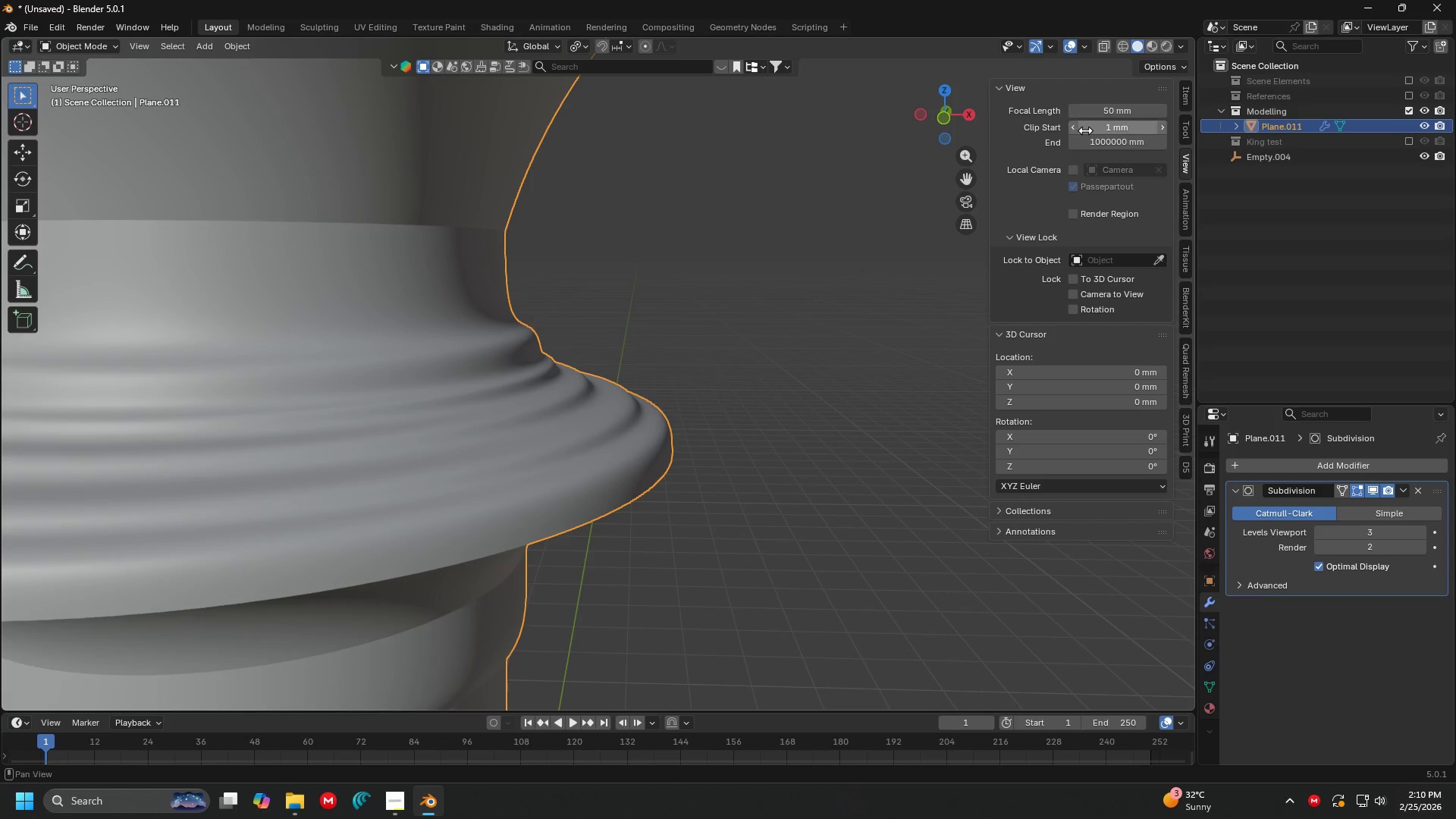 
key(Enter)
 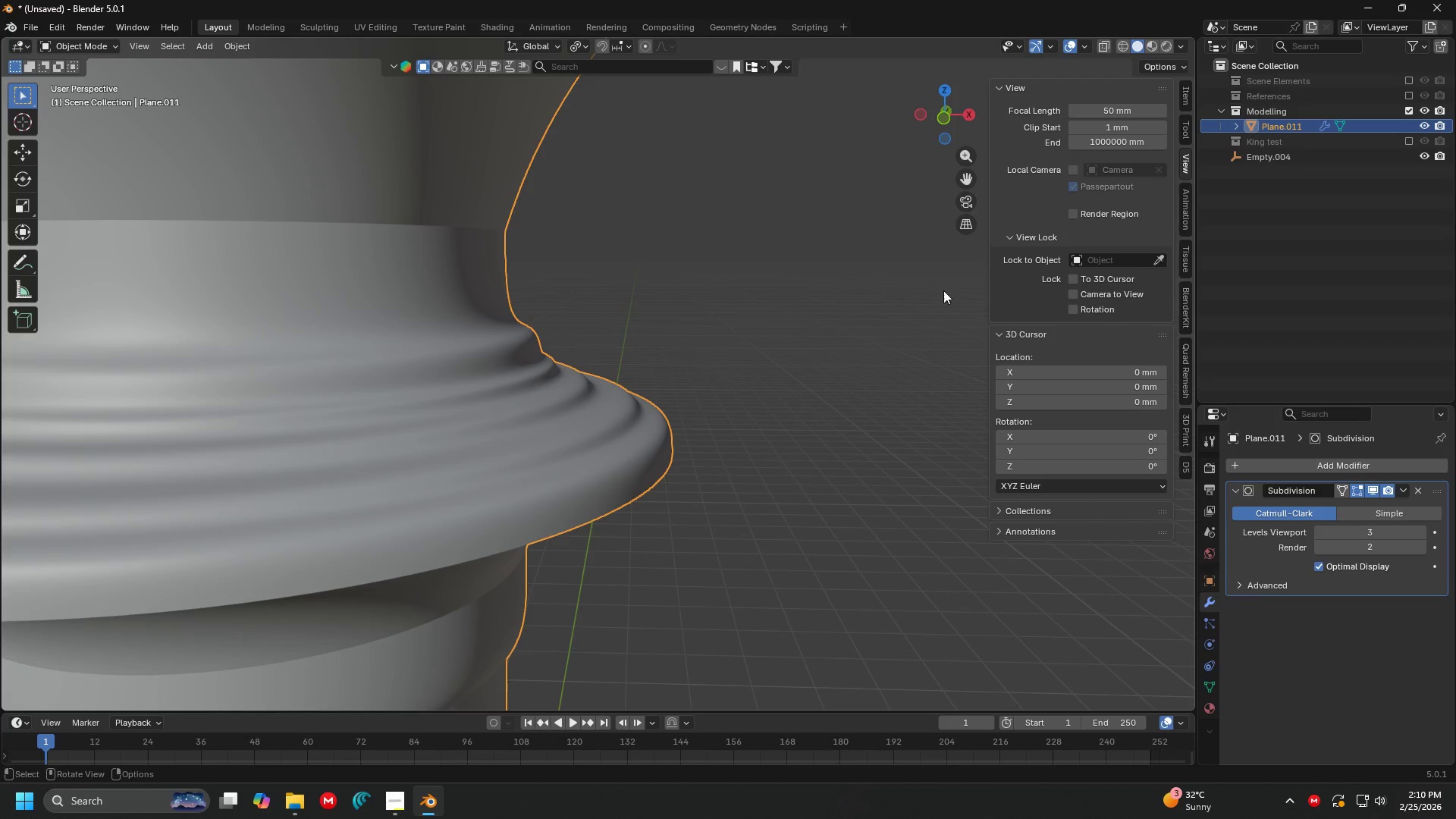 
left_click([824, 322])
 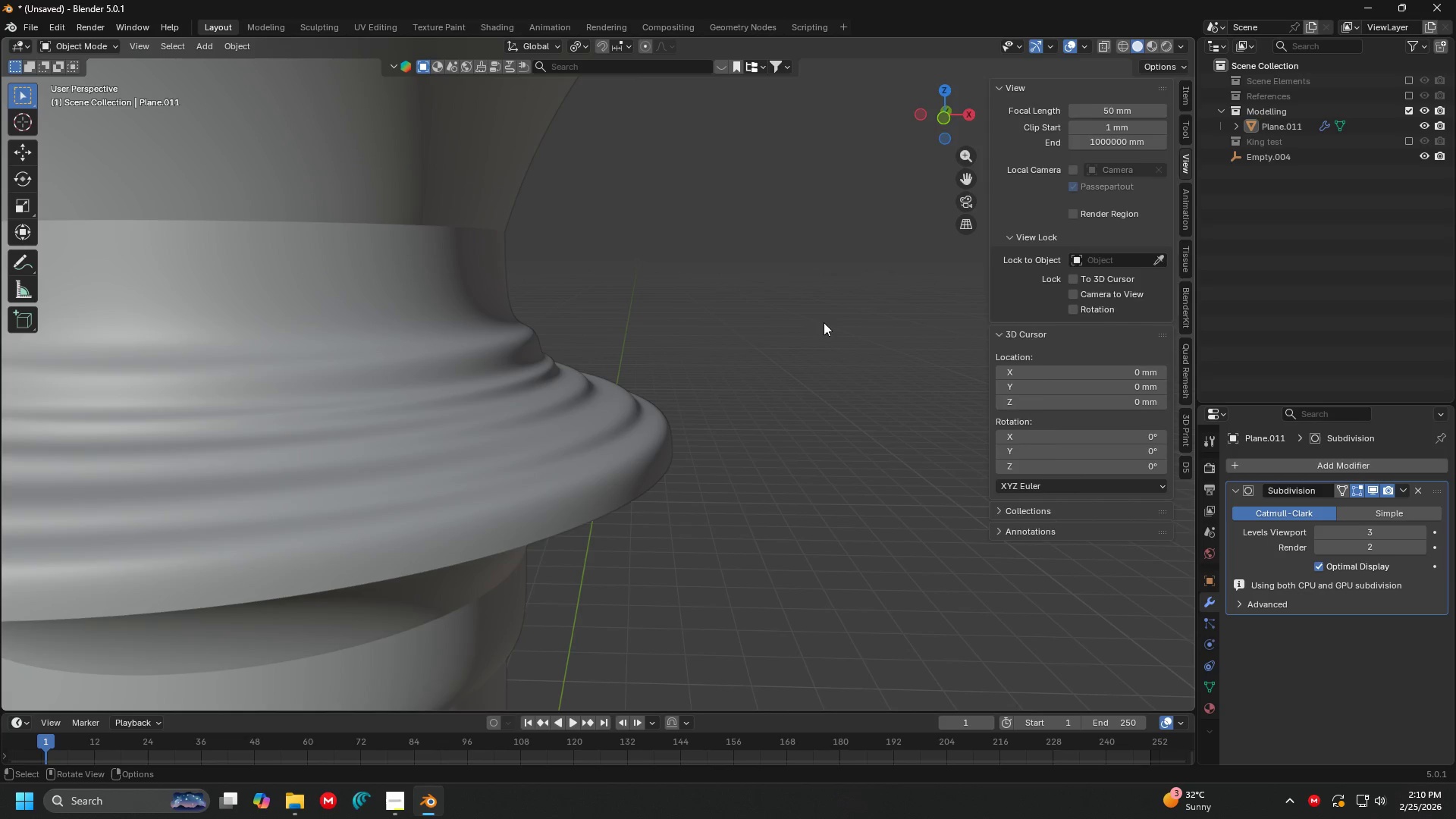 
key(N)
 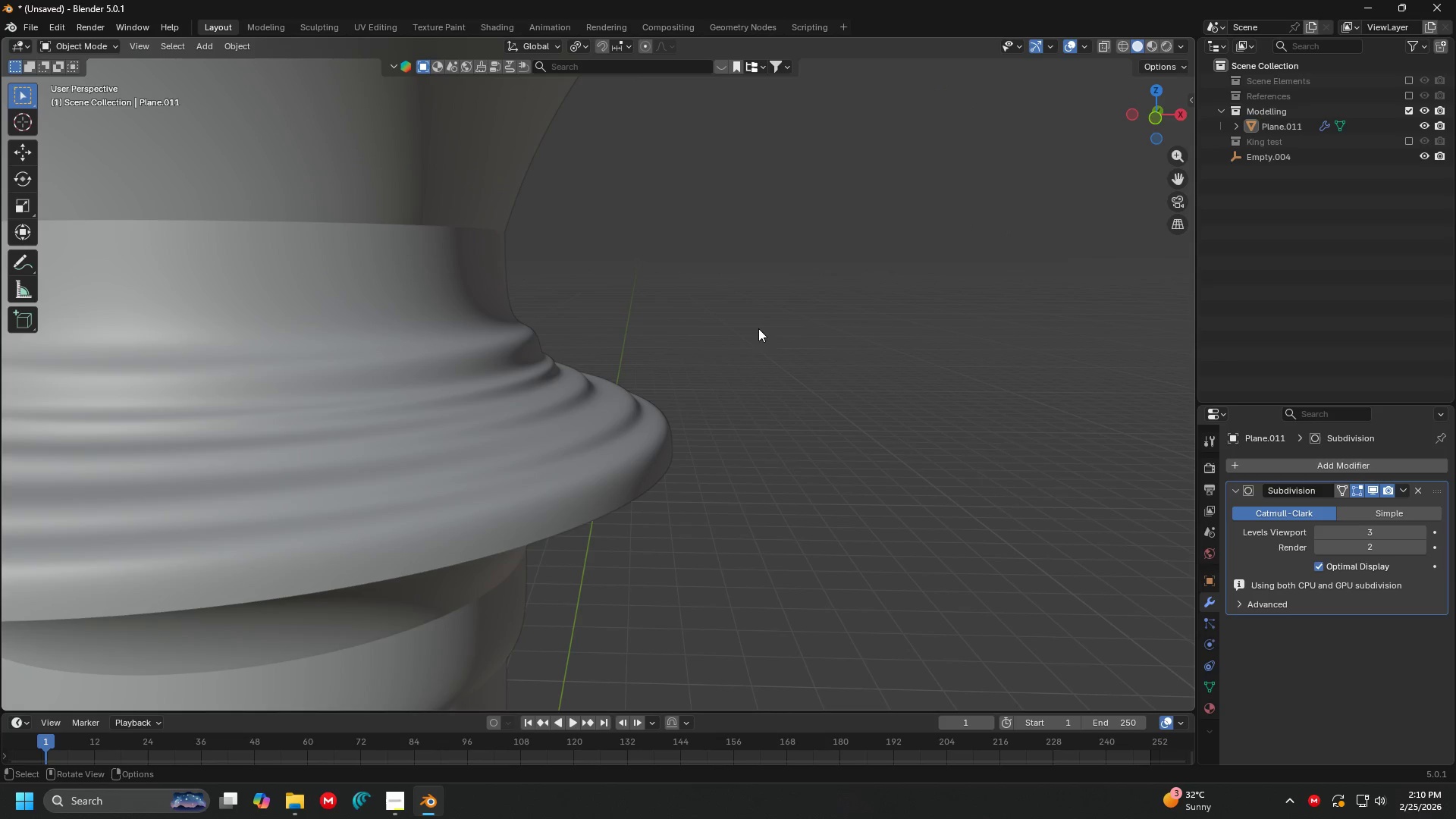 
hold_key(key=ShiftLeft, duration=0.38)
scroll: coordinate [742, 351], scroll_direction: down, amount: 1.0
 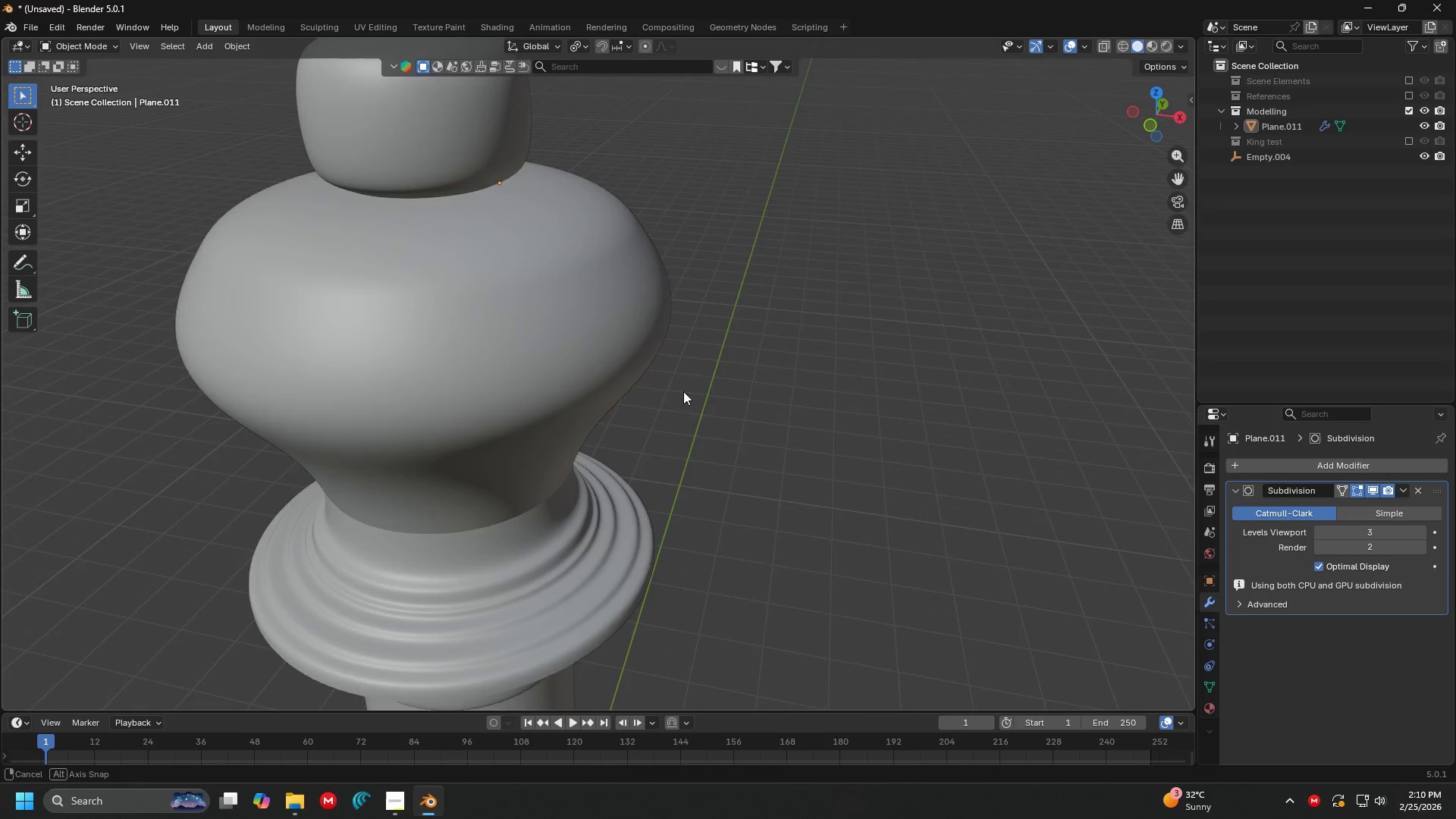 
scroll: coordinate [598, 405], scroll_direction: up, amount: 1.0
 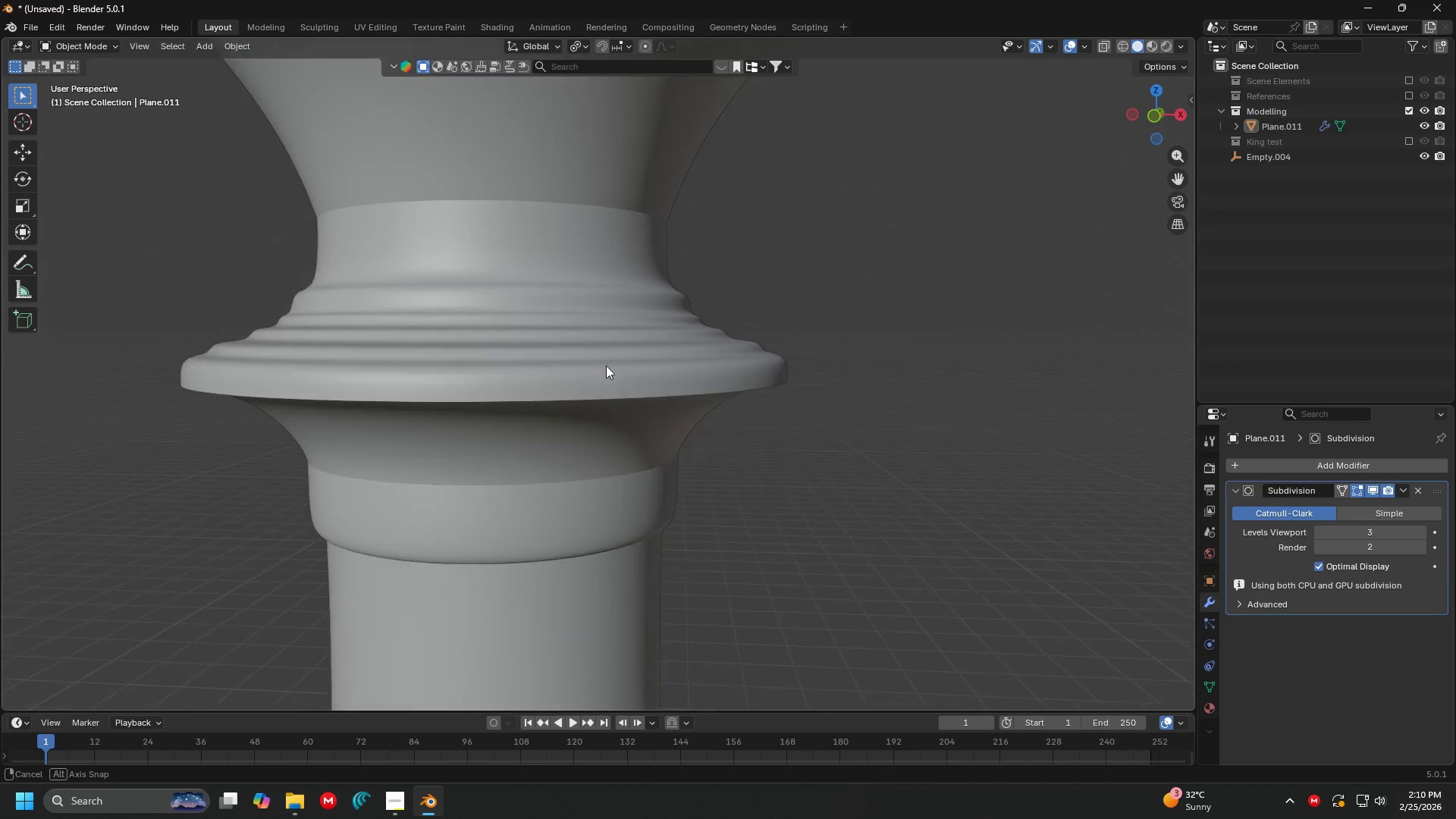 
left_click([605, 293])
 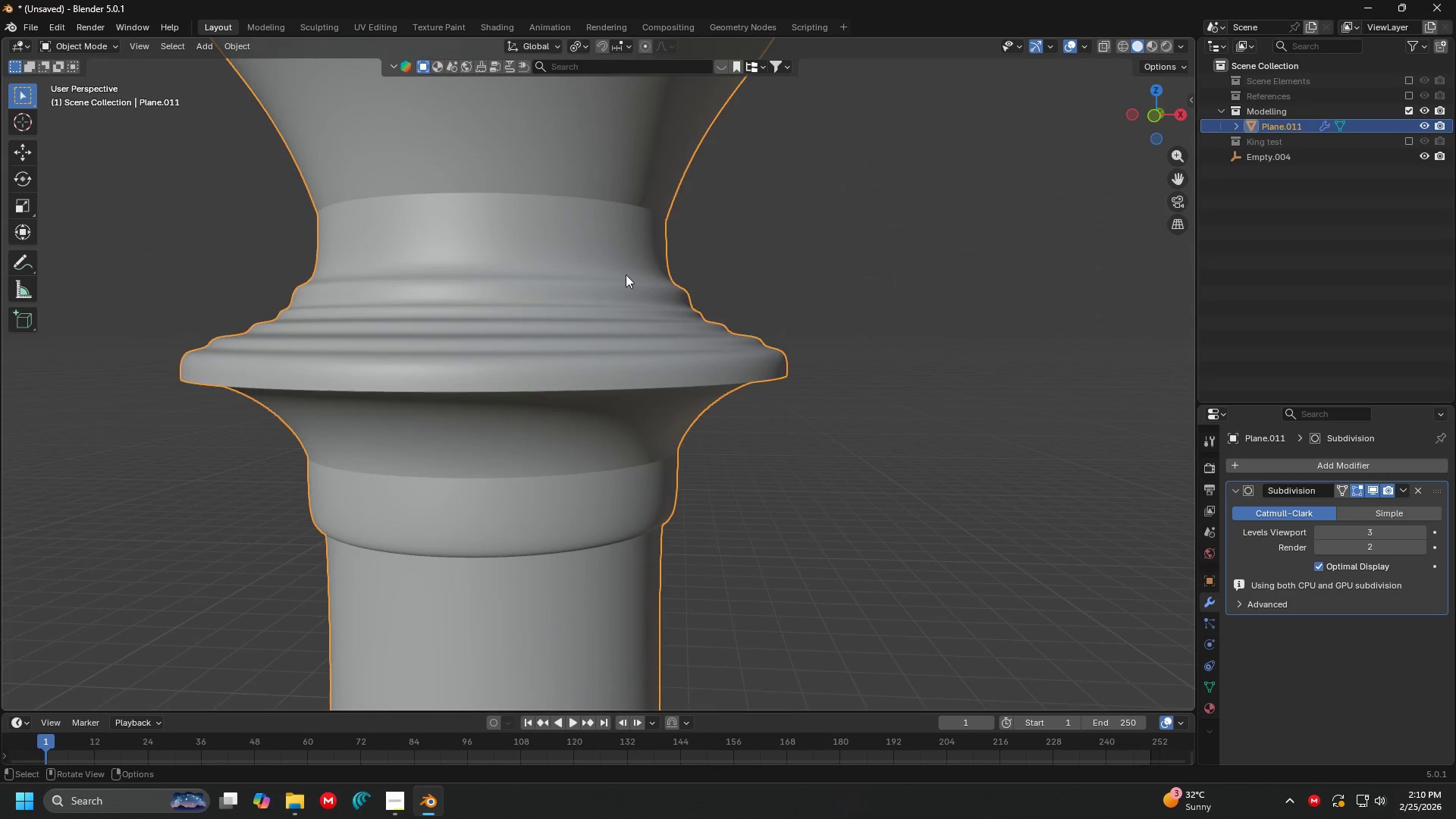 
key(Tab)
 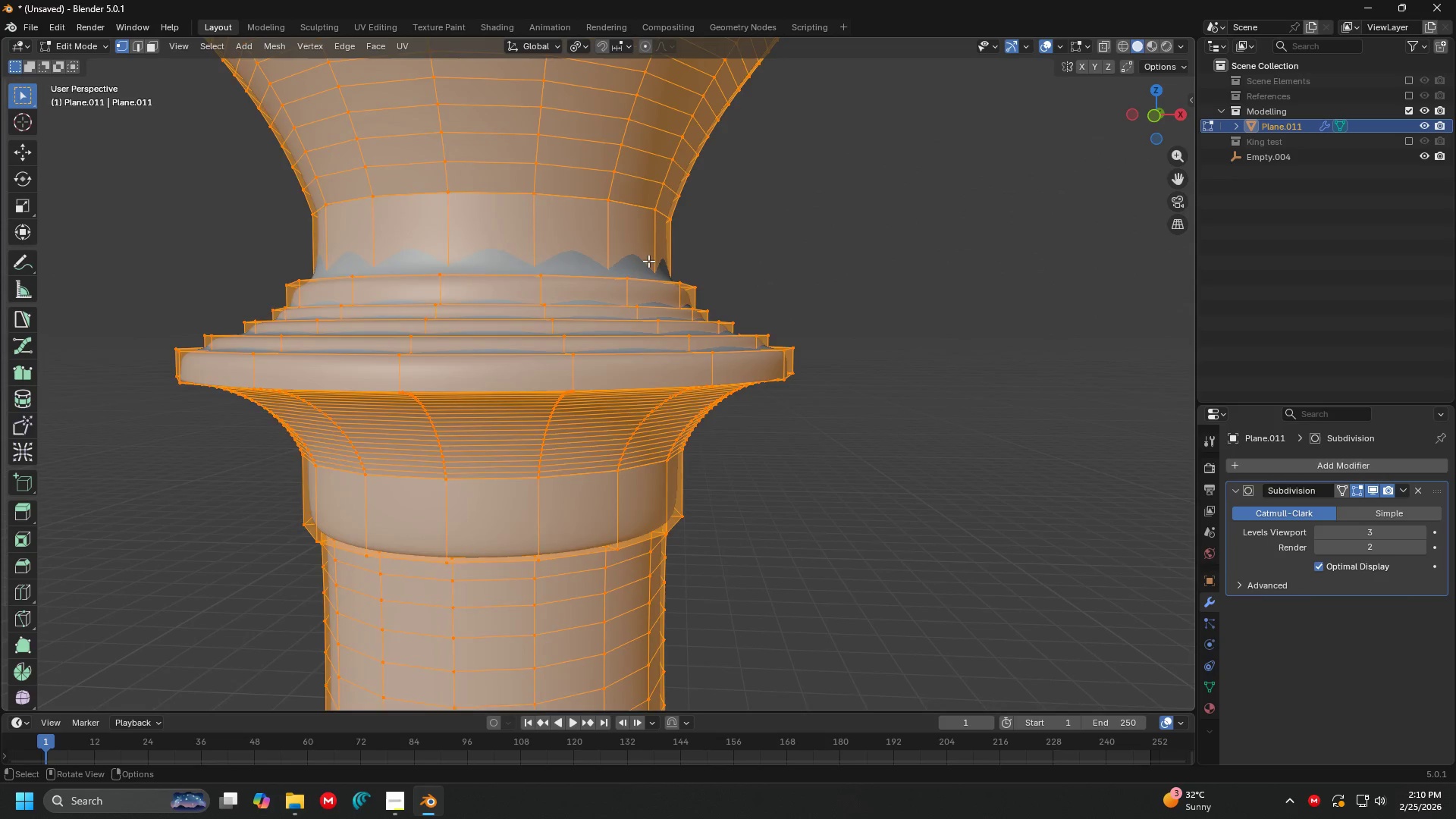 
hold_key(key=ShiftLeft, duration=0.47)
 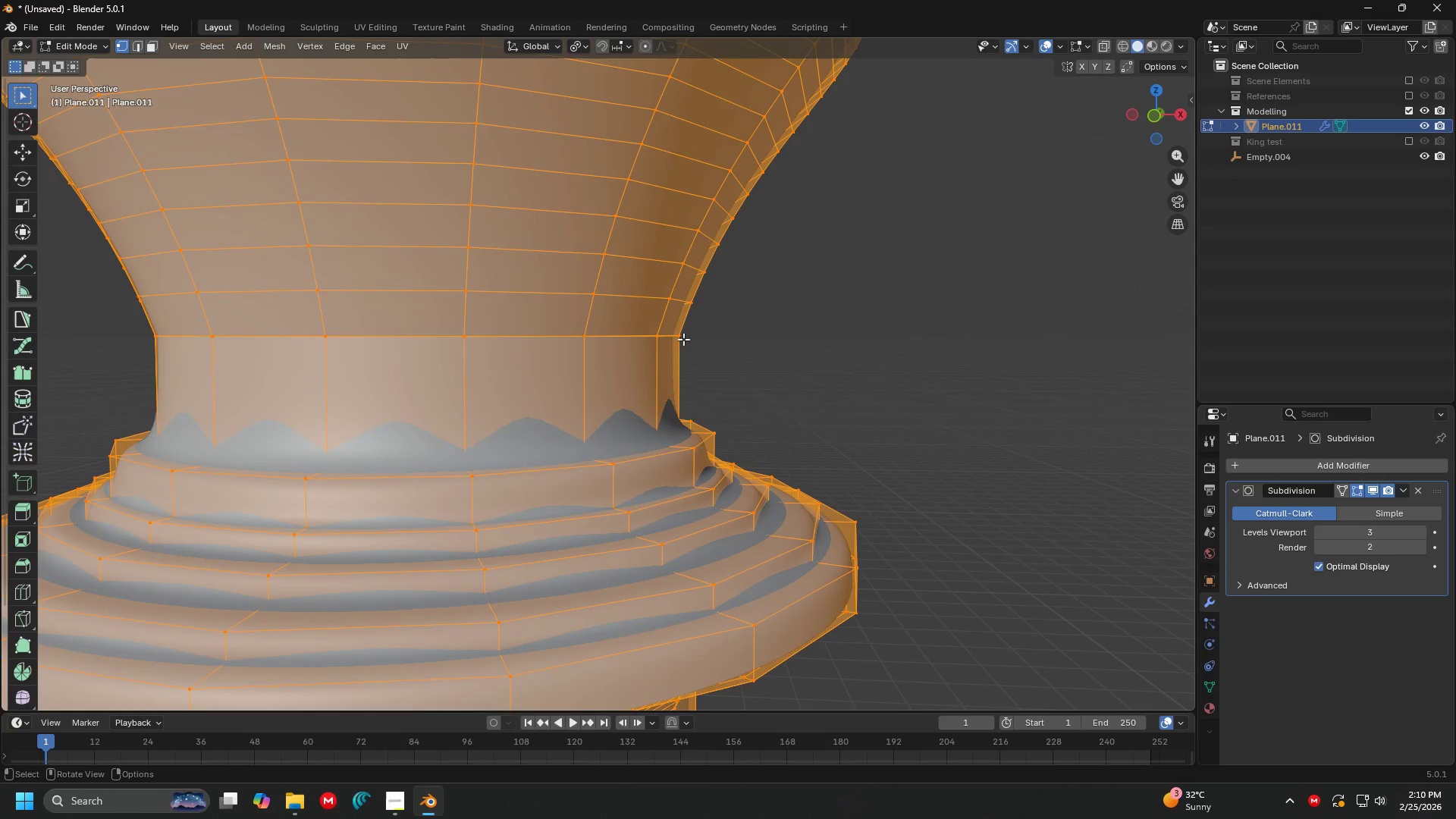 
scroll: coordinate [649, 261], scroll_direction: up, amount: 1.0
 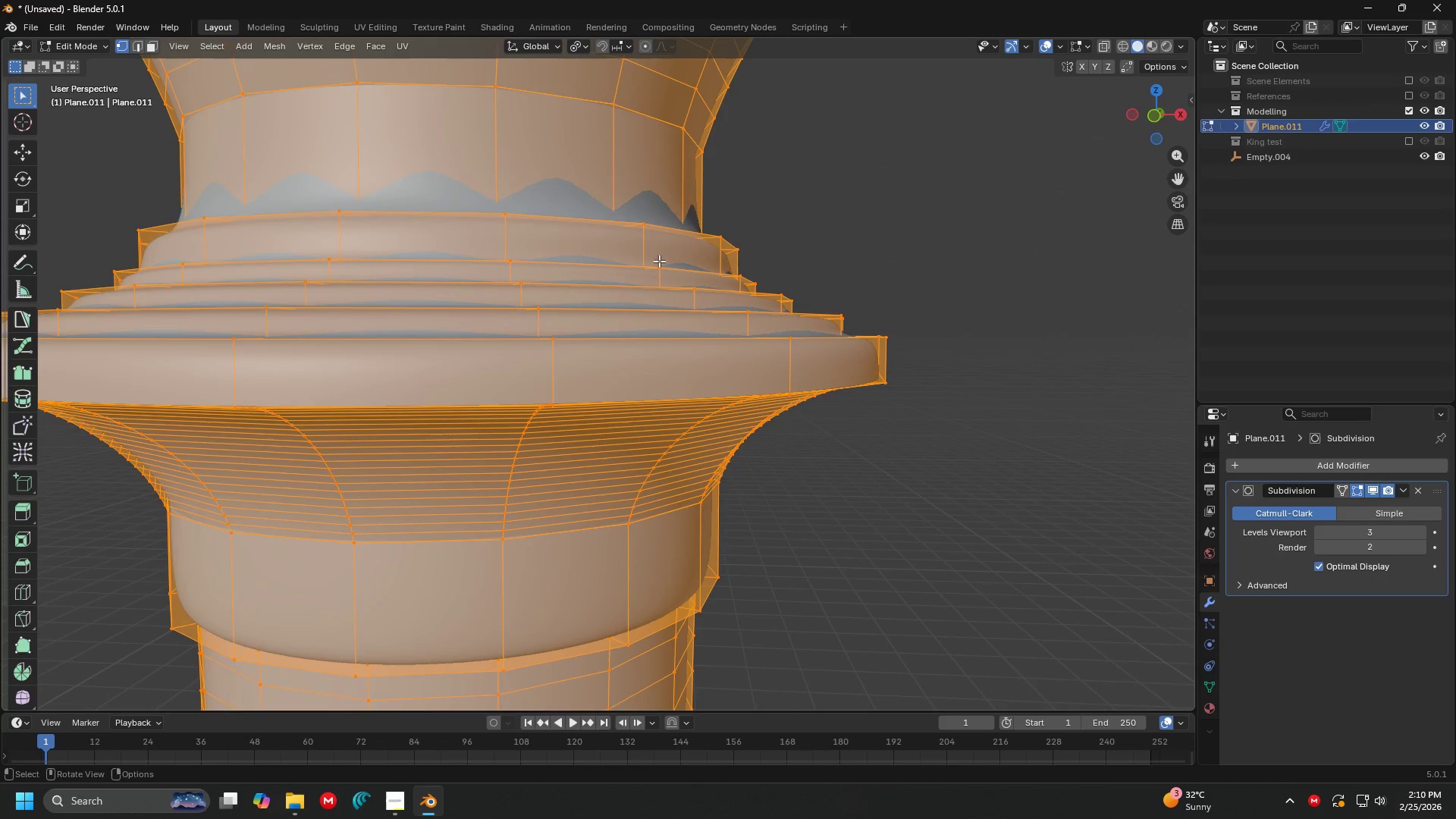 
left_click([685, 337])
 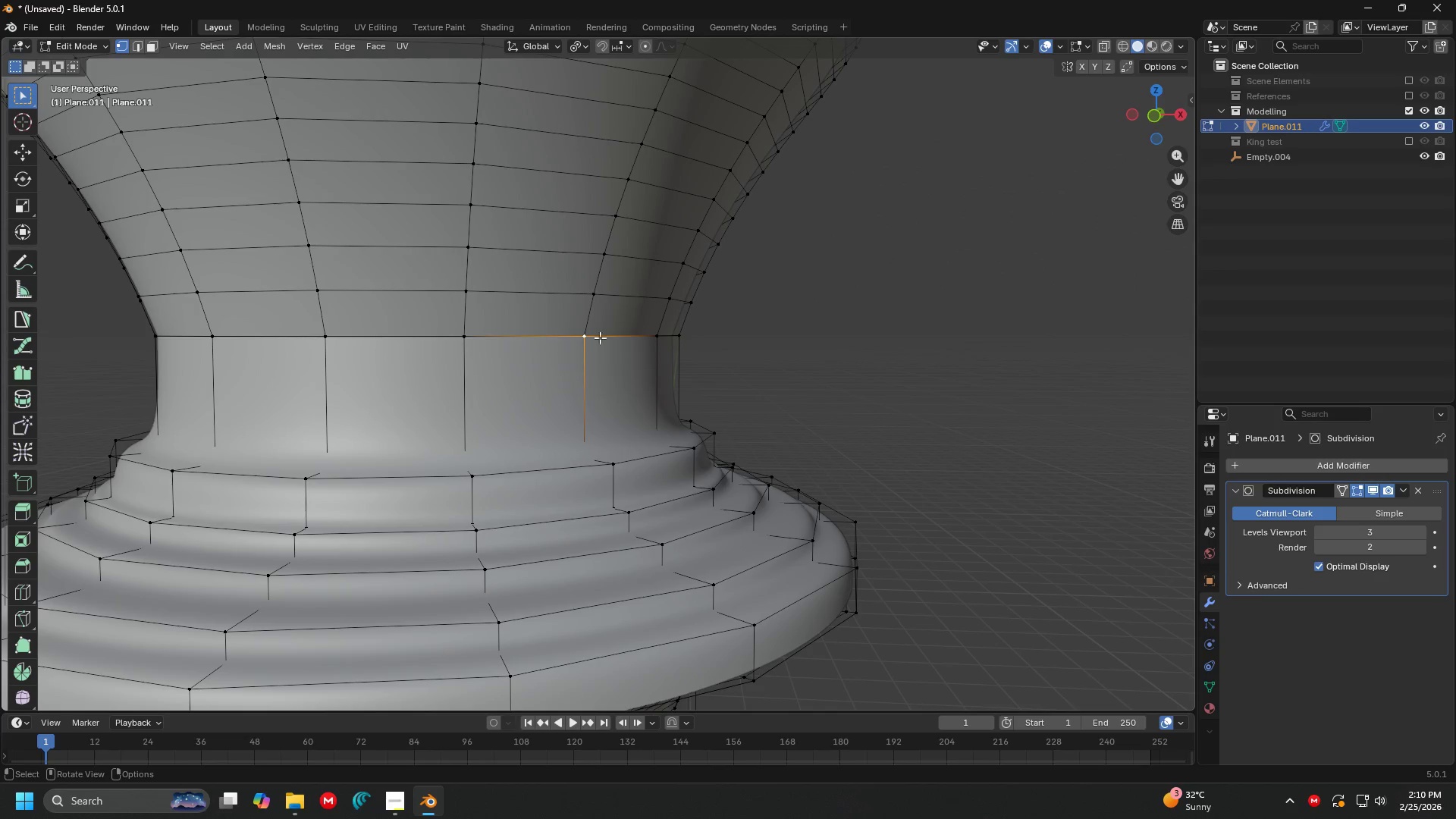 
double_click([724, 339])
 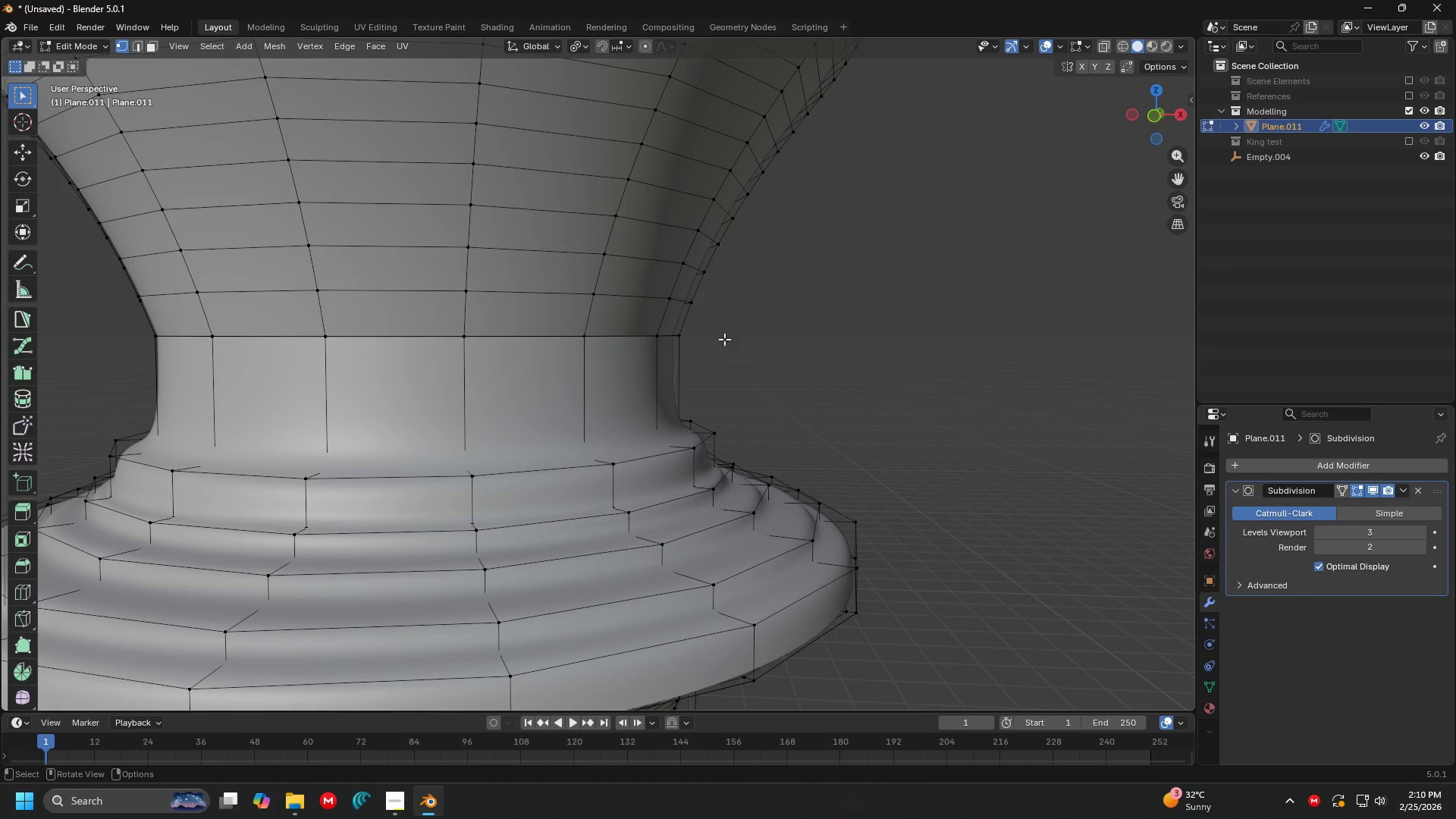 
key(Tab)
 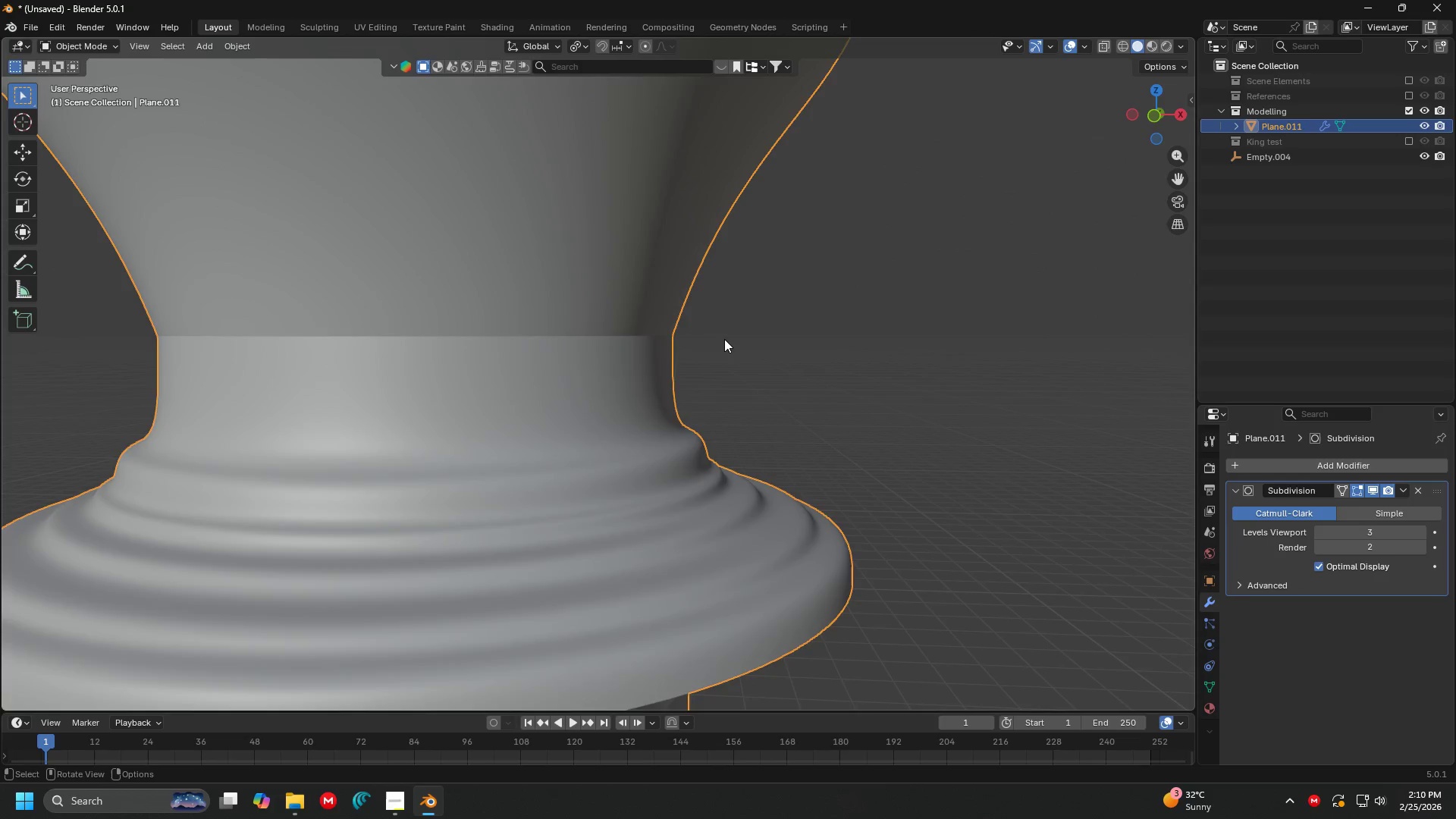 
hold_key(key=ShiftLeft, duration=0.34)
 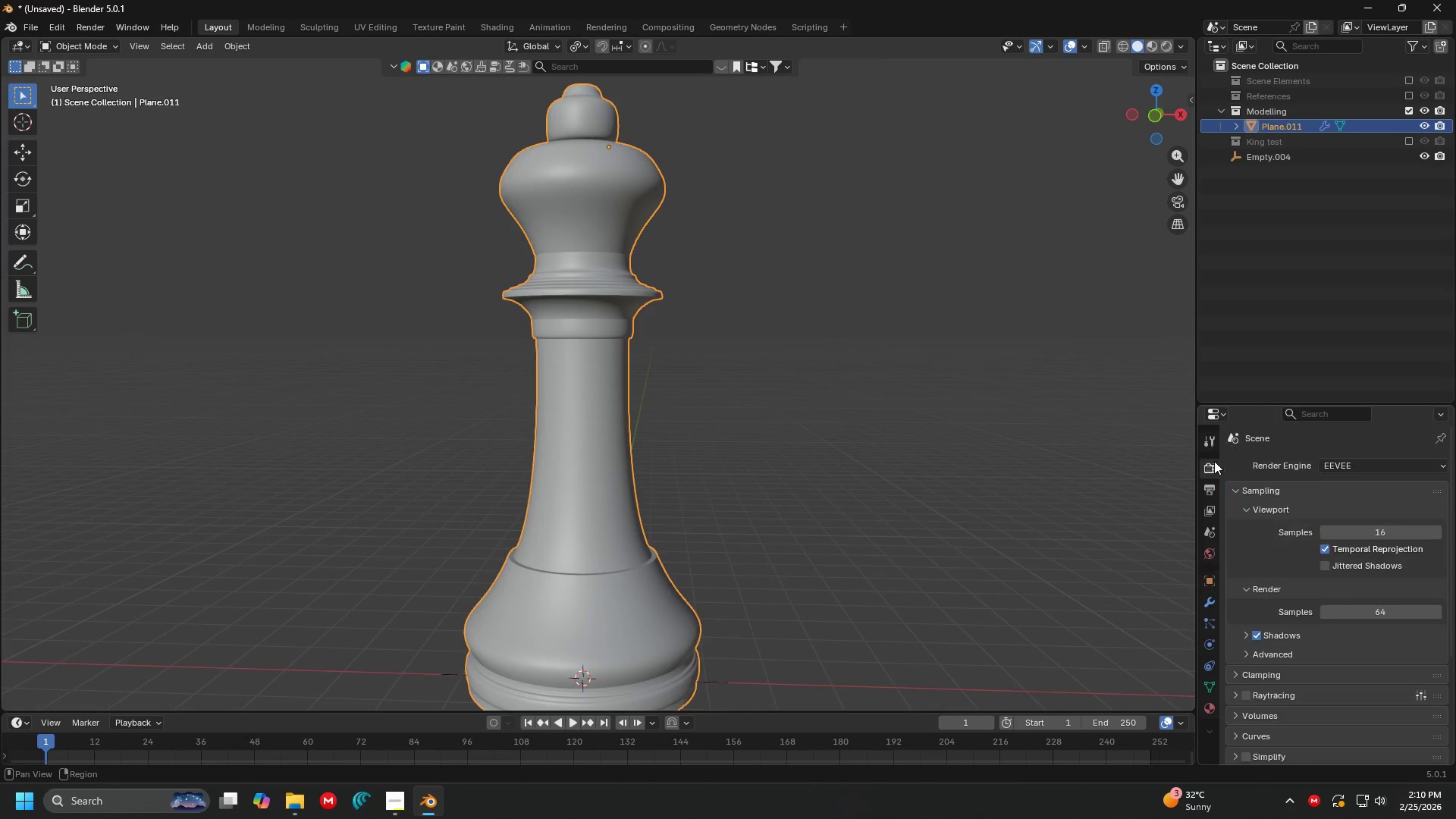 
scroll: coordinate [760, 317], scroll_direction: down, amount: 8.0
 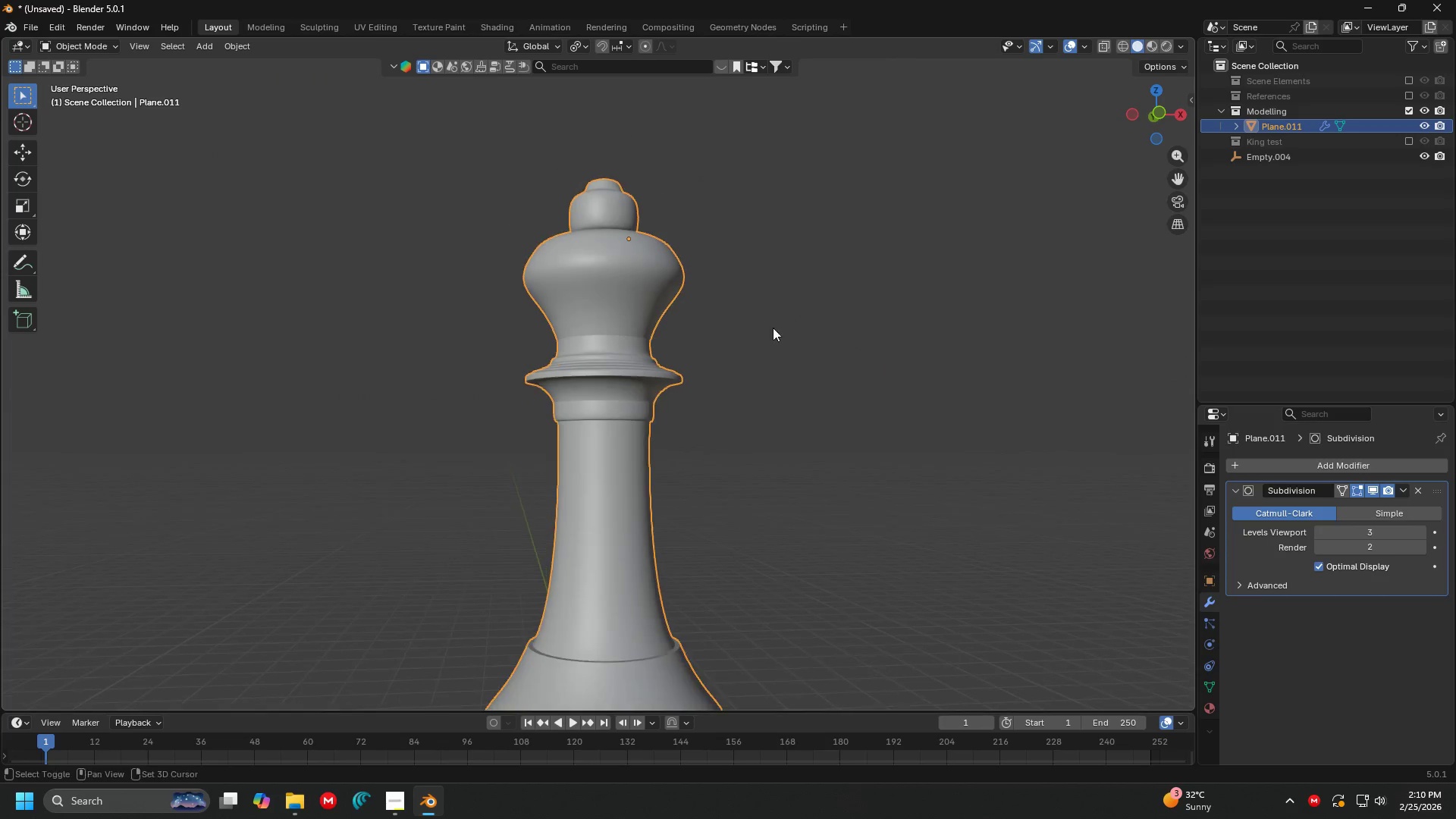 
double_click([1360, 469])
 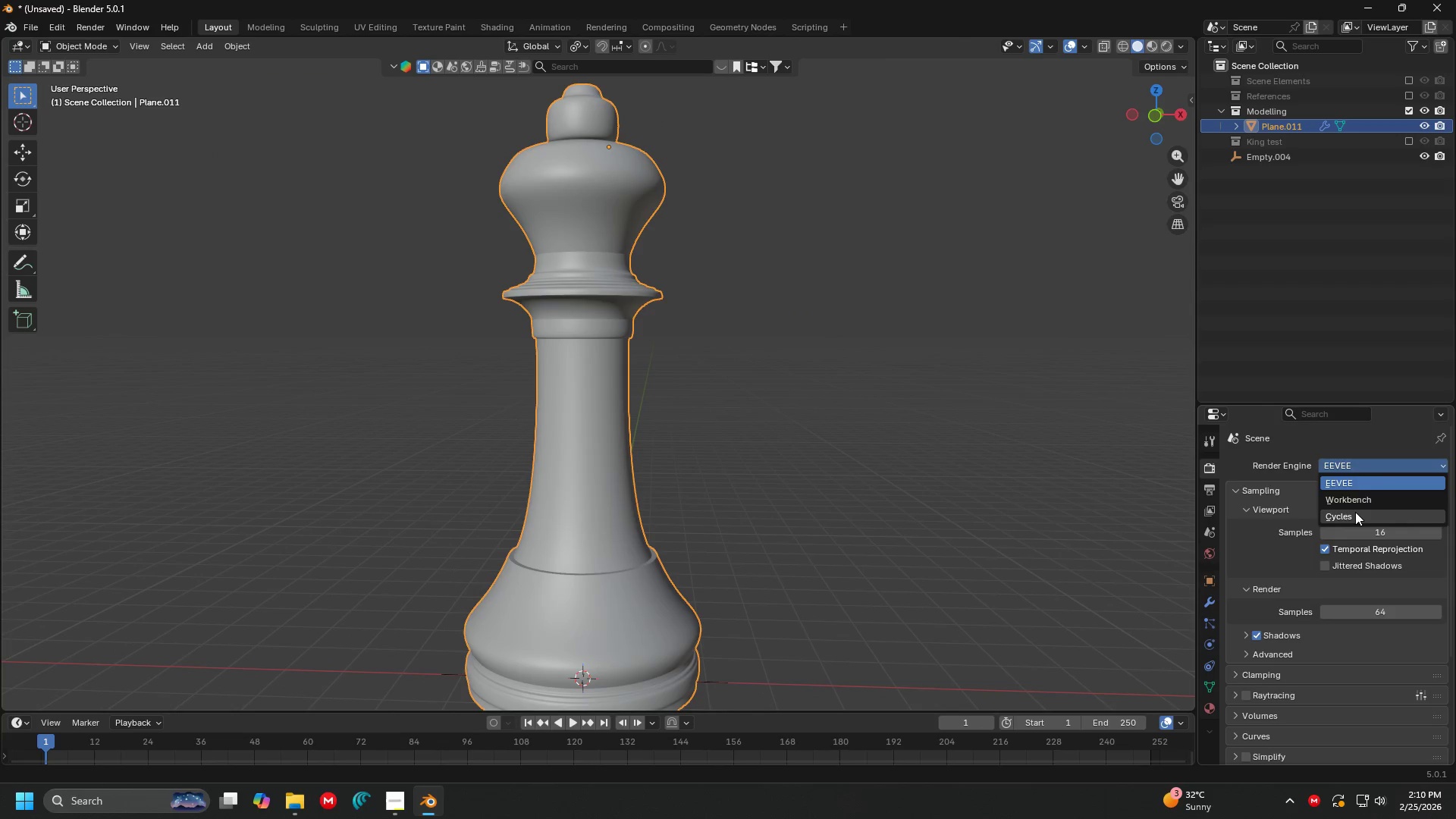 
left_click([1355, 512])
 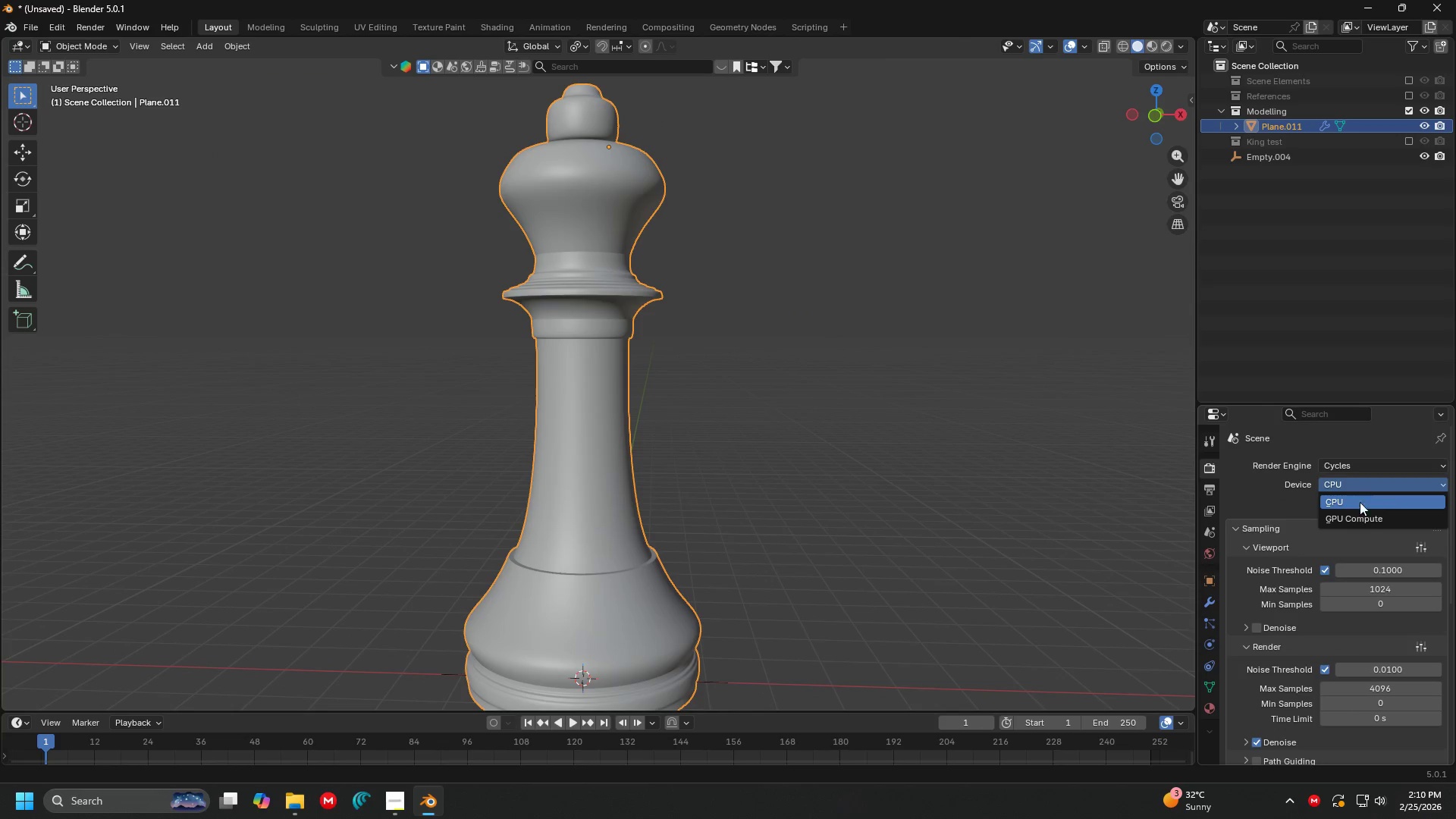 
double_click([1360, 522])
 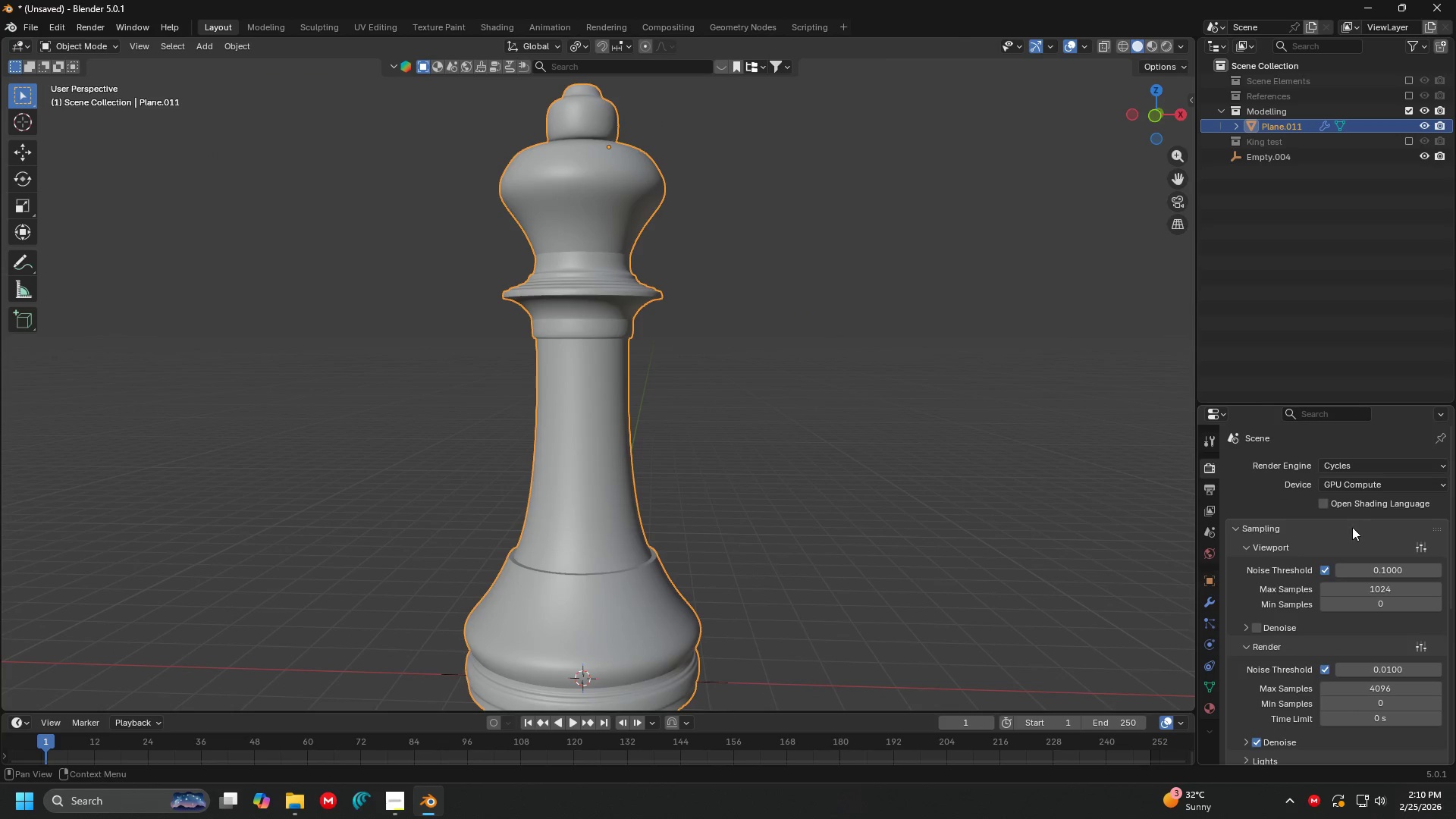 
scroll: coordinate [1281, 660], scroll_direction: down, amount: 6.0
 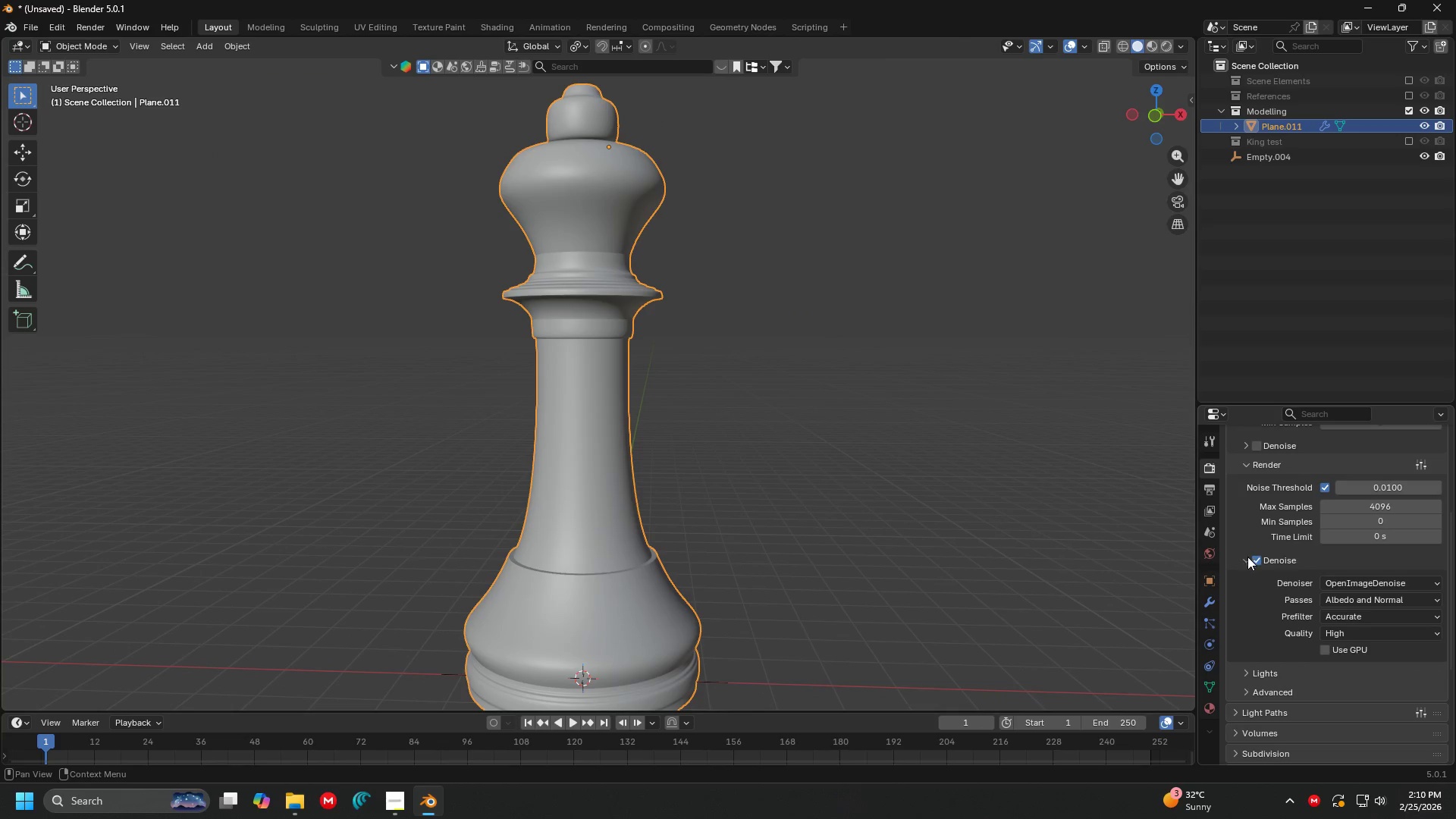 
left_click([1360, 643])
 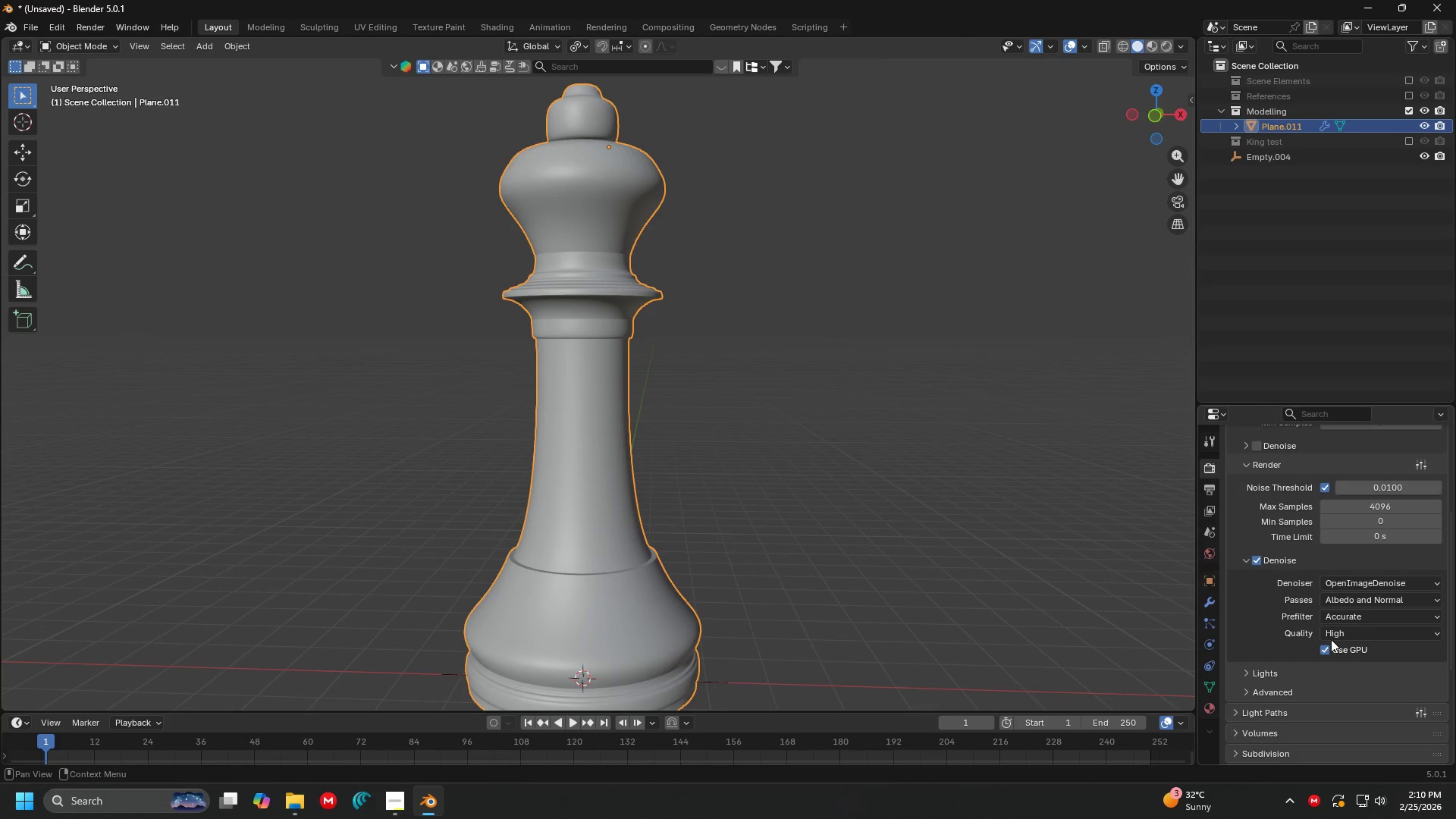 
scroll: coordinate [1247, 640], scroll_direction: down, amount: 6.0
 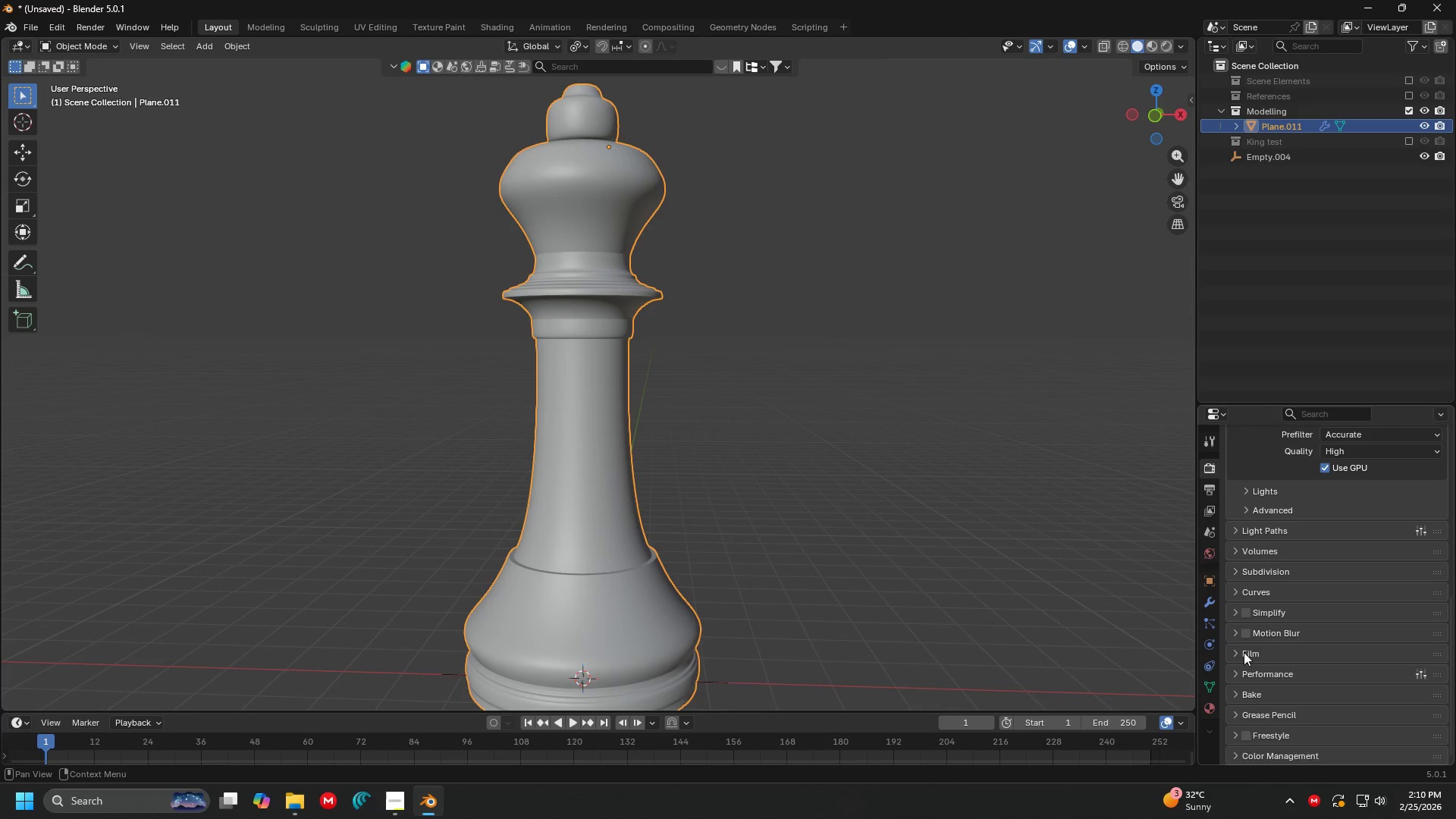 
left_click([1244, 652])
 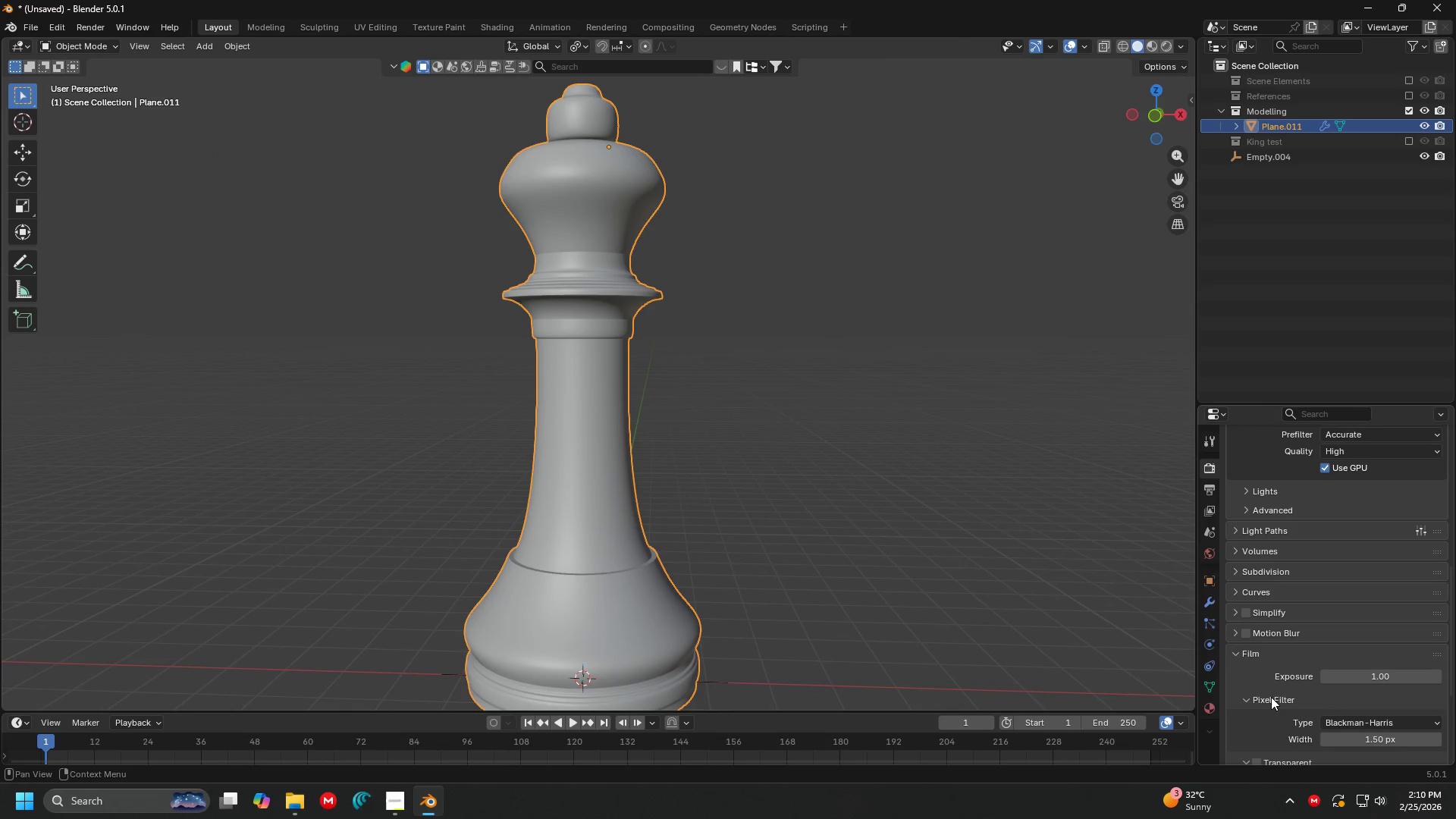 
scroll: coordinate [1269, 696], scroll_direction: down, amount: 3.0
 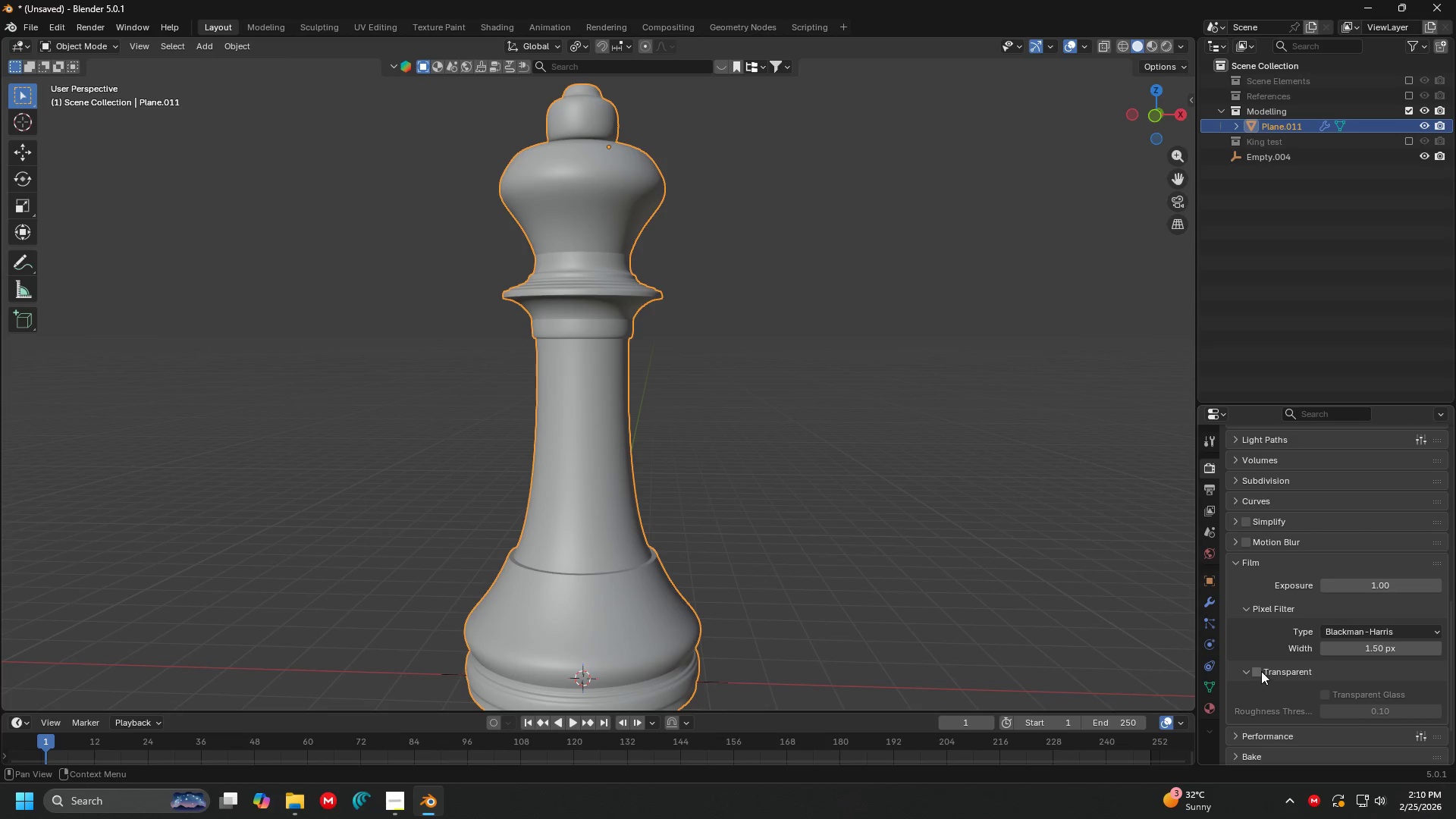 
left_click([1259, 670])
 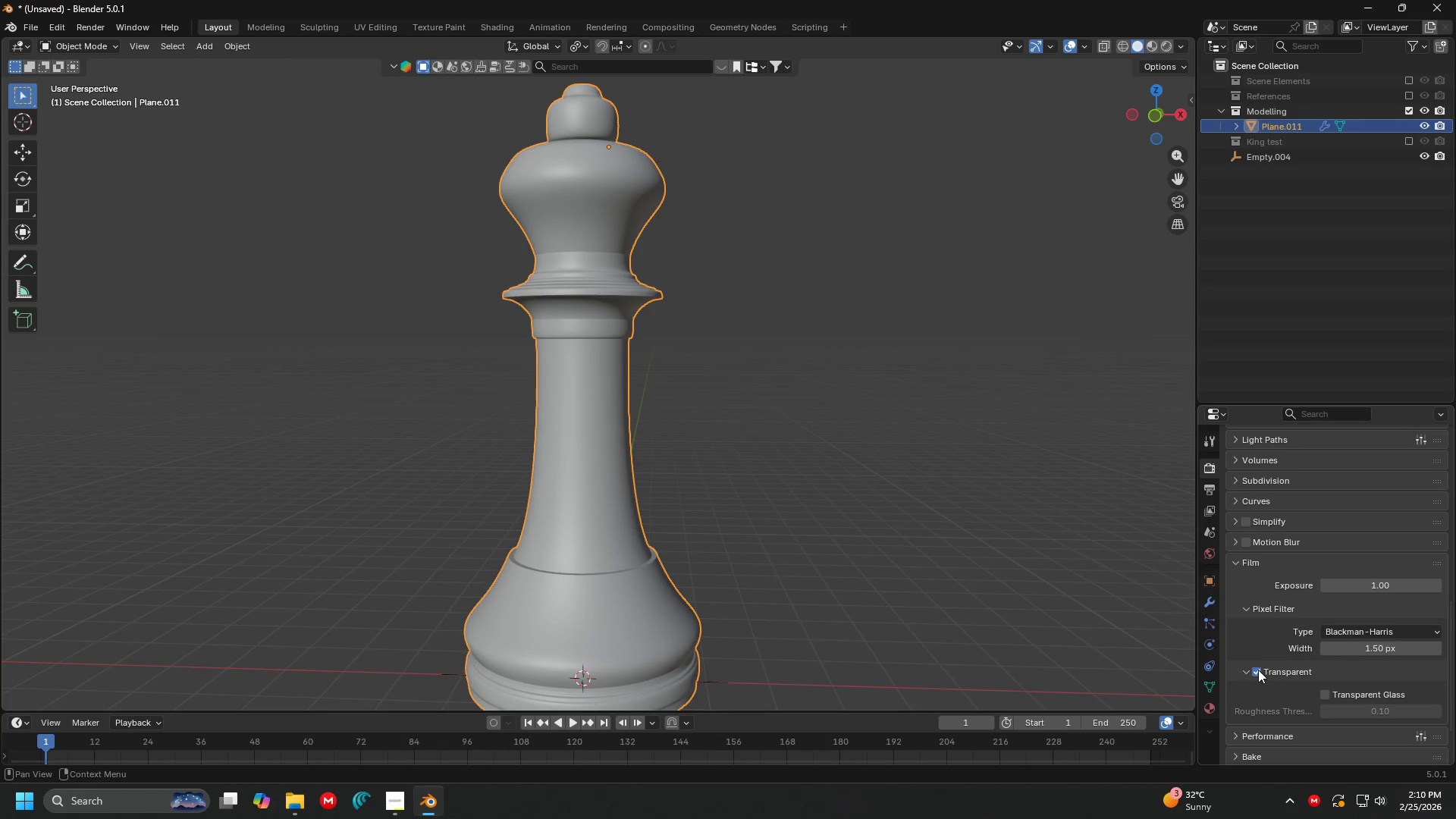 
scroll: coordinate [1262, 649], scroll_direction: down, amount: 7.0
 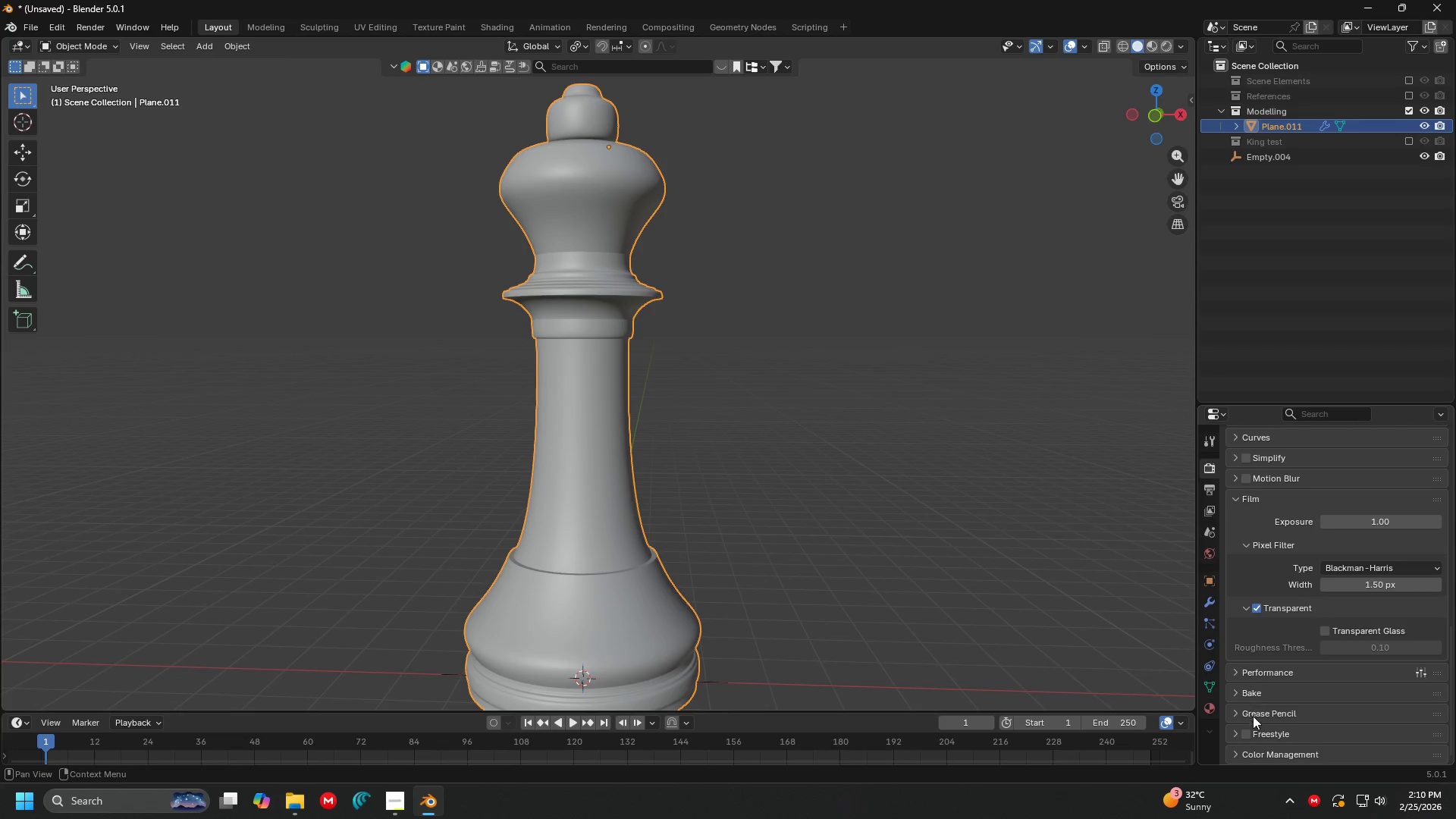 
left_click([1246, 749])
 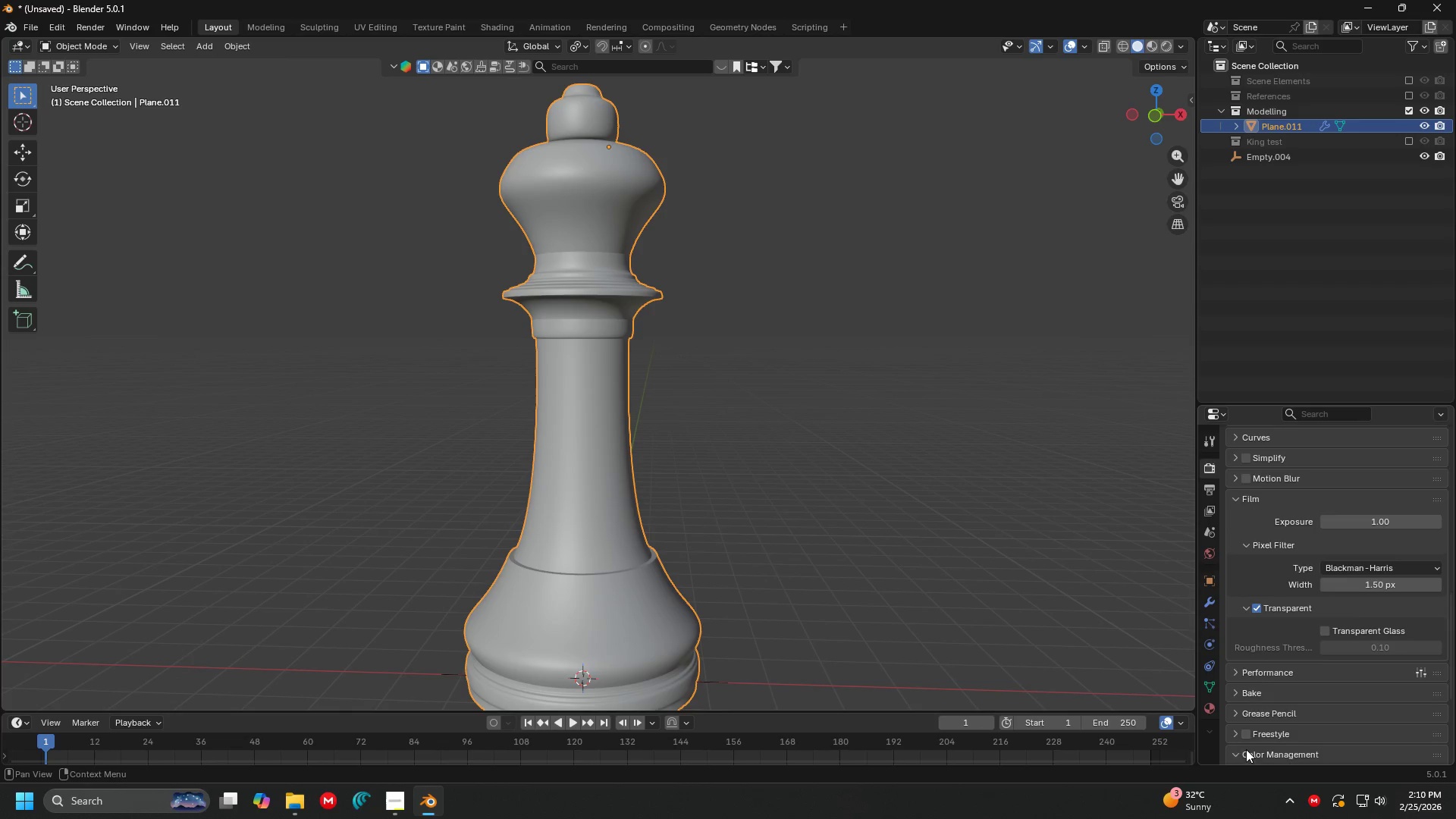 
scroll: coordinate [1256, 724], scroll_direction: down, amount: 6.0
 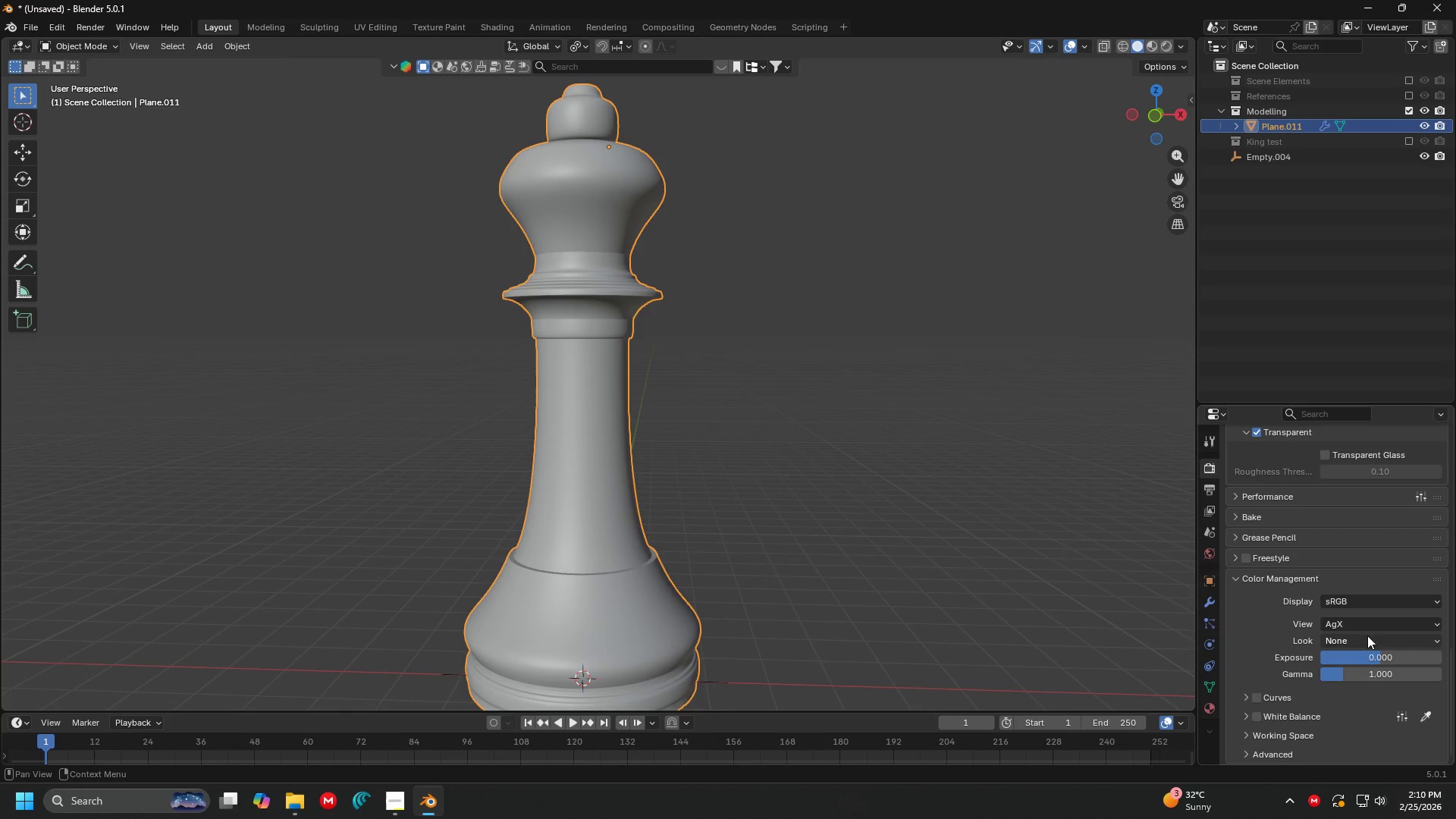 
left_click([1367, 640])
 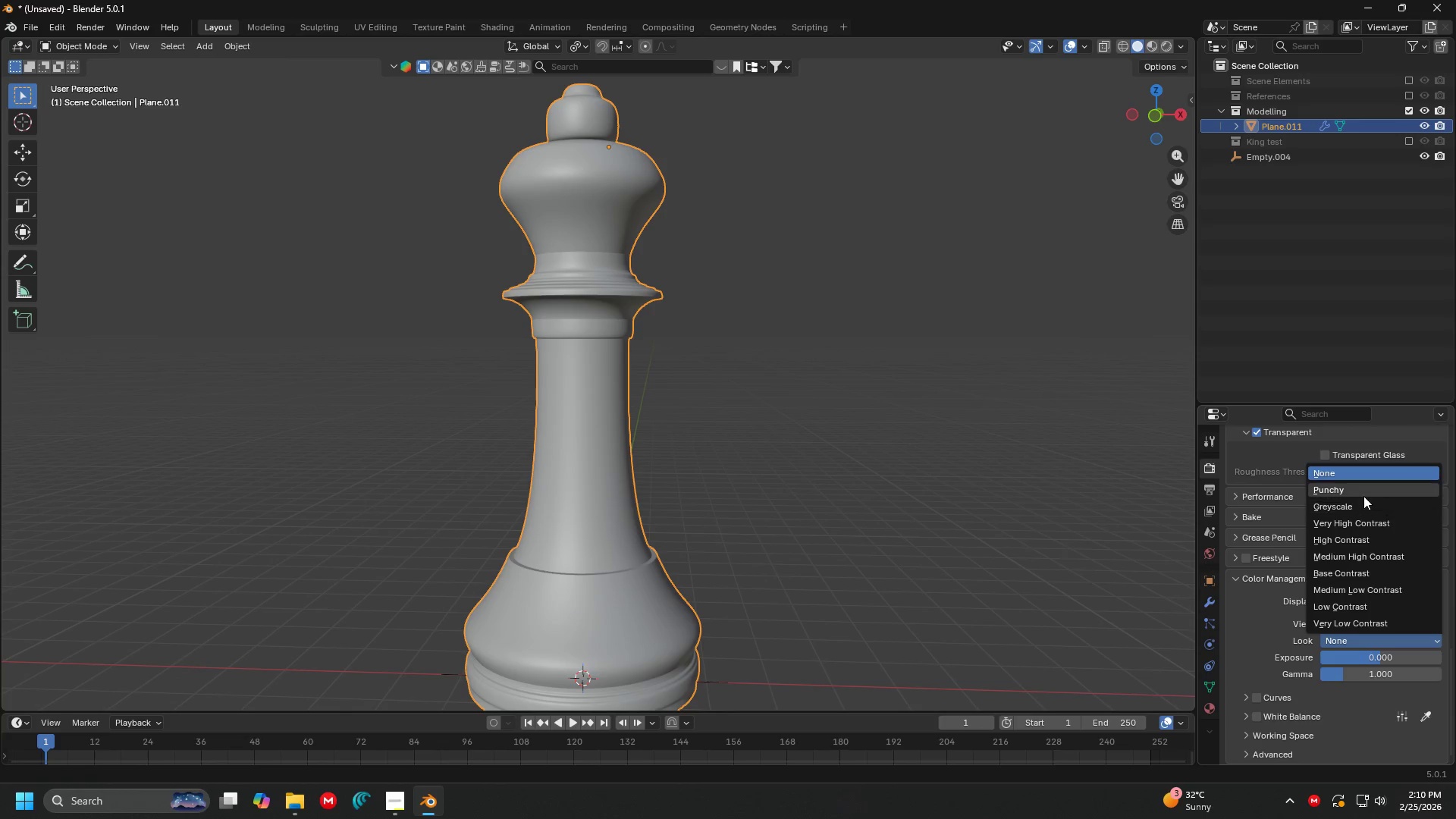 
left_click([1363, 496])
 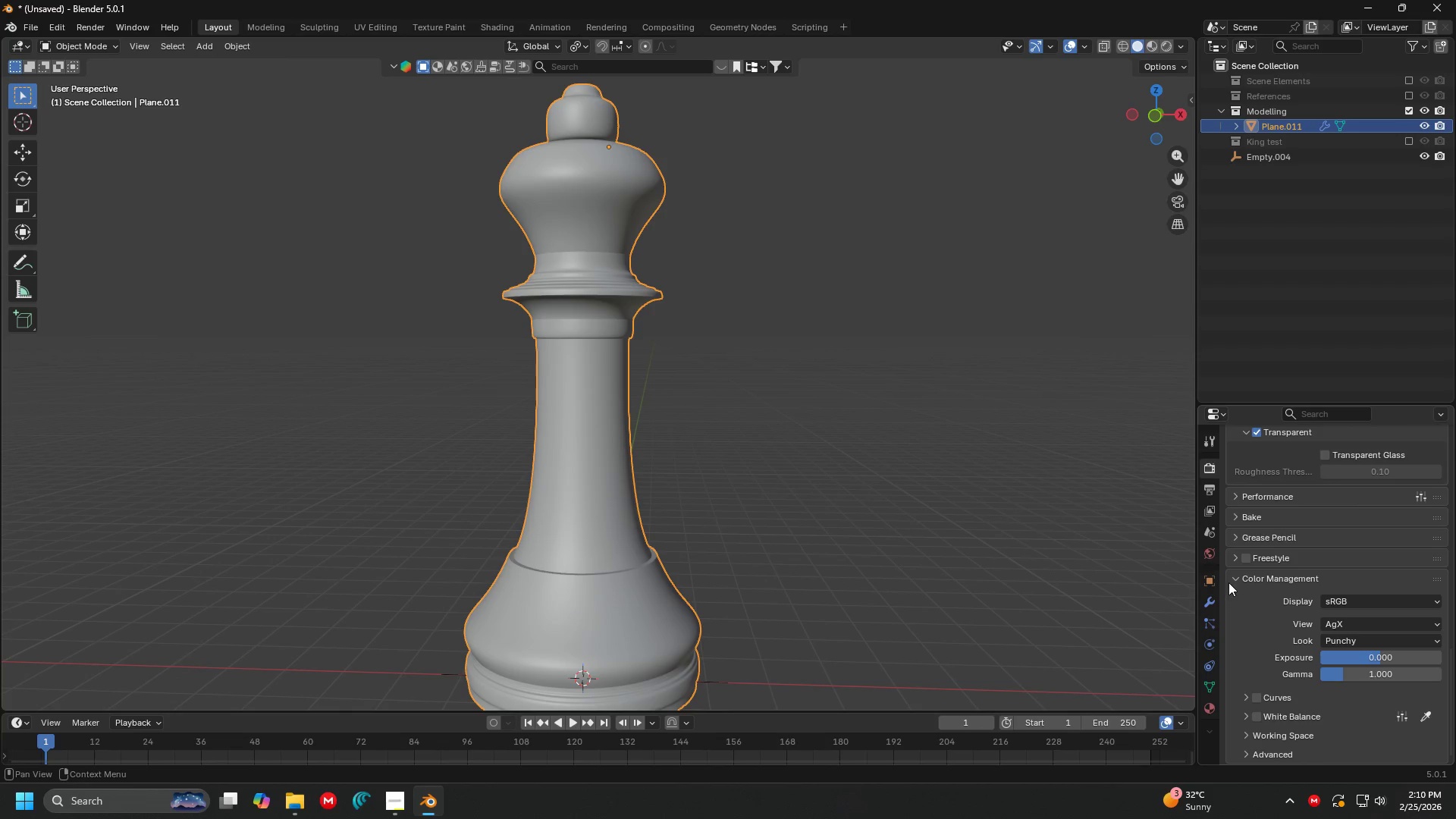 
left_click([1235, 580])
 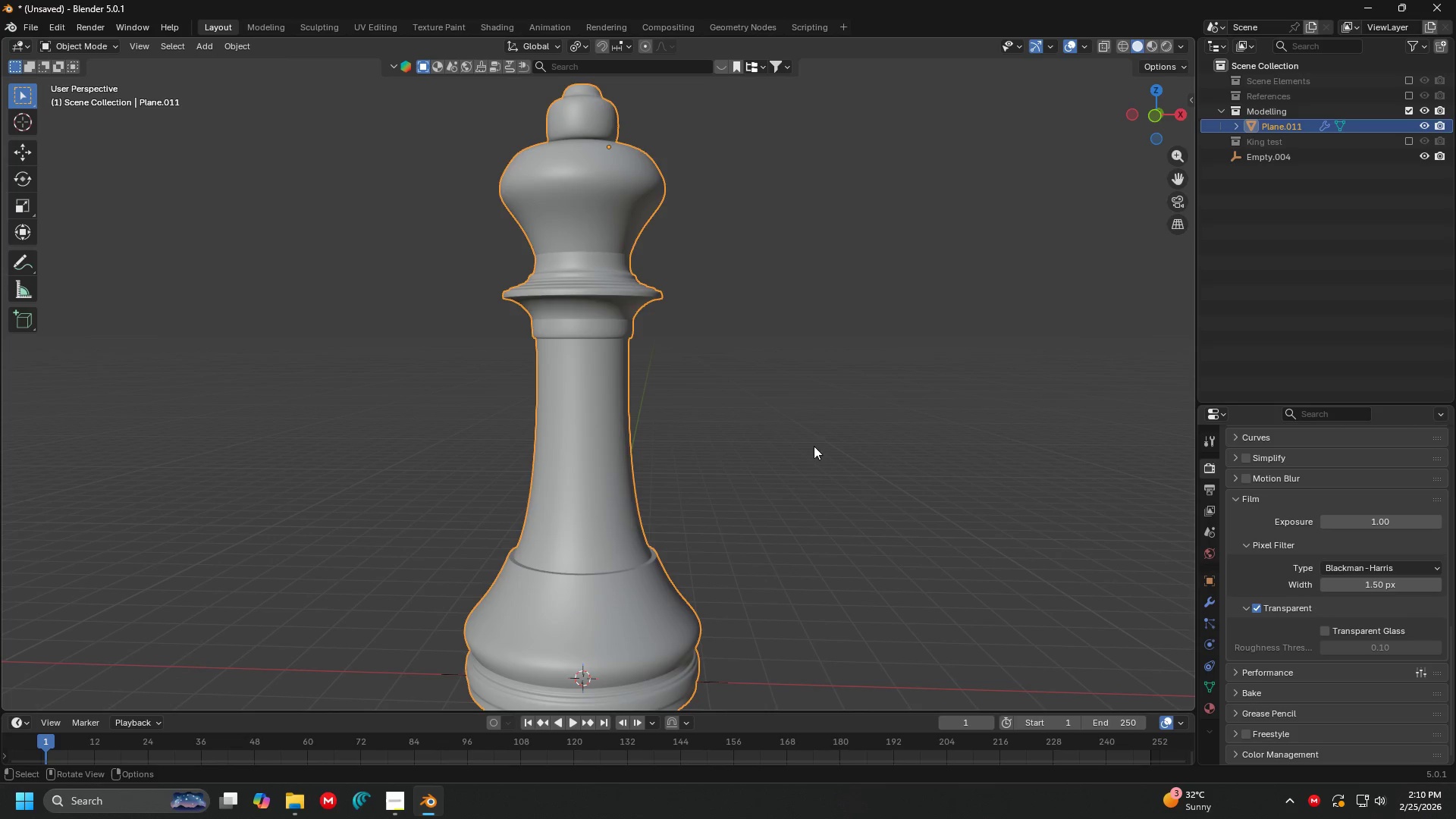 
hold_key(key=ShiftLeft, duration=0.34)
 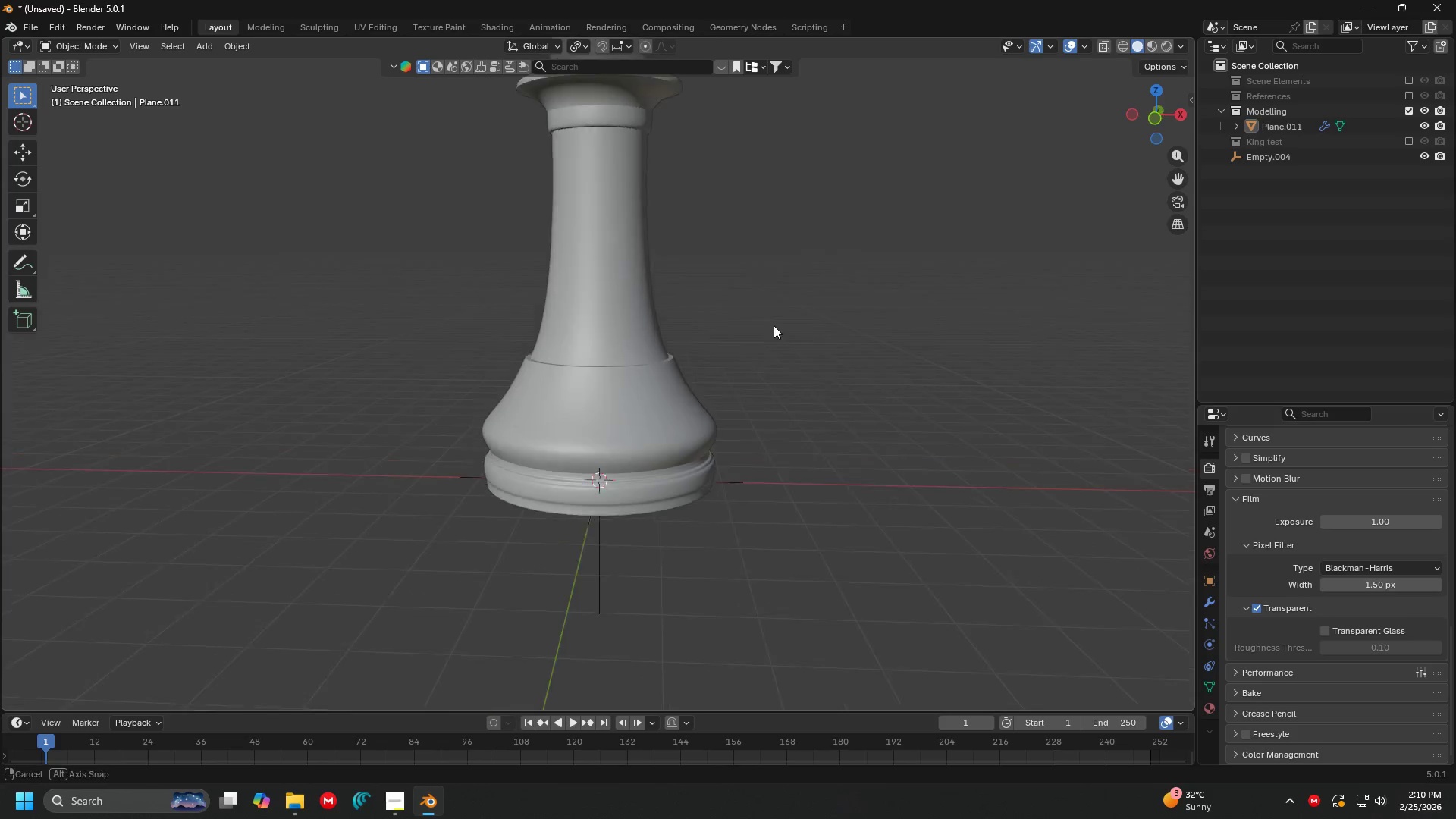 
key(Shift+ShiftLeft)
 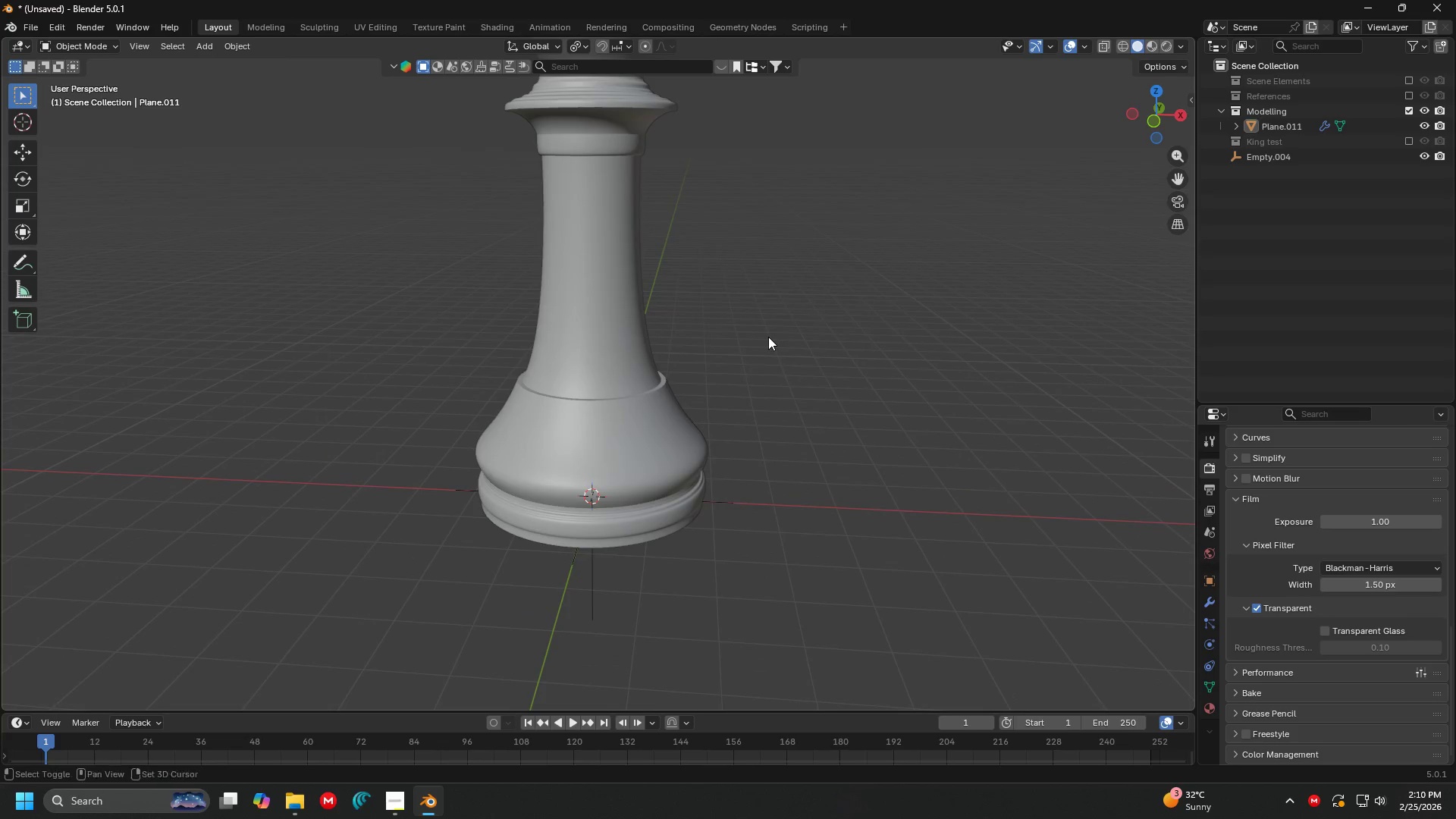 
key(Shift+A)
 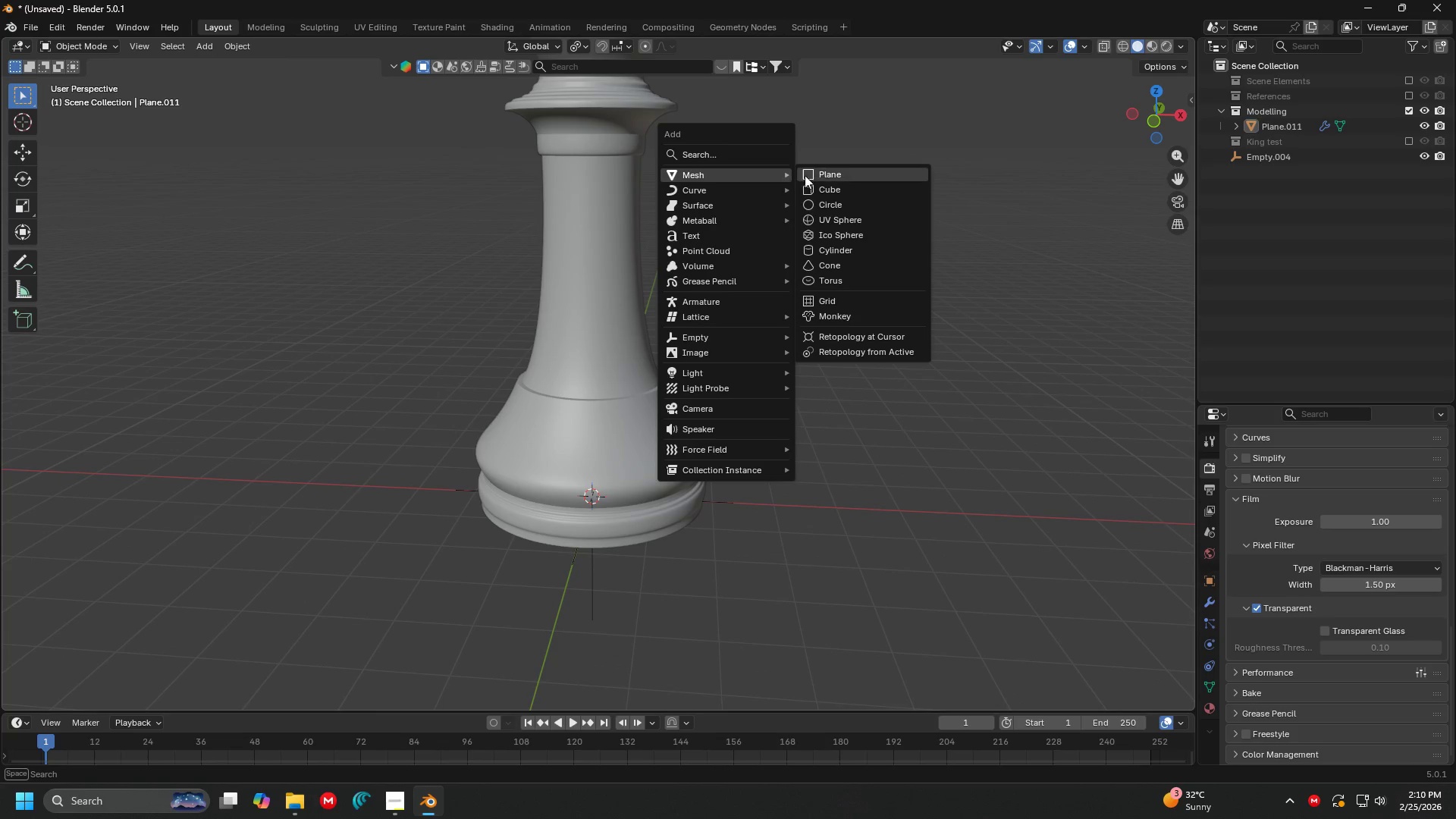 
left_click([817, 173])
 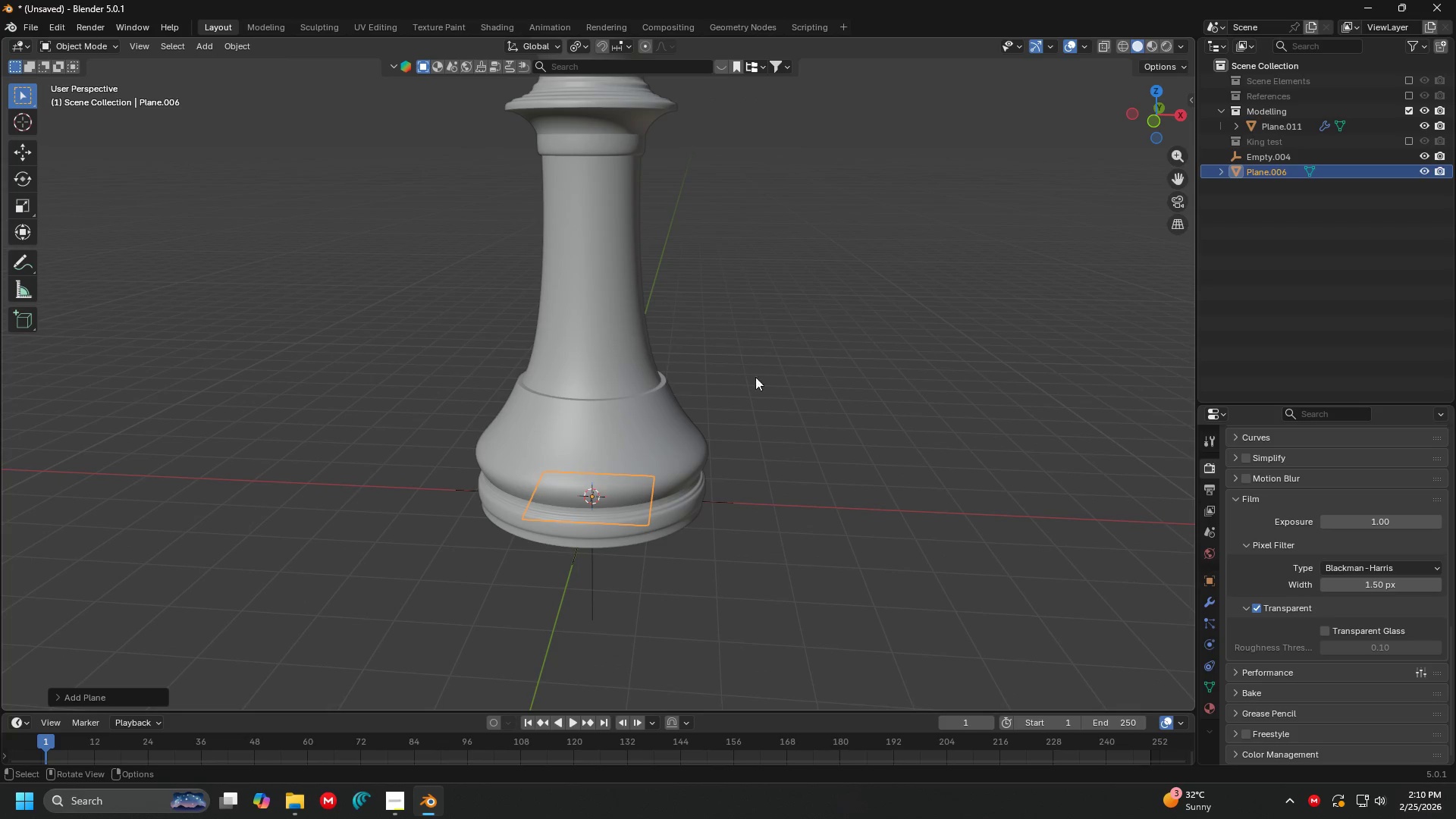 
type(ss)
 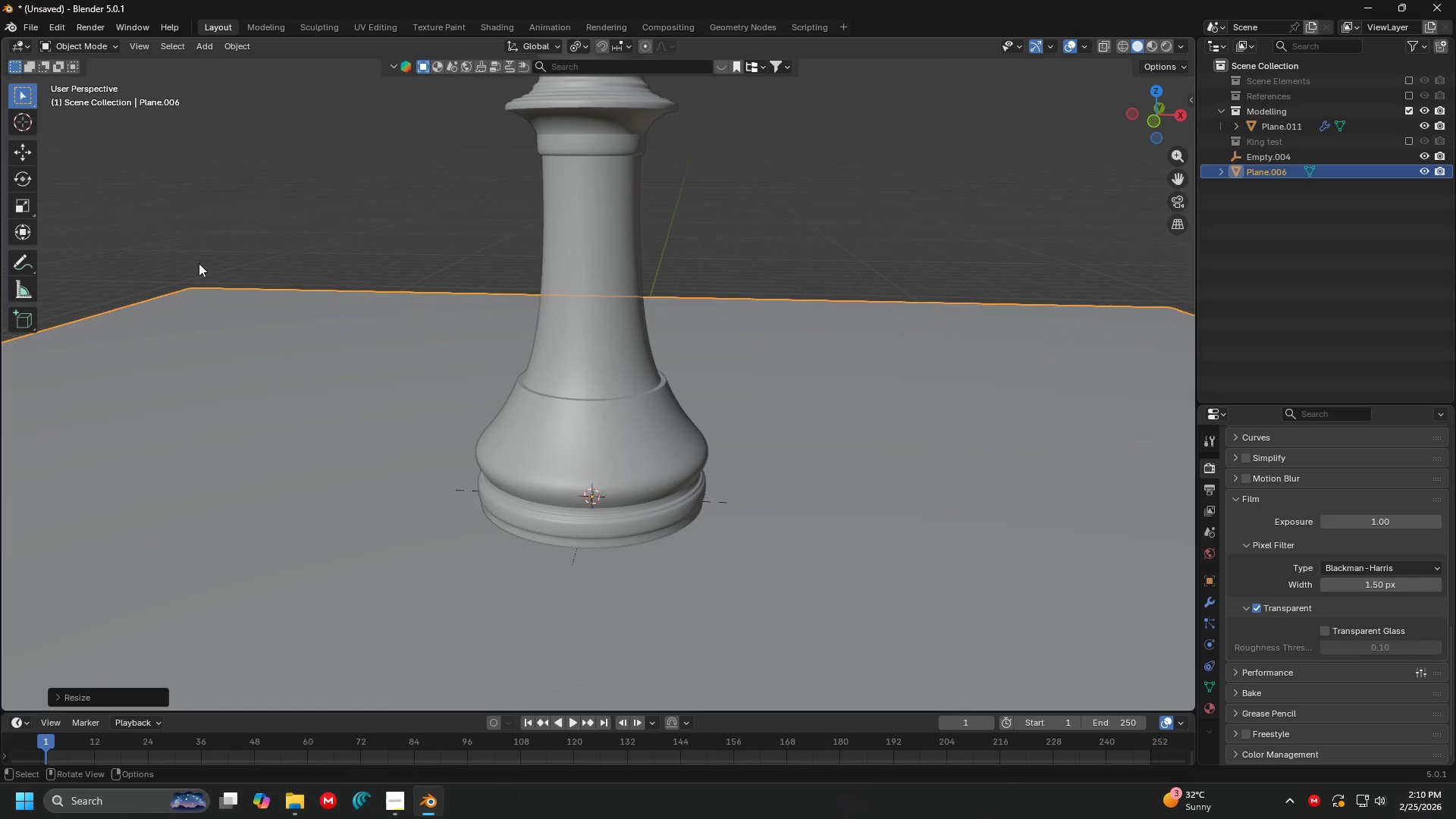 
left_click_drag(start_coordinate=[1009, 290], to_coordinate=[1092, 283])
 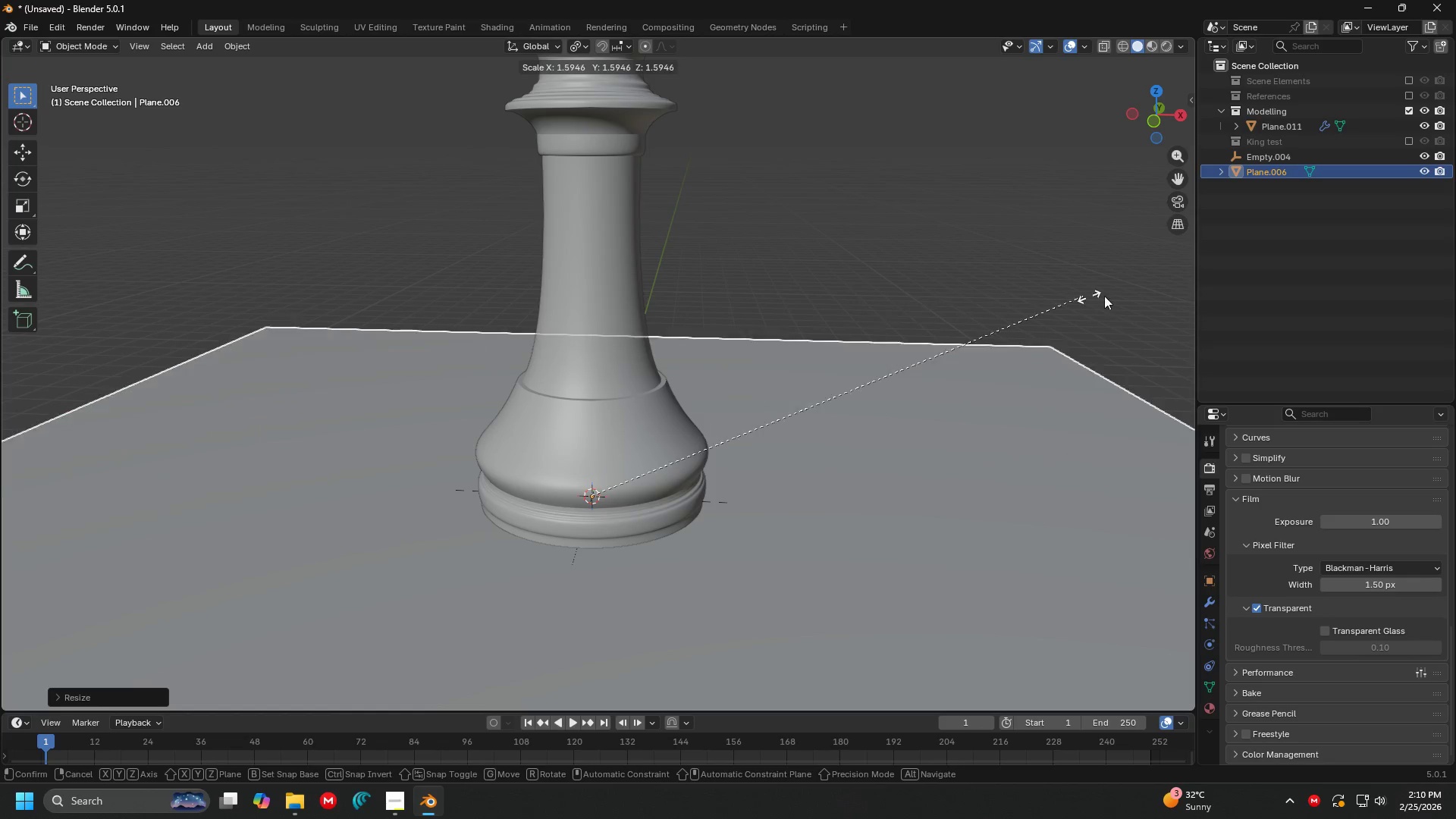 
left_click([199, 263])
 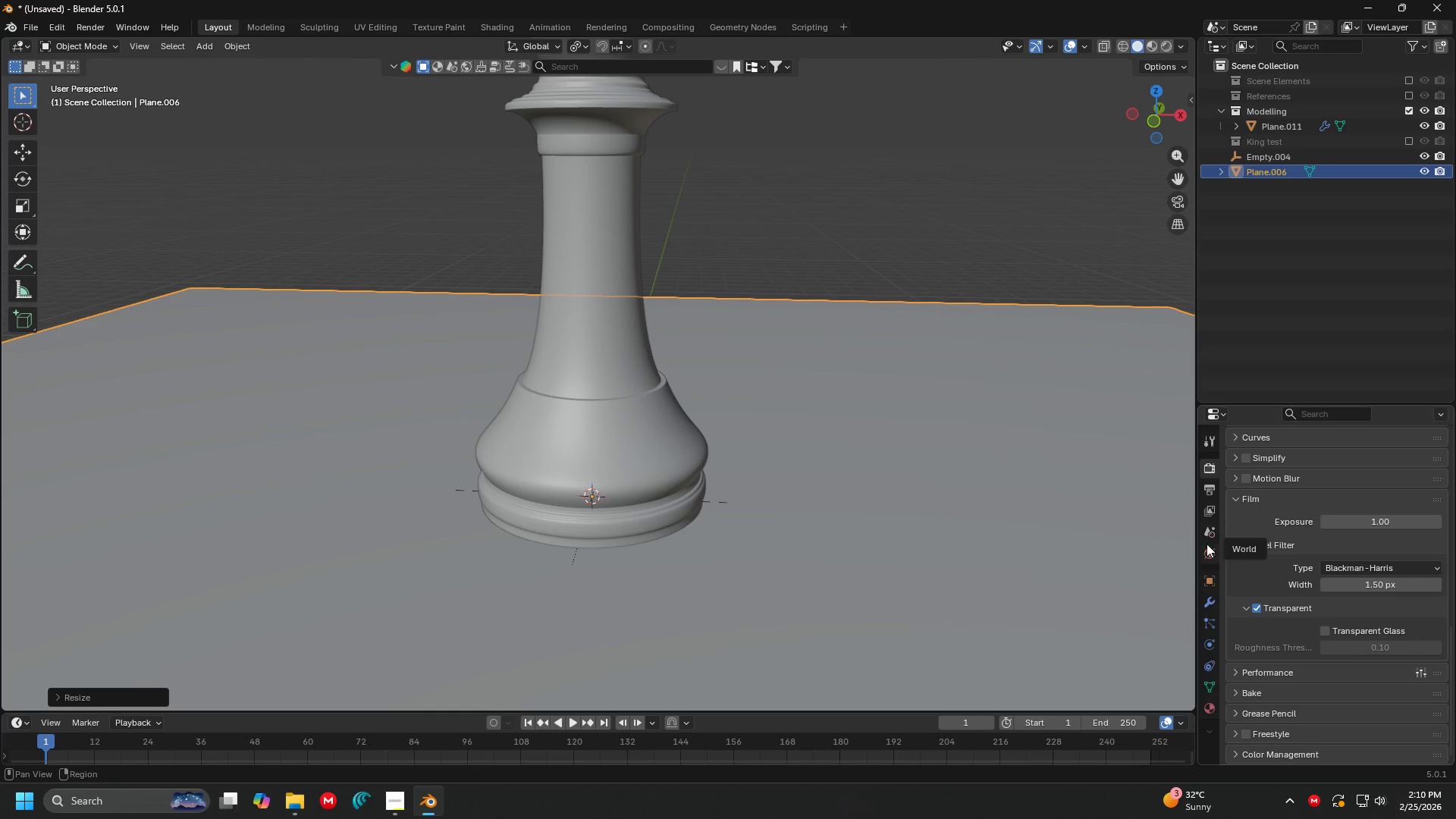 
double_click([1210, 578])
 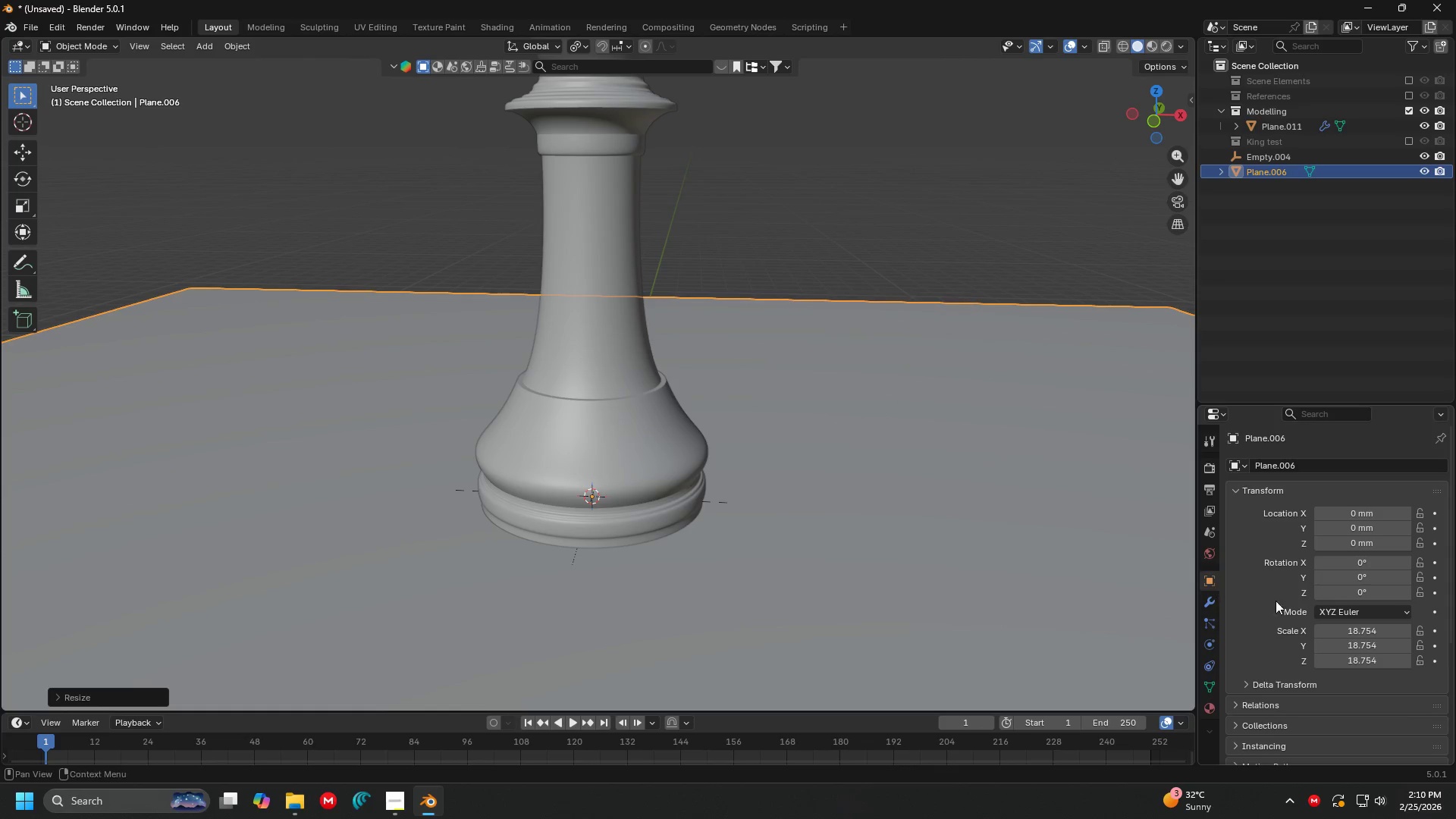 
scroll: coordinate [1334, 597], scroll_direction: down, amount: 7.0
 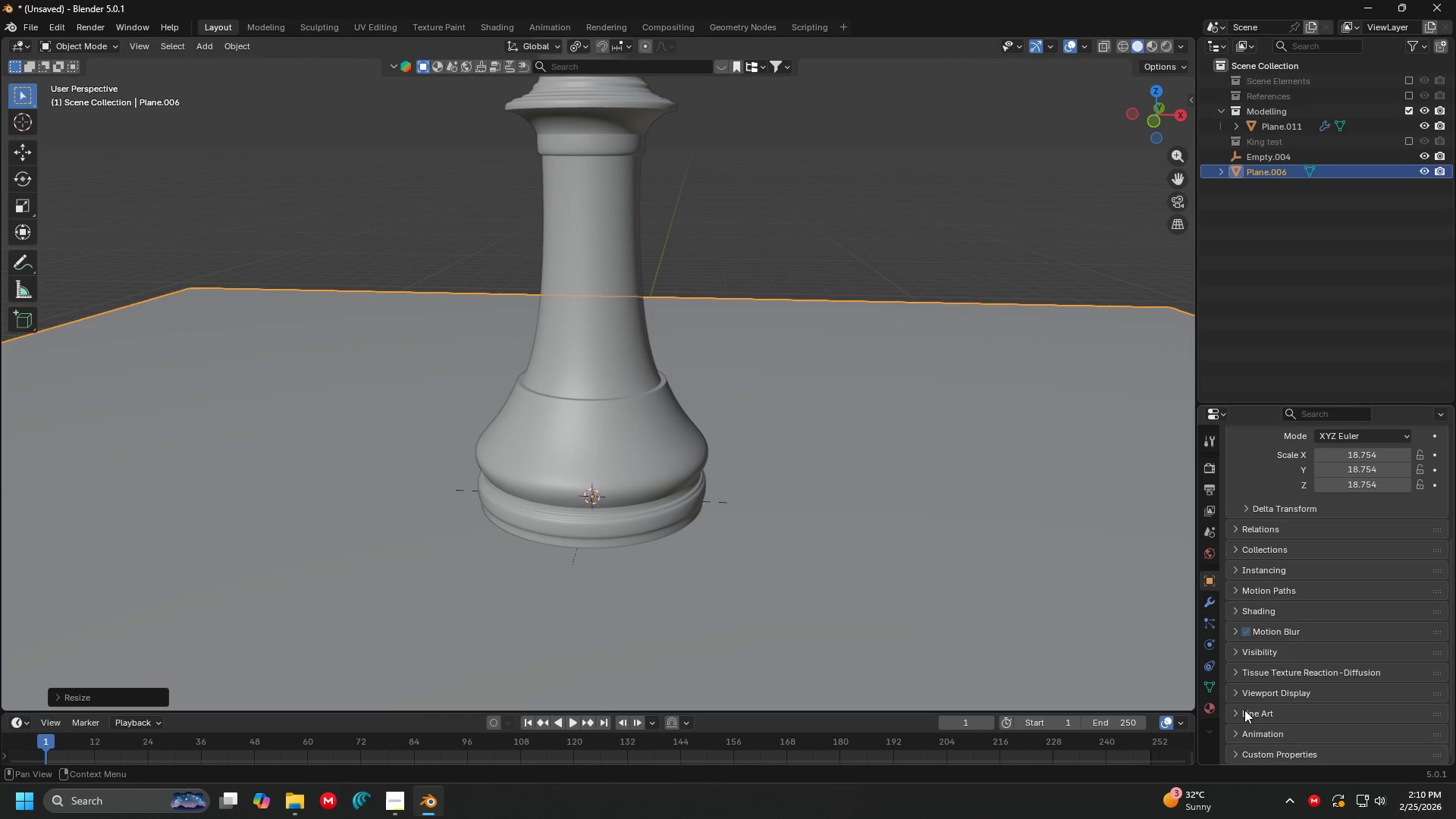 
left_click([1254, 693])
 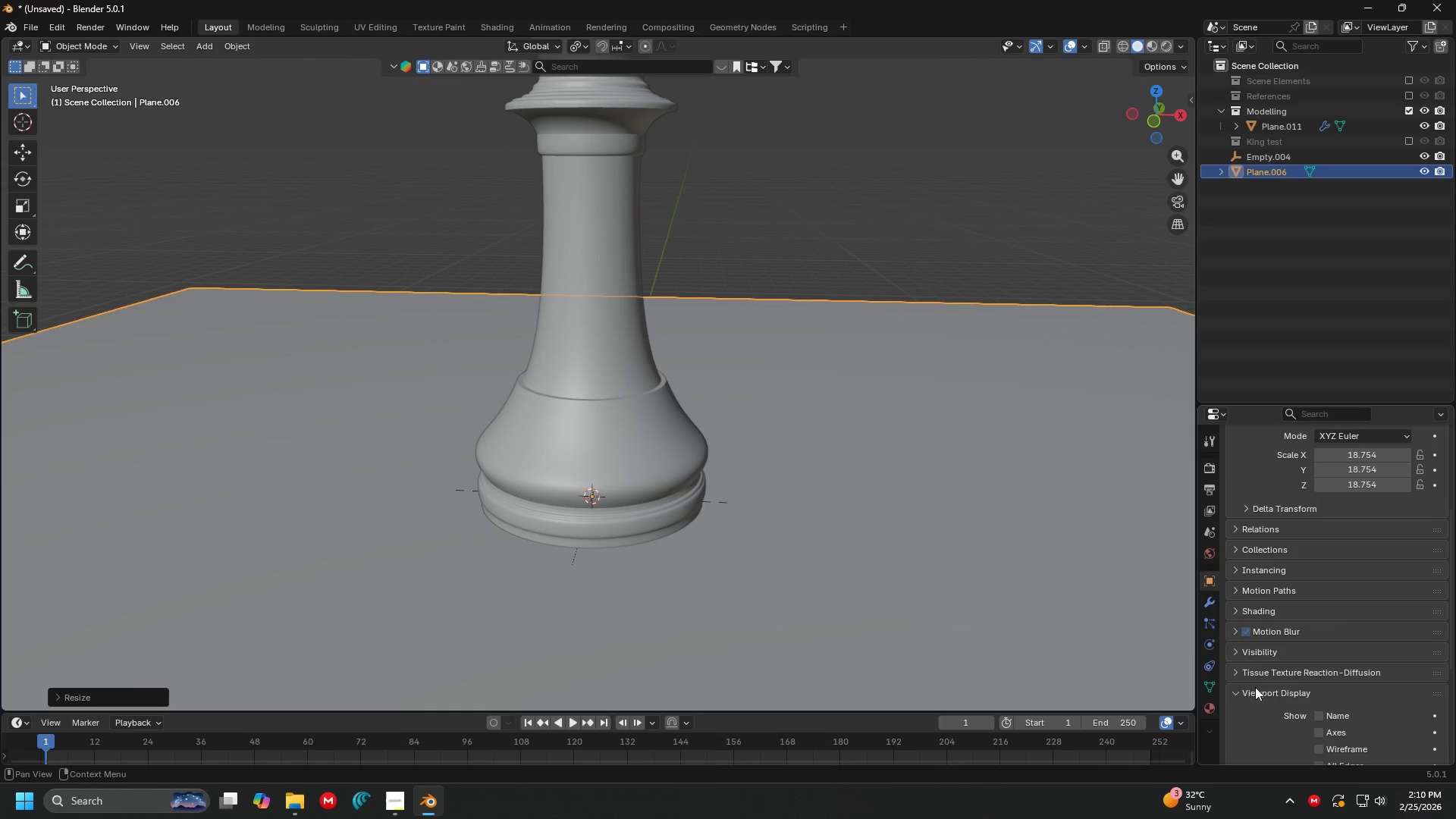 
scroll: coordinate [1260, 672], scroll_direction: down, amount: 5.0
 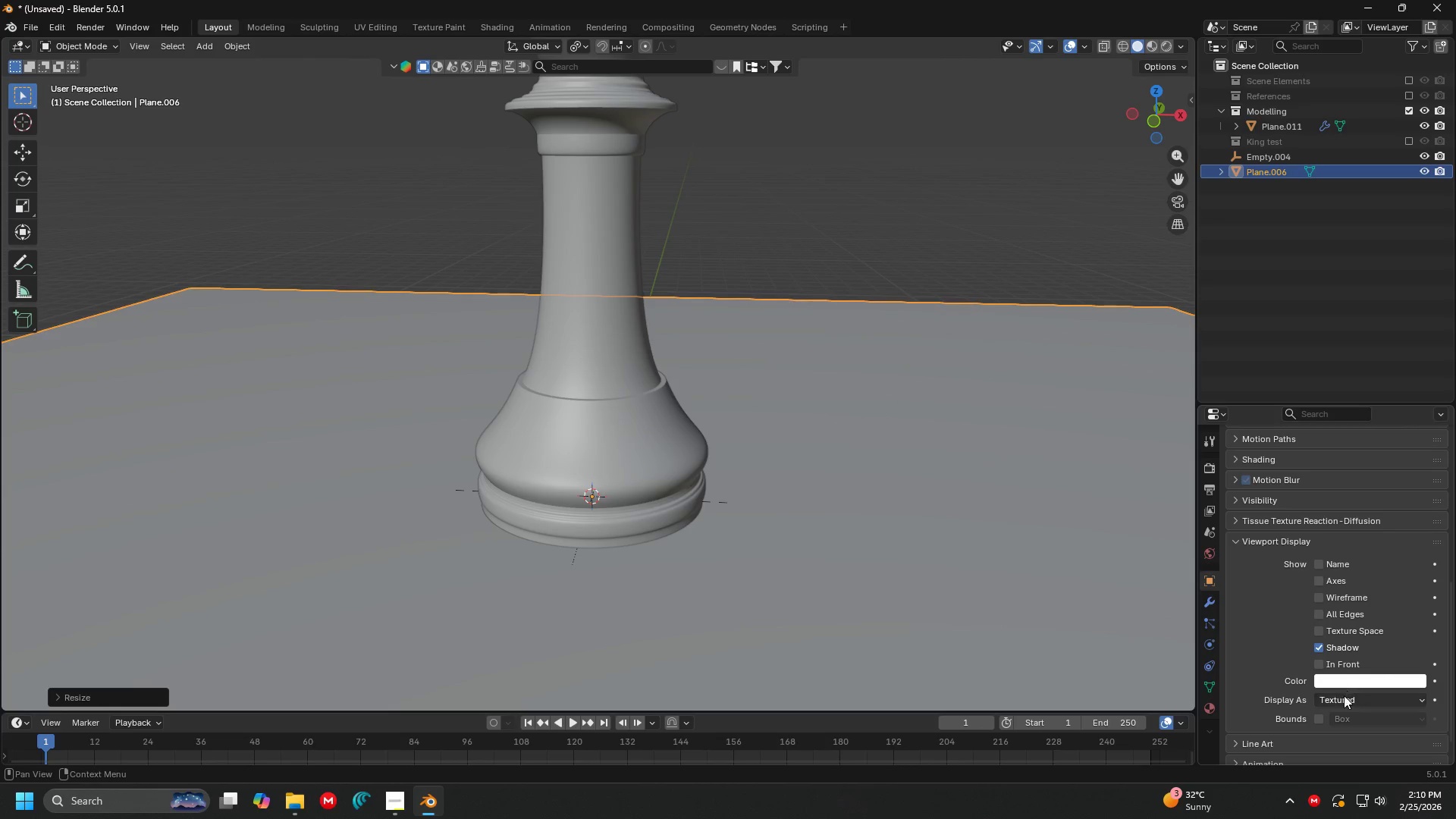 
left_click([1345, 698])
 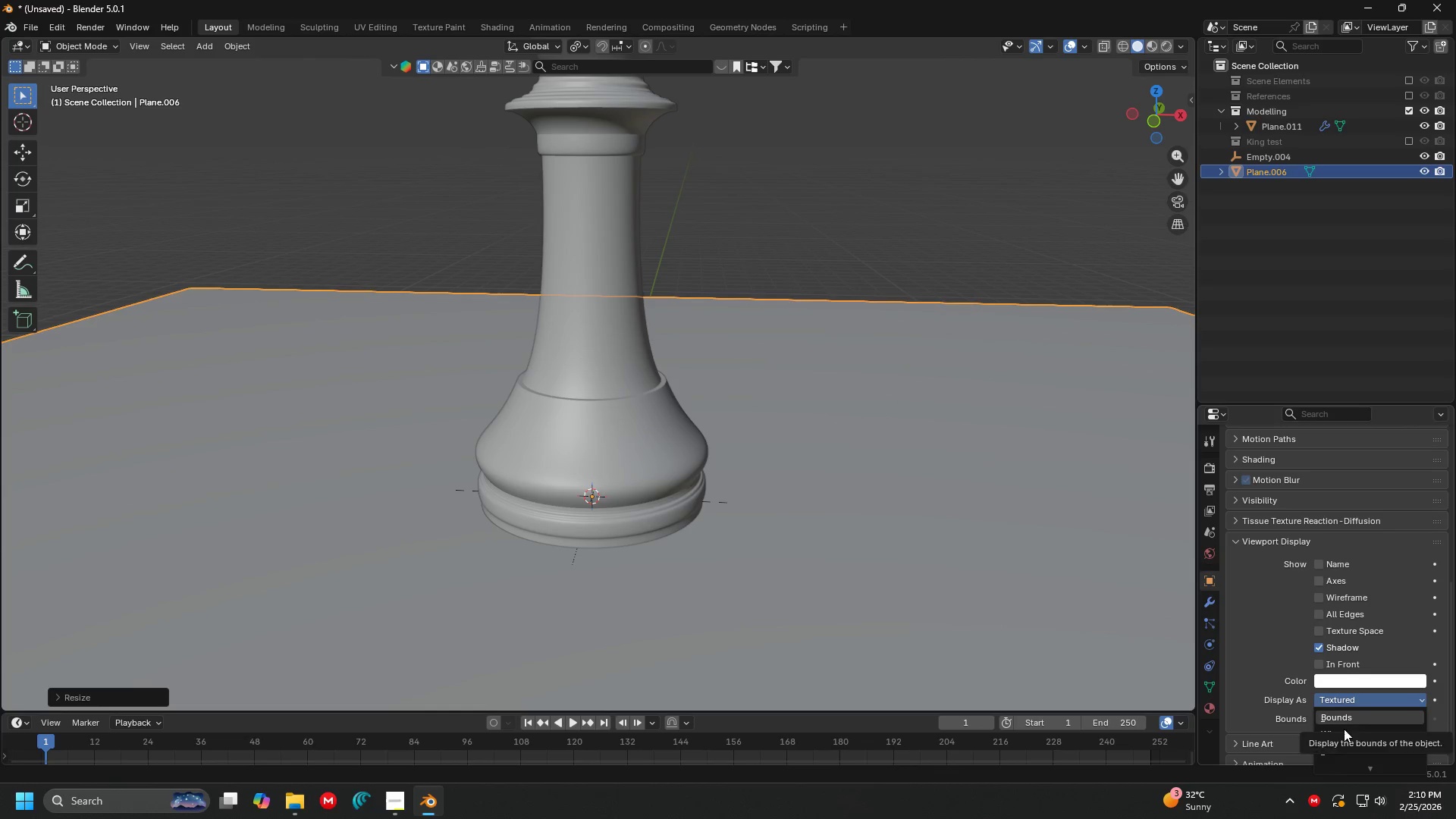 
left_click([1344, 736])
 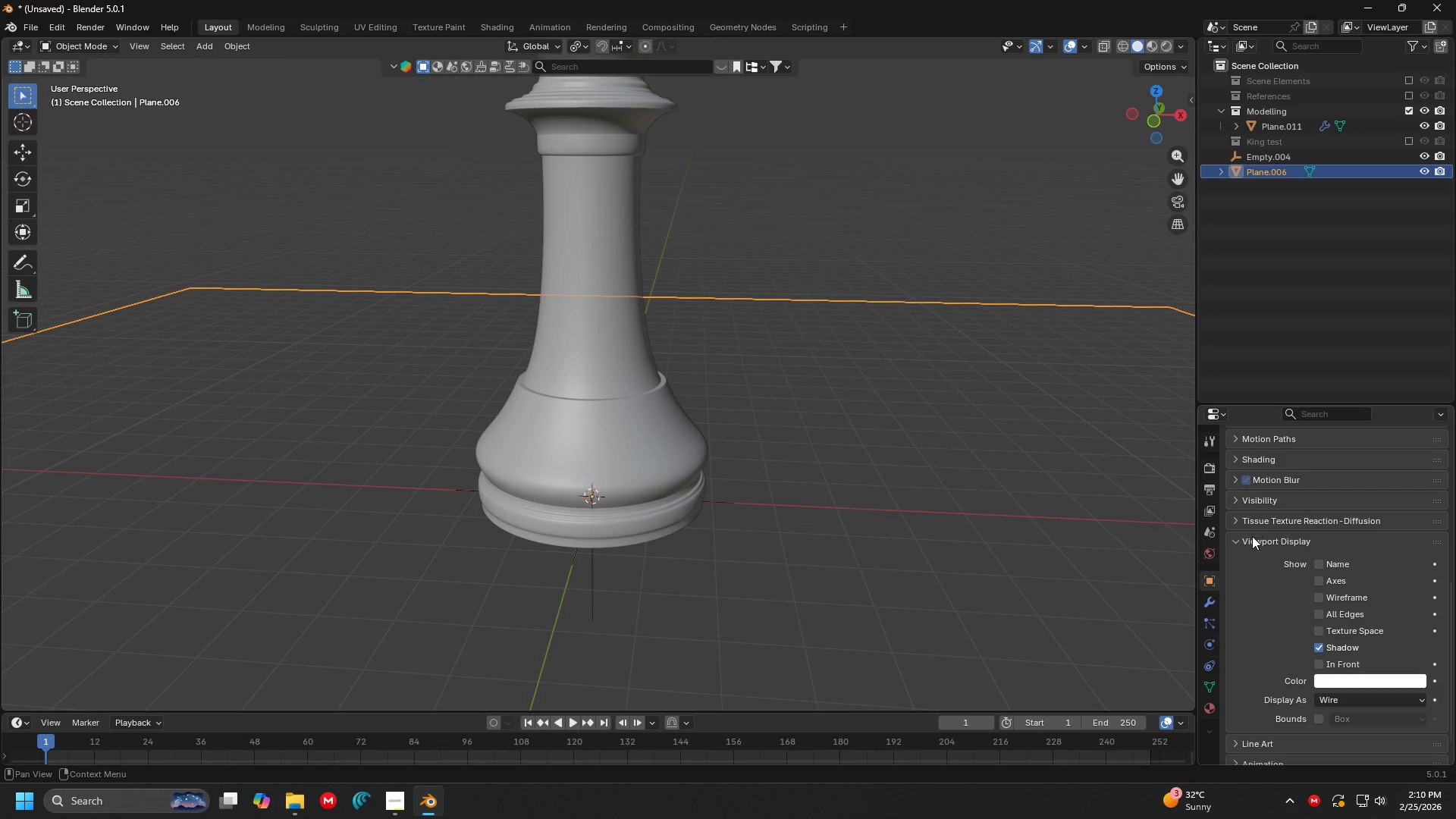 
left_click([1250, 499])
 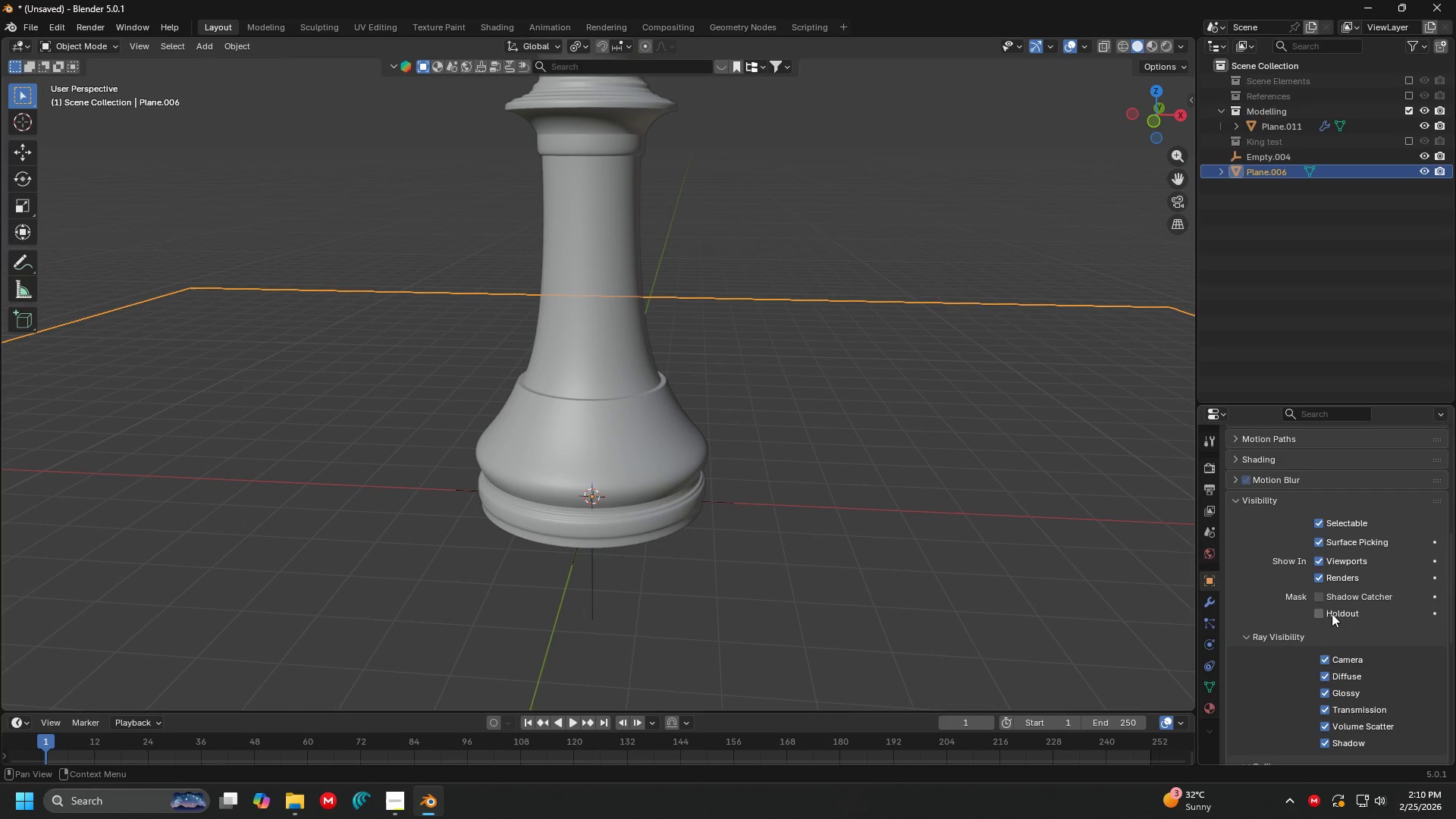 
left_click([1324, 597])
 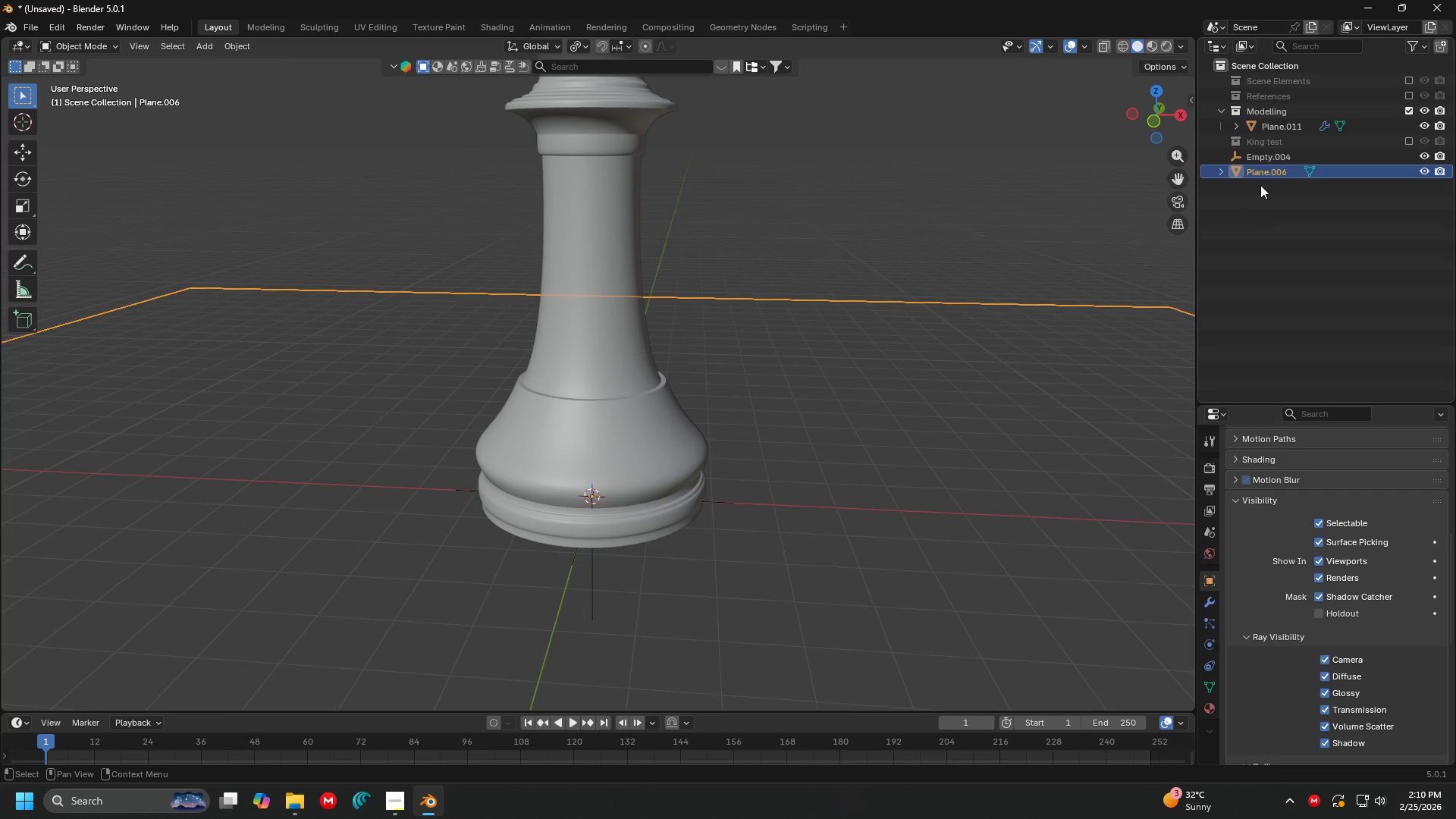 
double_click([1264, 171])
 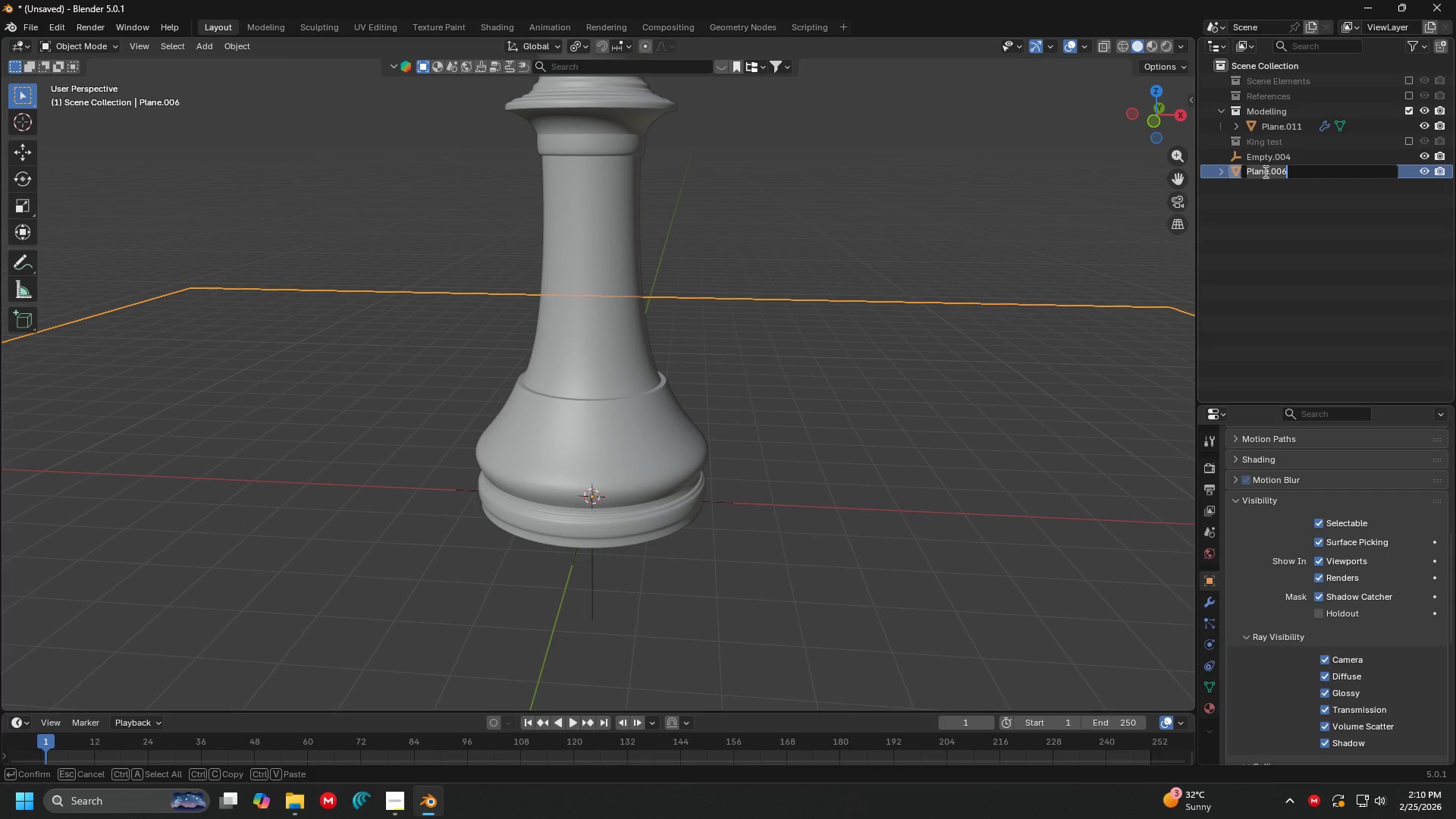 
type(Shadow Catchetr)
key(Backspace)
 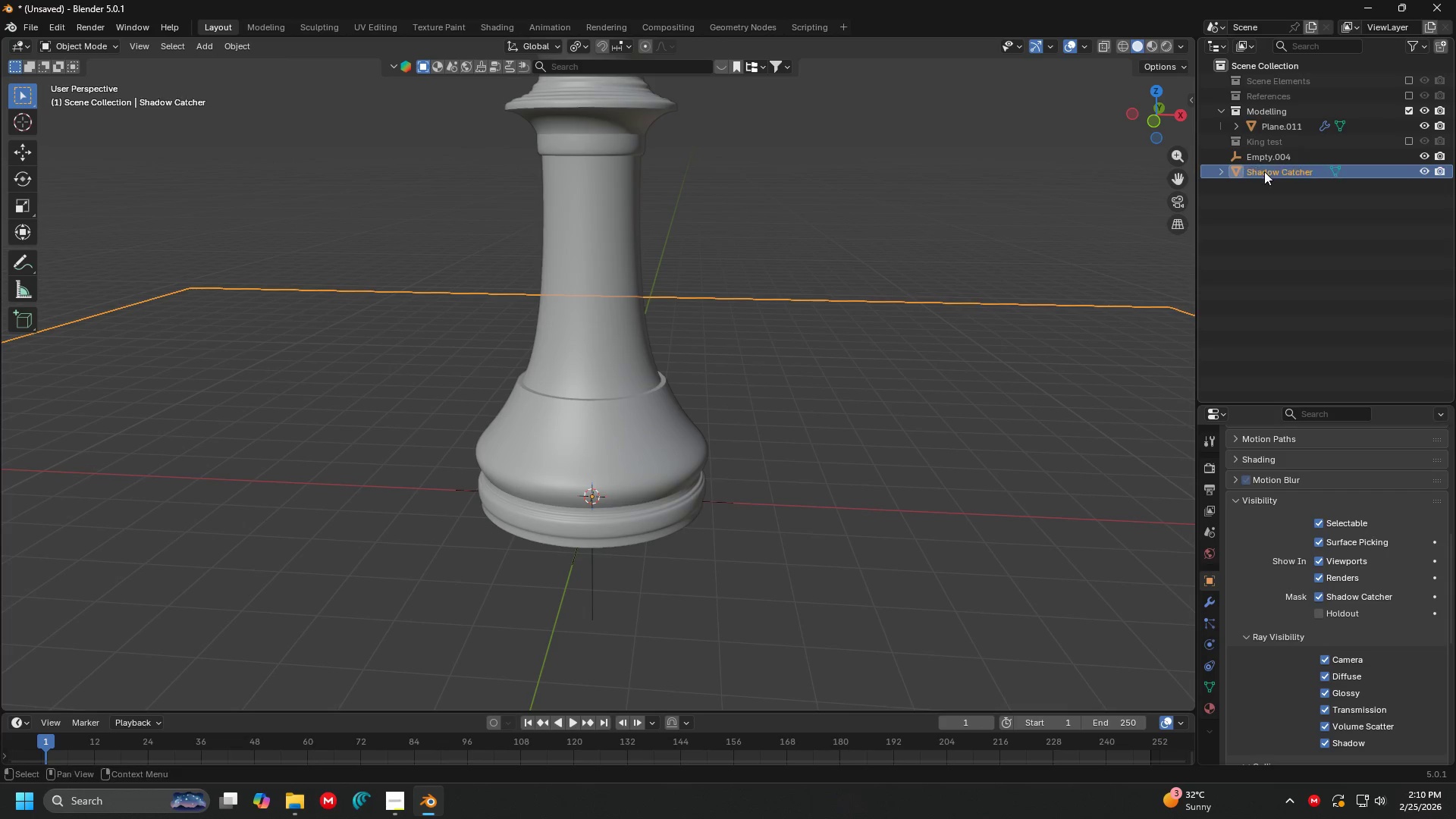 
key(Enter)
 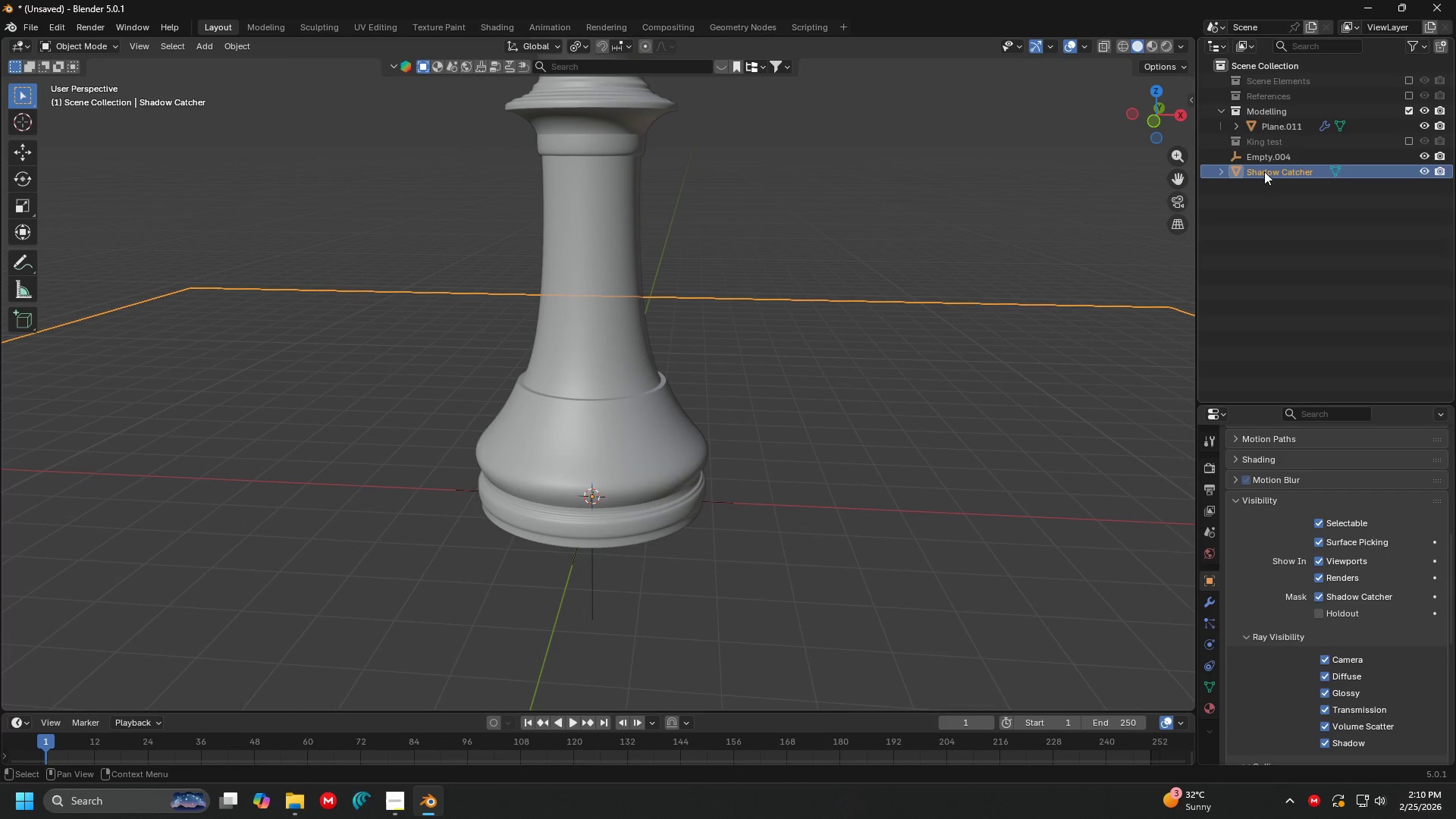 
left_click_drag(start_coordinate=[1264, 171], to_coordinate=[1297, 76])
 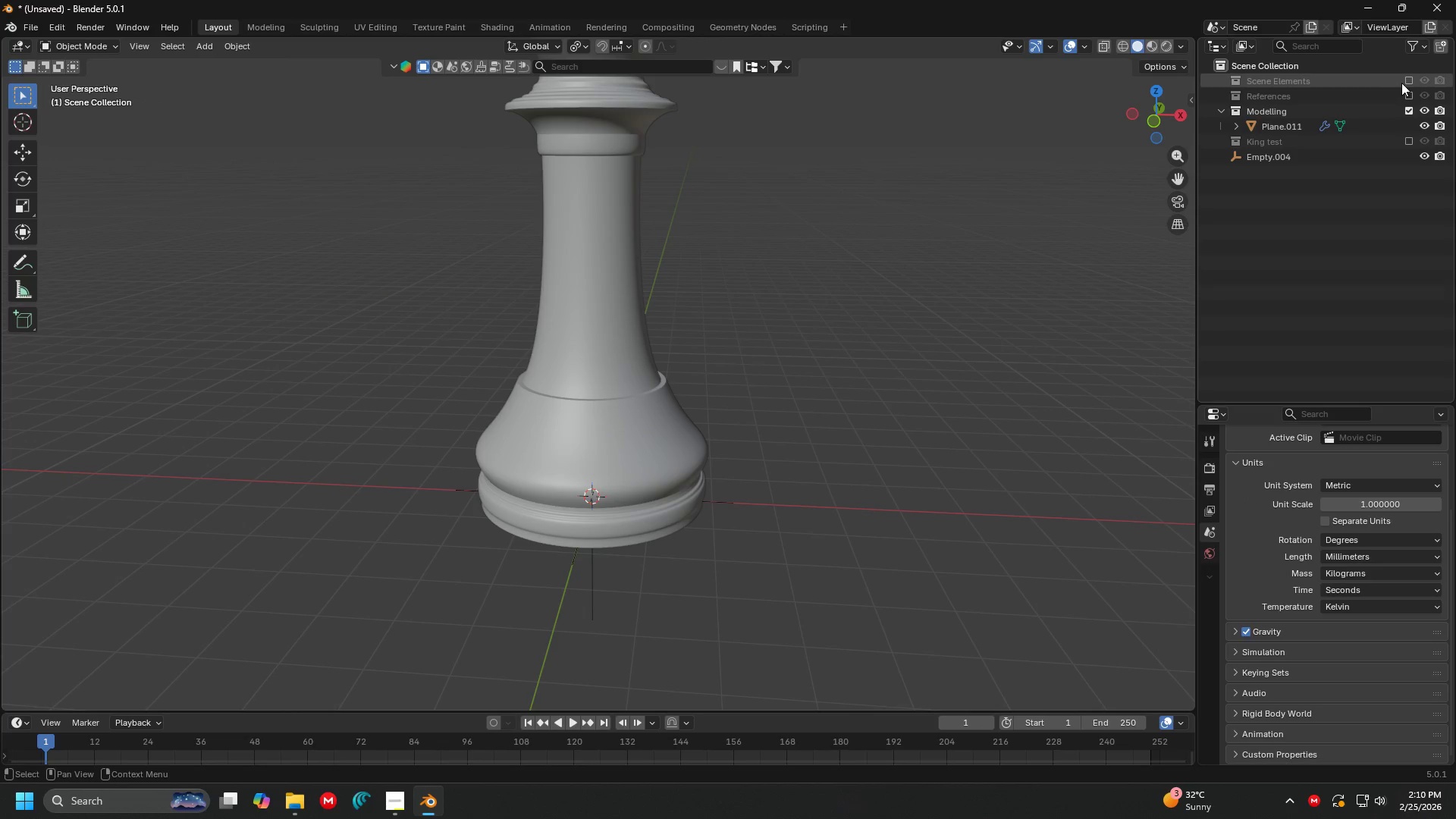 
left_click([1412, 83])
 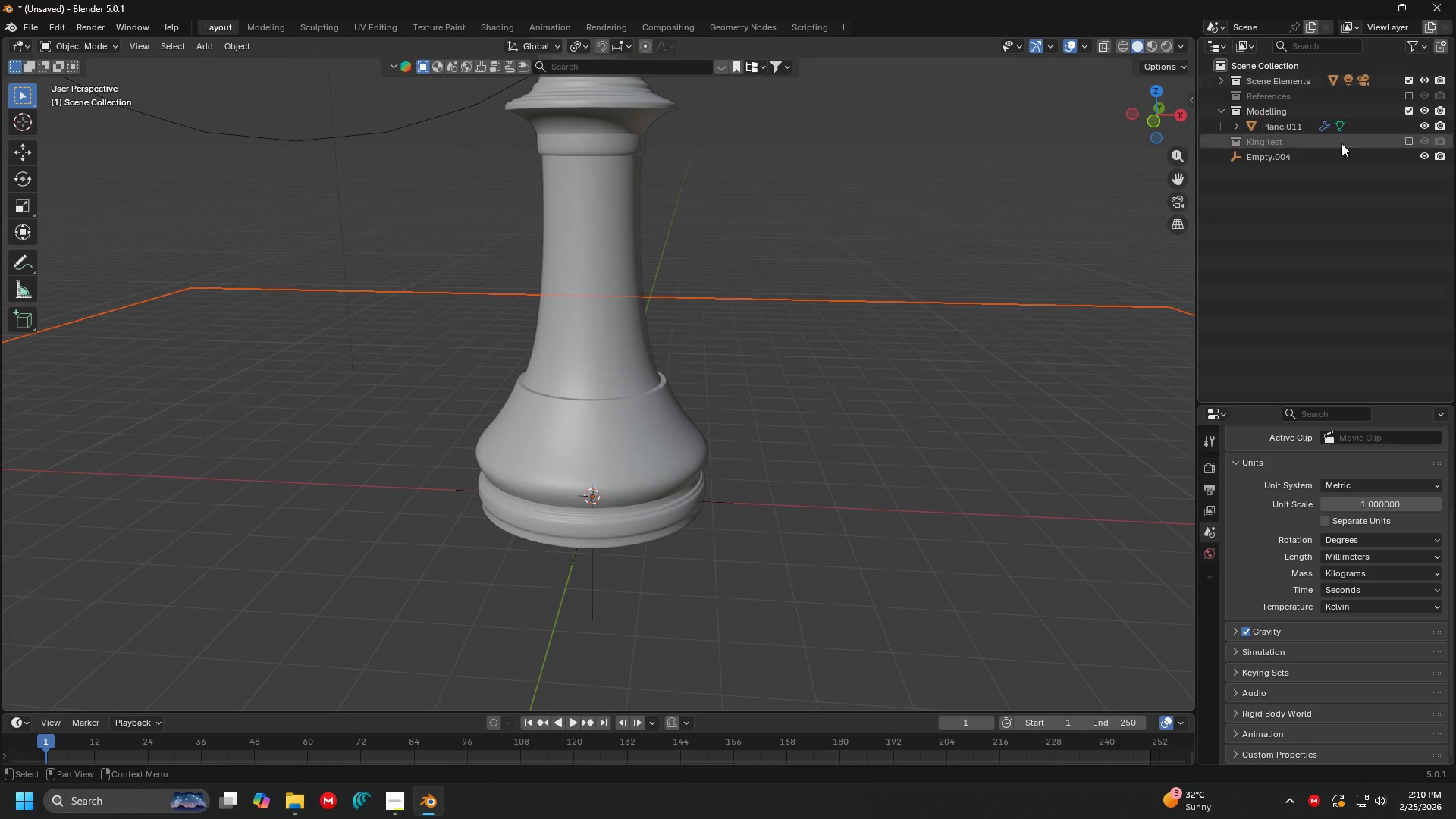 
key(Shift+ShiftLeft)
 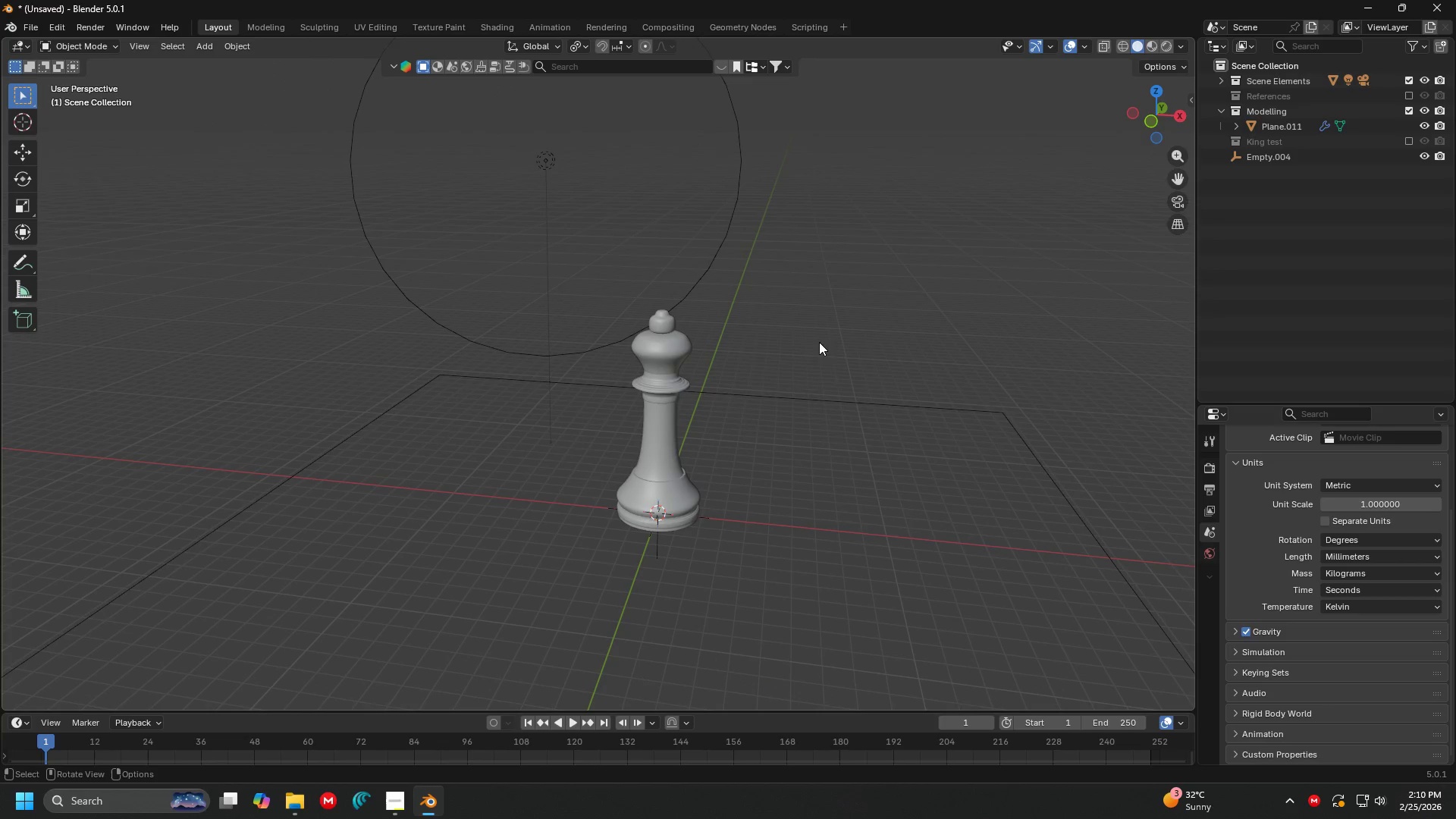 
scroll: coordinate [765, 331], scroll_direction: down, amount: 5.0
 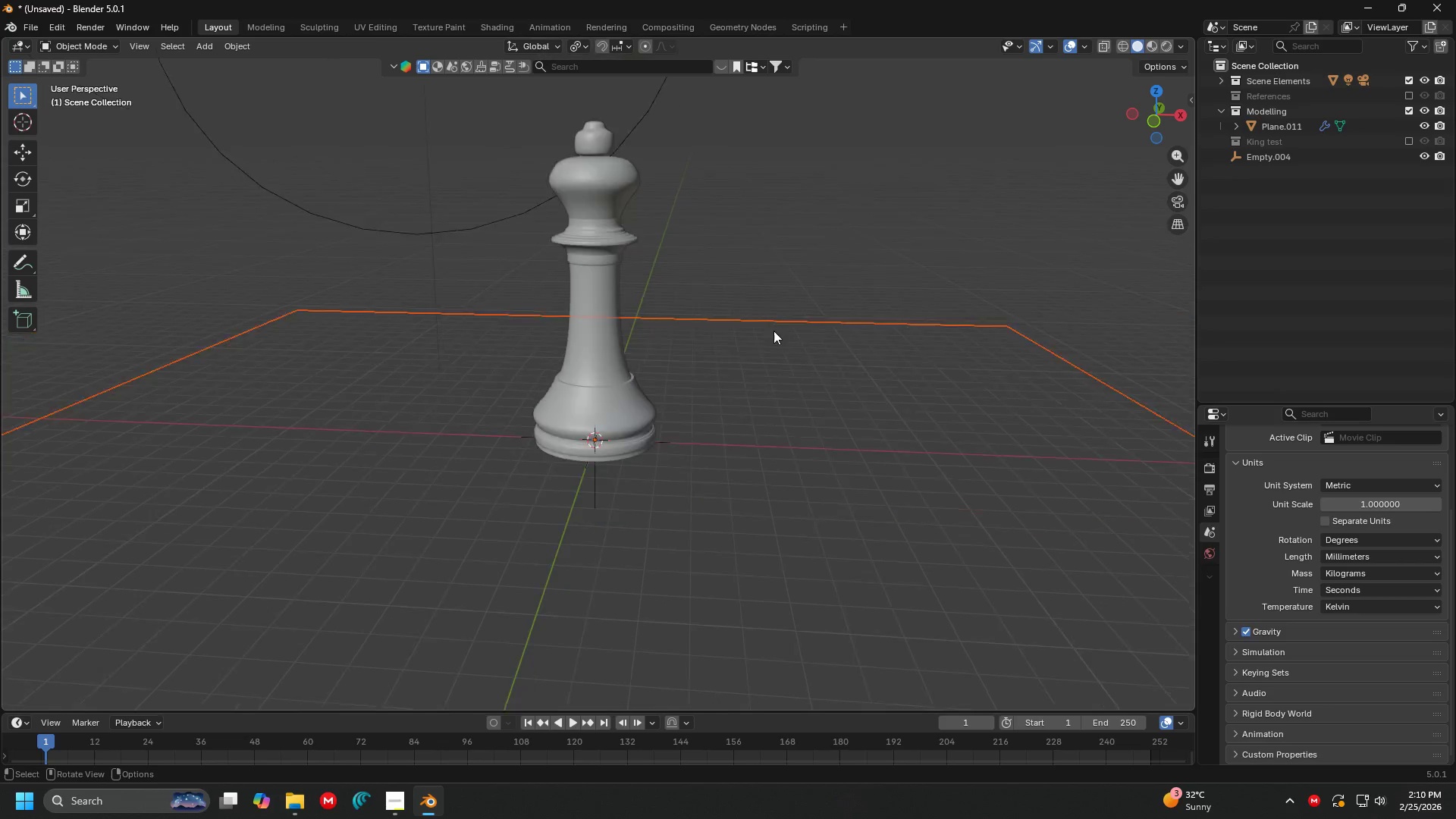 
scroll: coordinate [808, 334], scroll_direction: up, amount: 3.0
 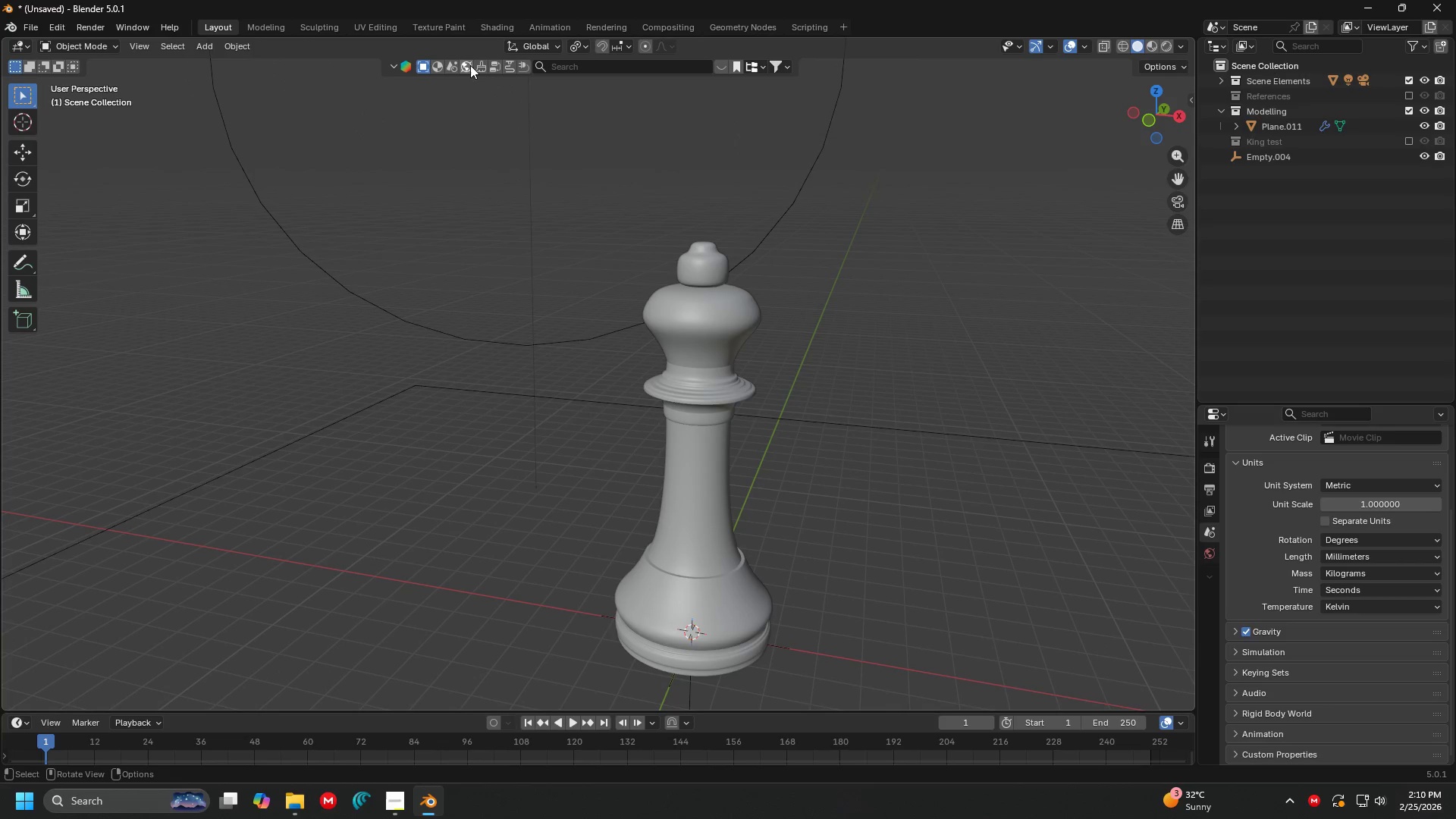 
double_click([434, 65])
 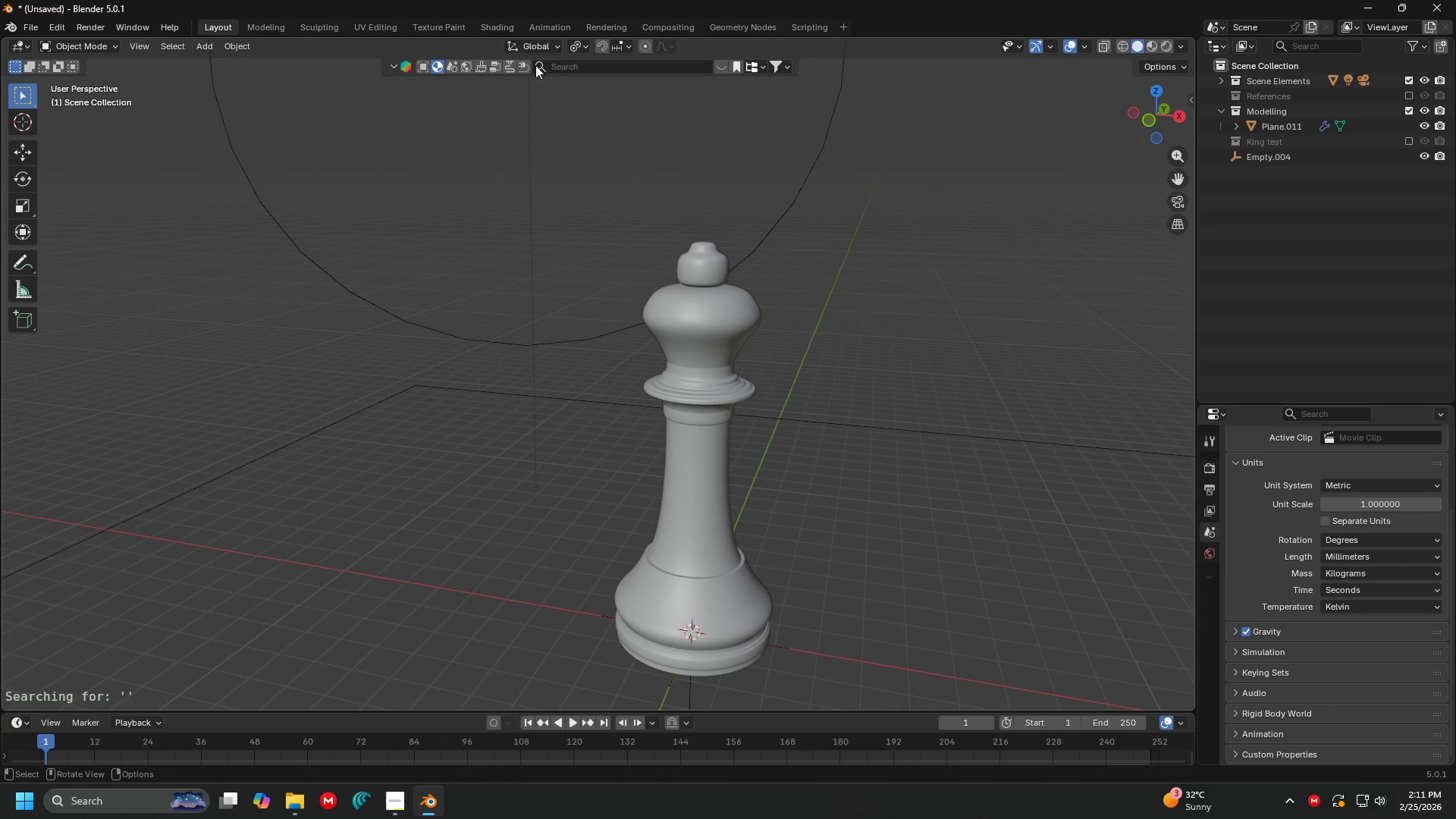 
left_click([563, 67])
 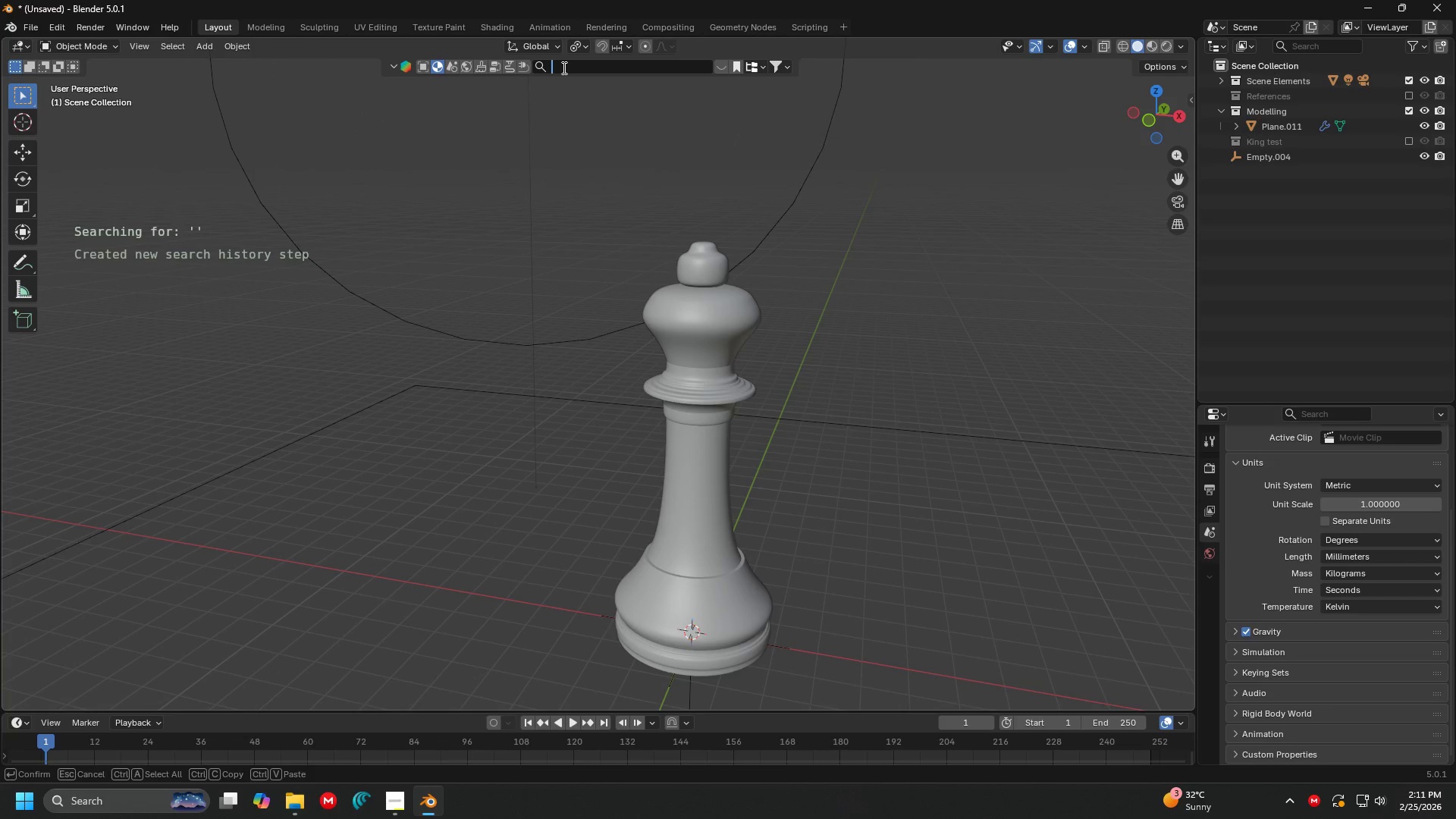 
type(marble)
 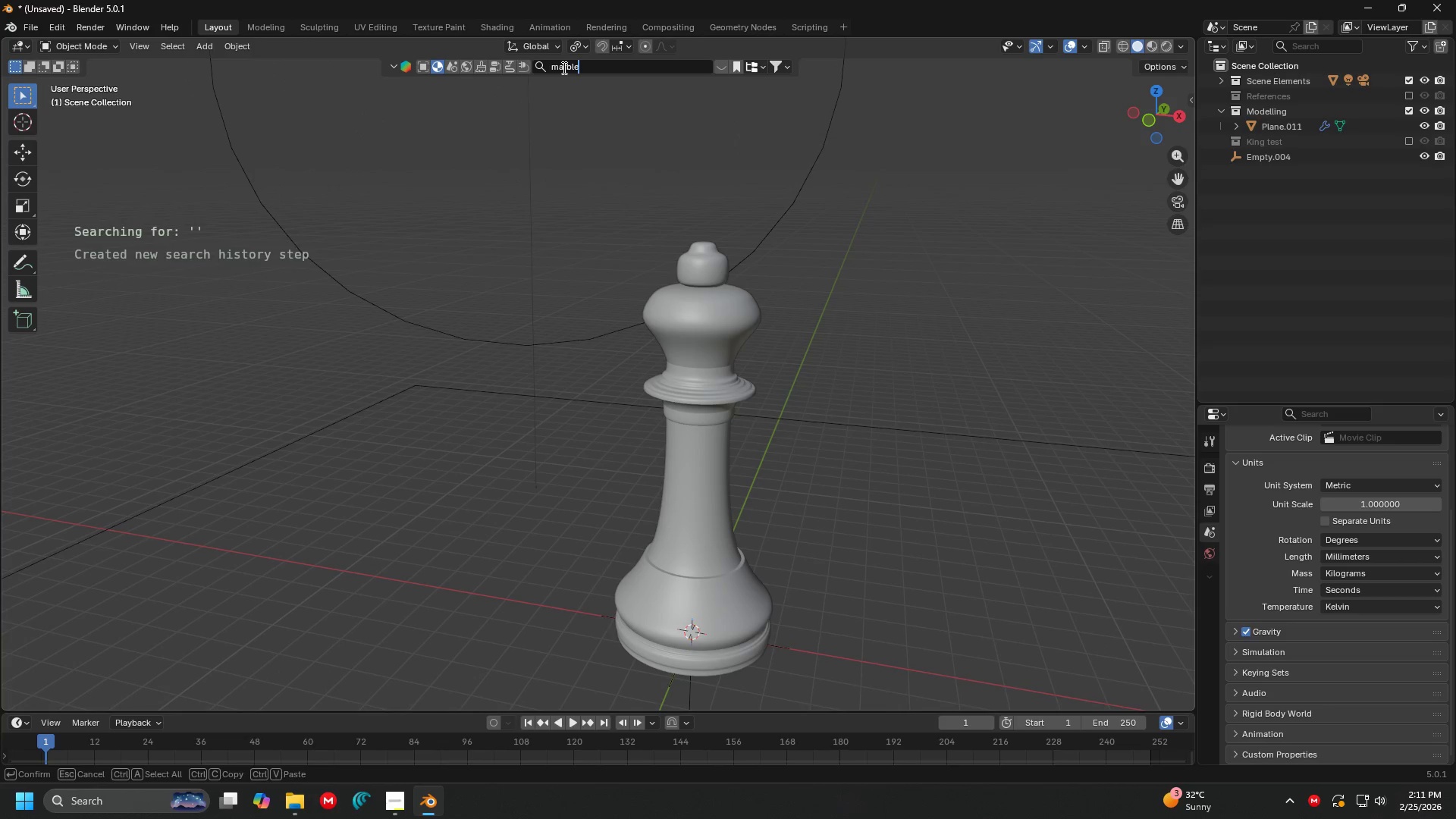 
key(Enter)
 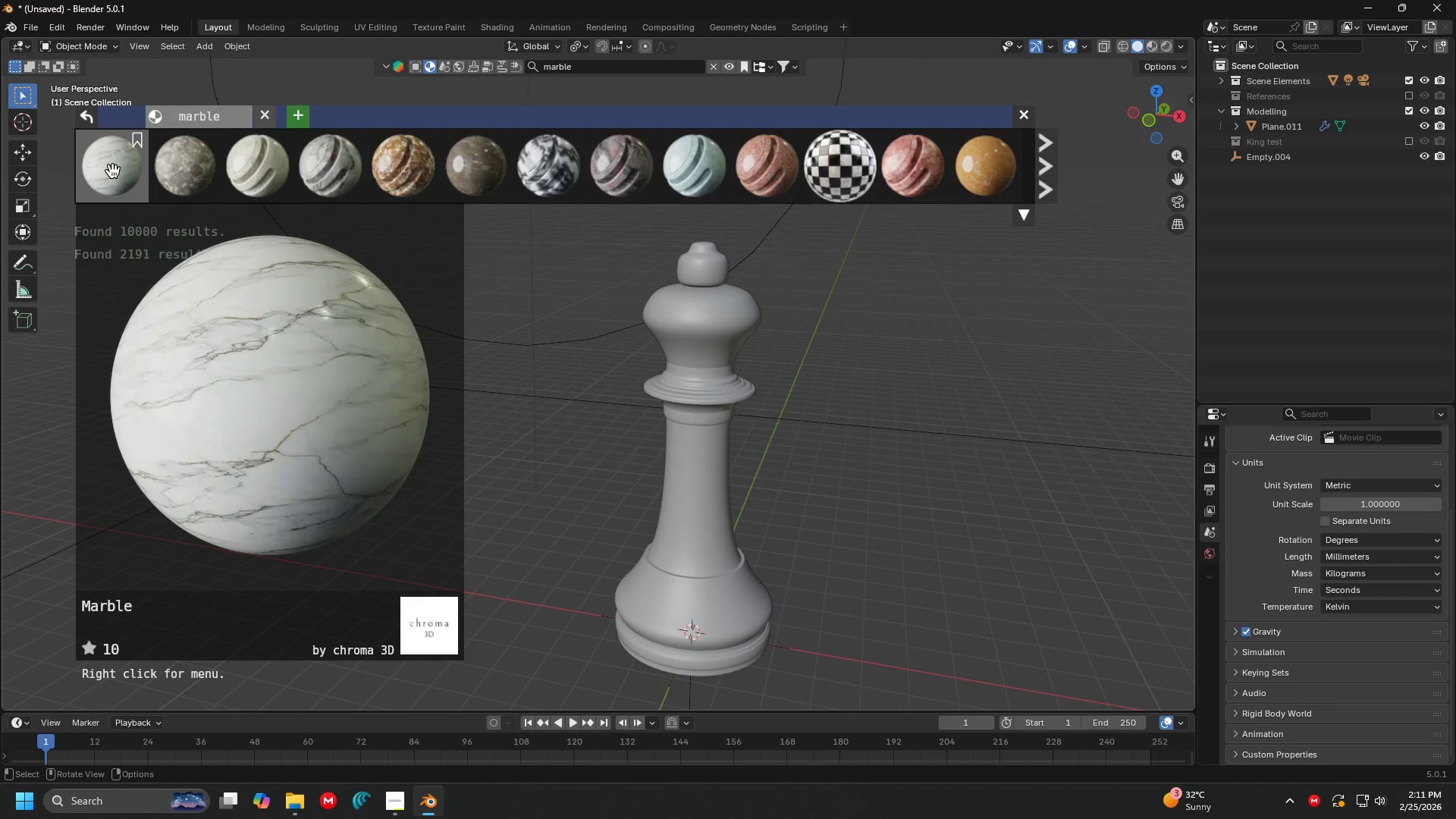 
left_click([112, 171])
 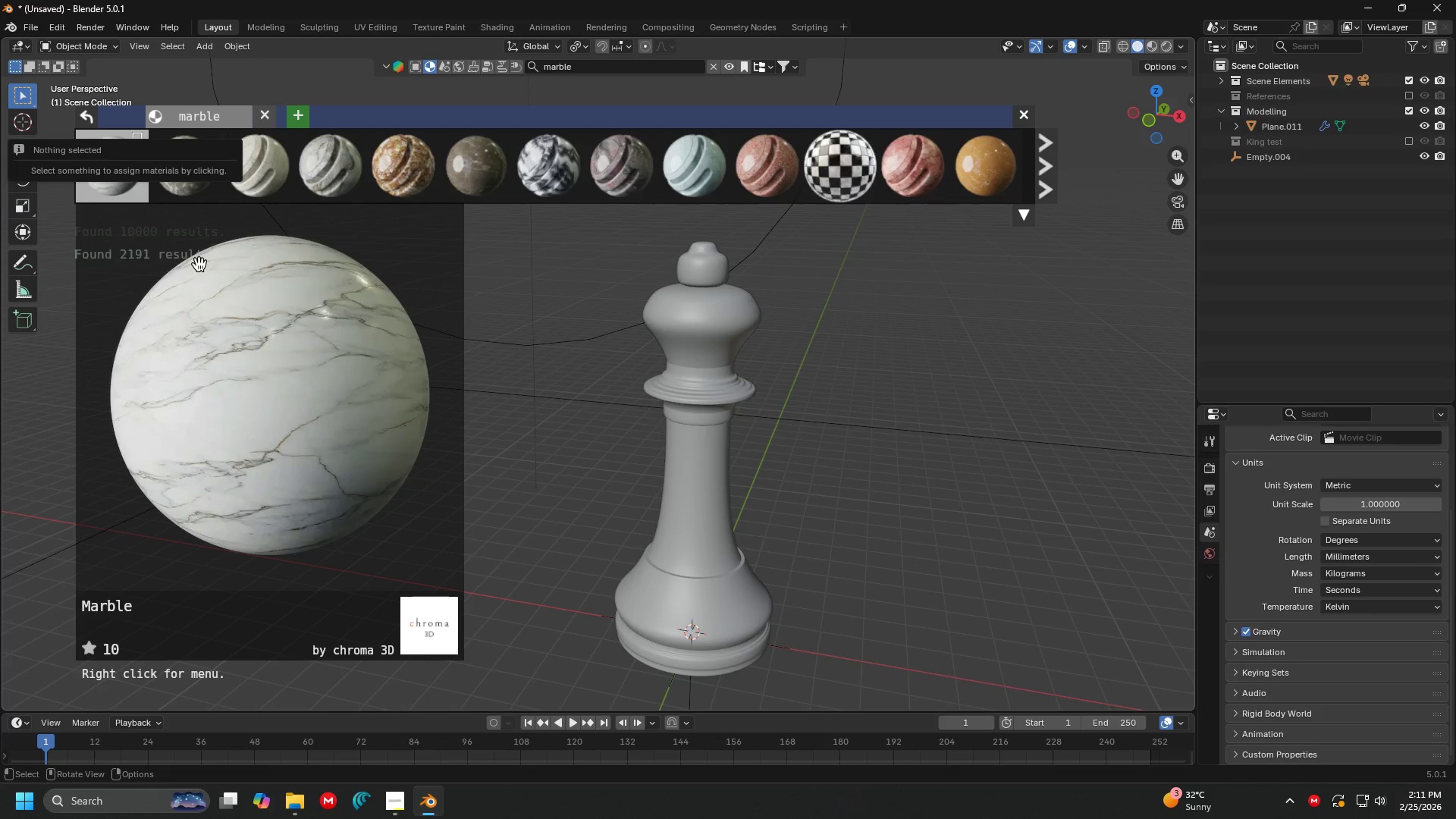 
double_click([702, 337])
 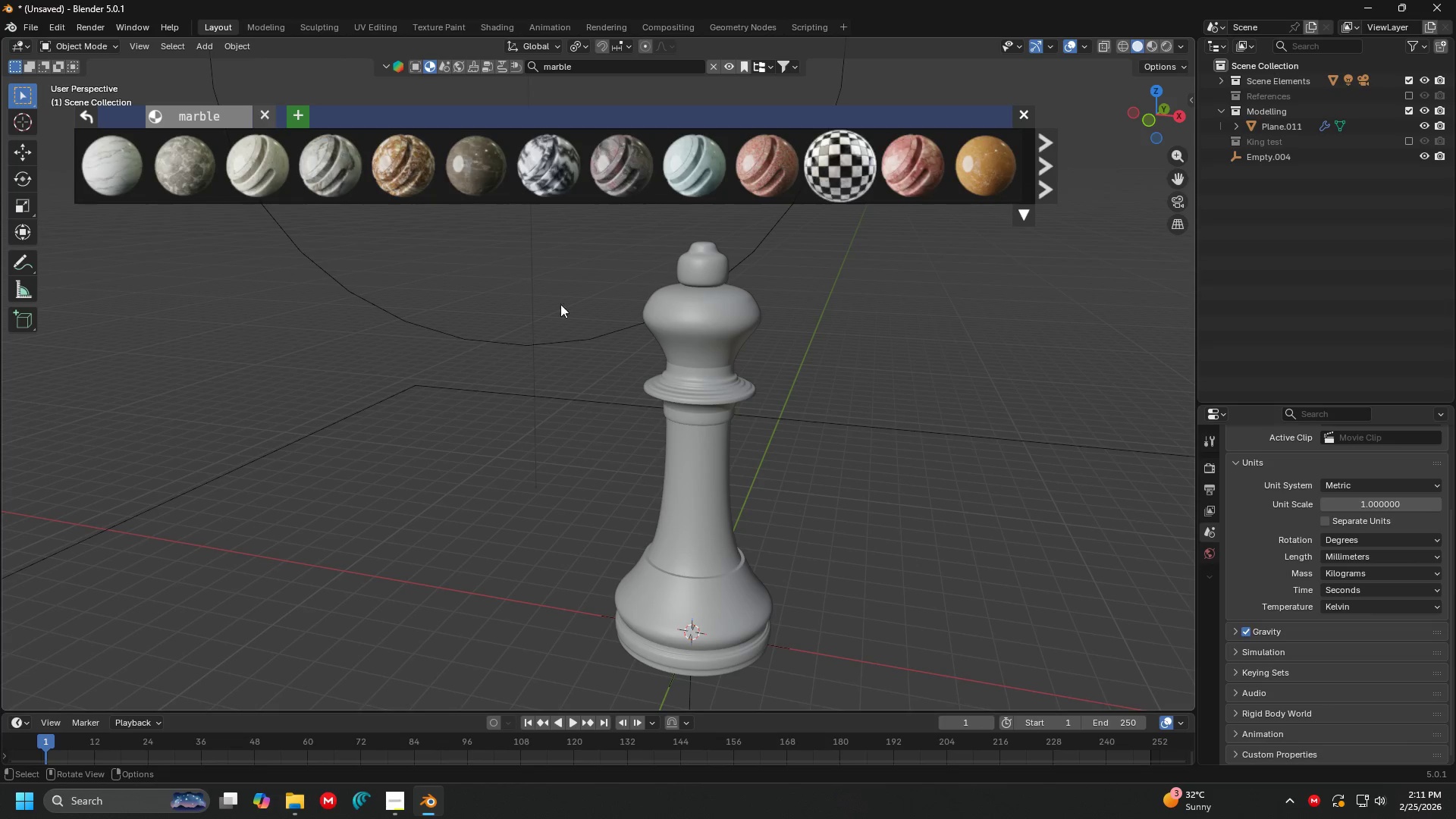 
left_click([733, 309])
 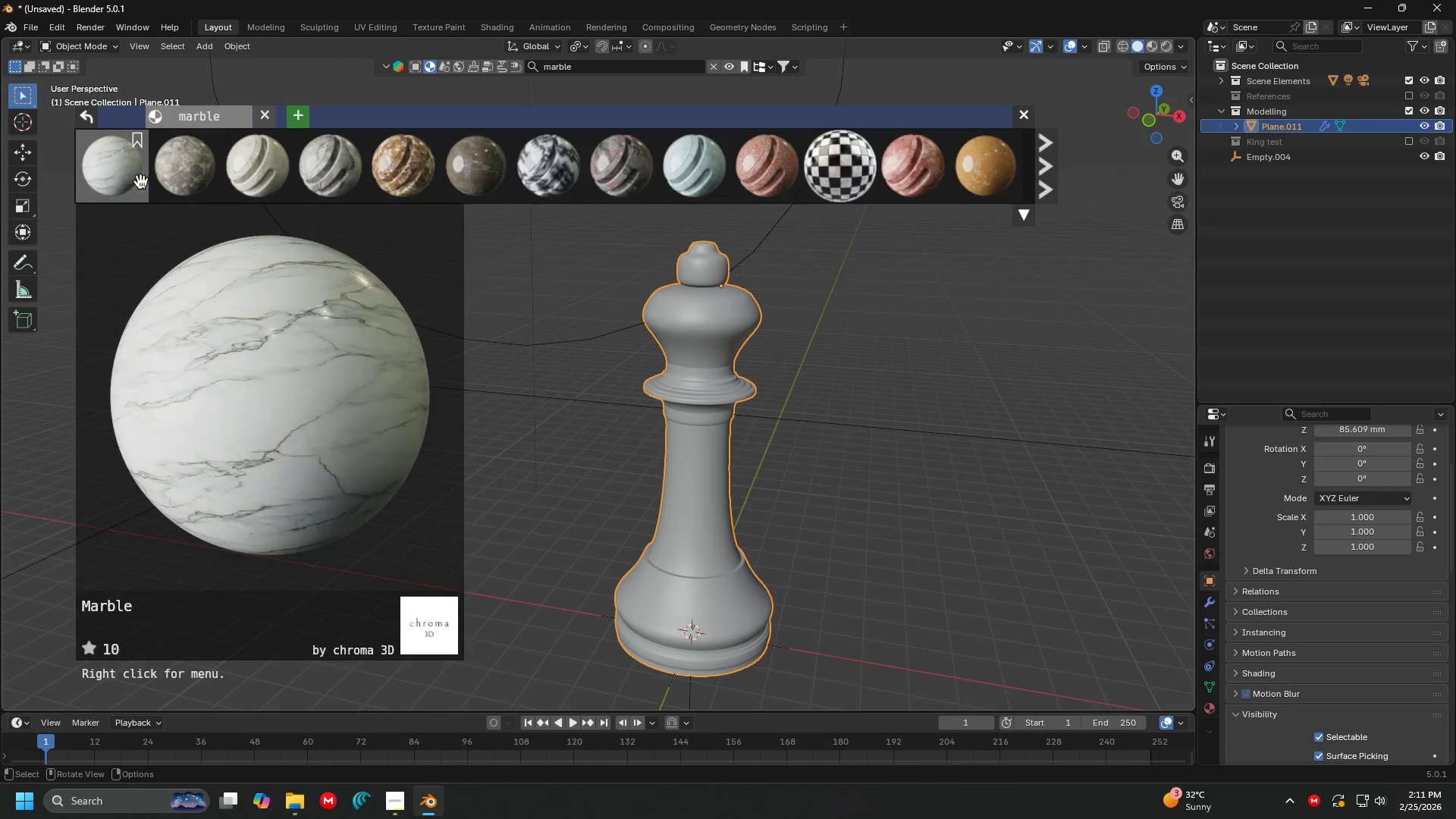 
left_click([139, 177])
 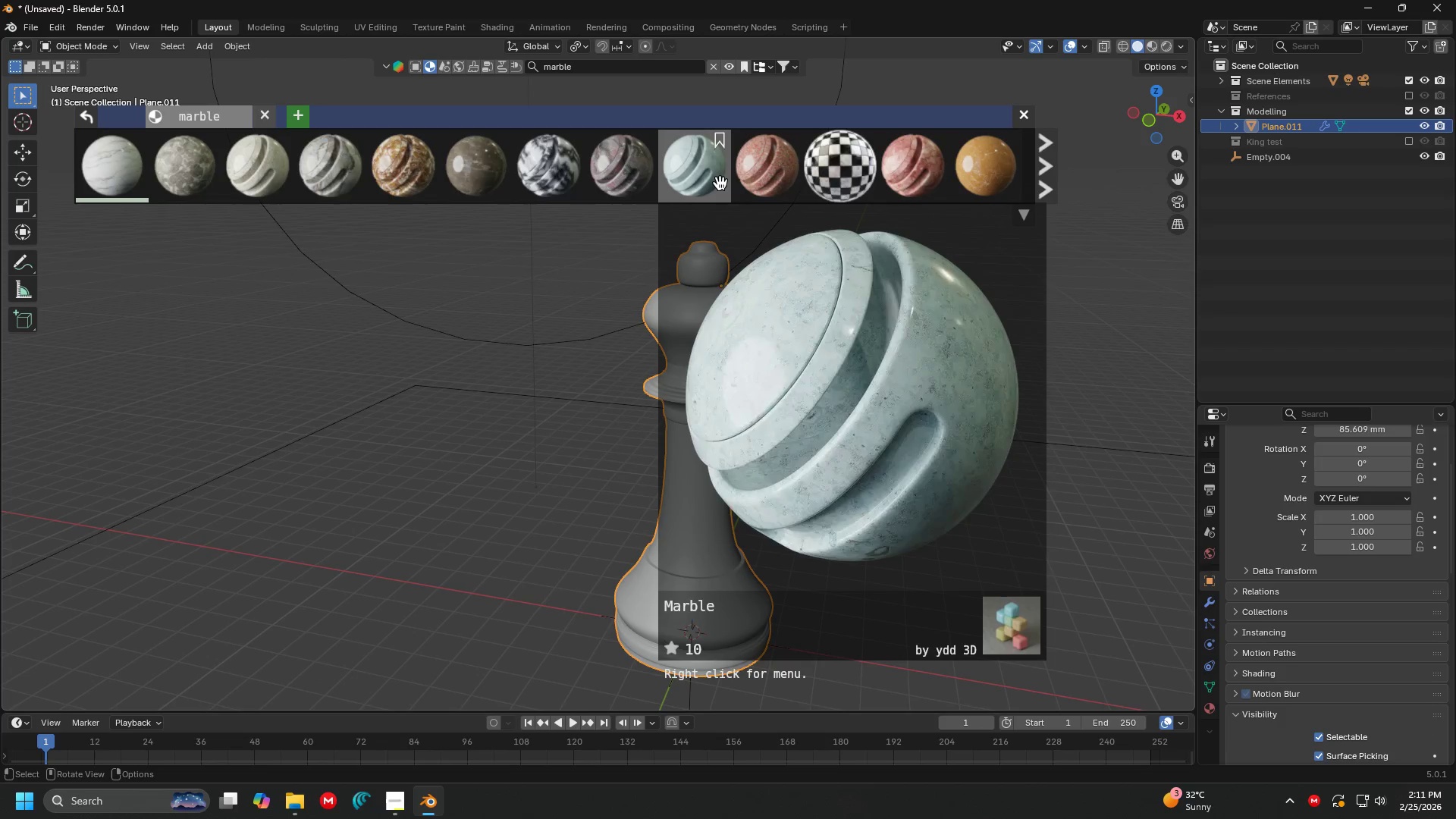 
left_click([1017, 124])
 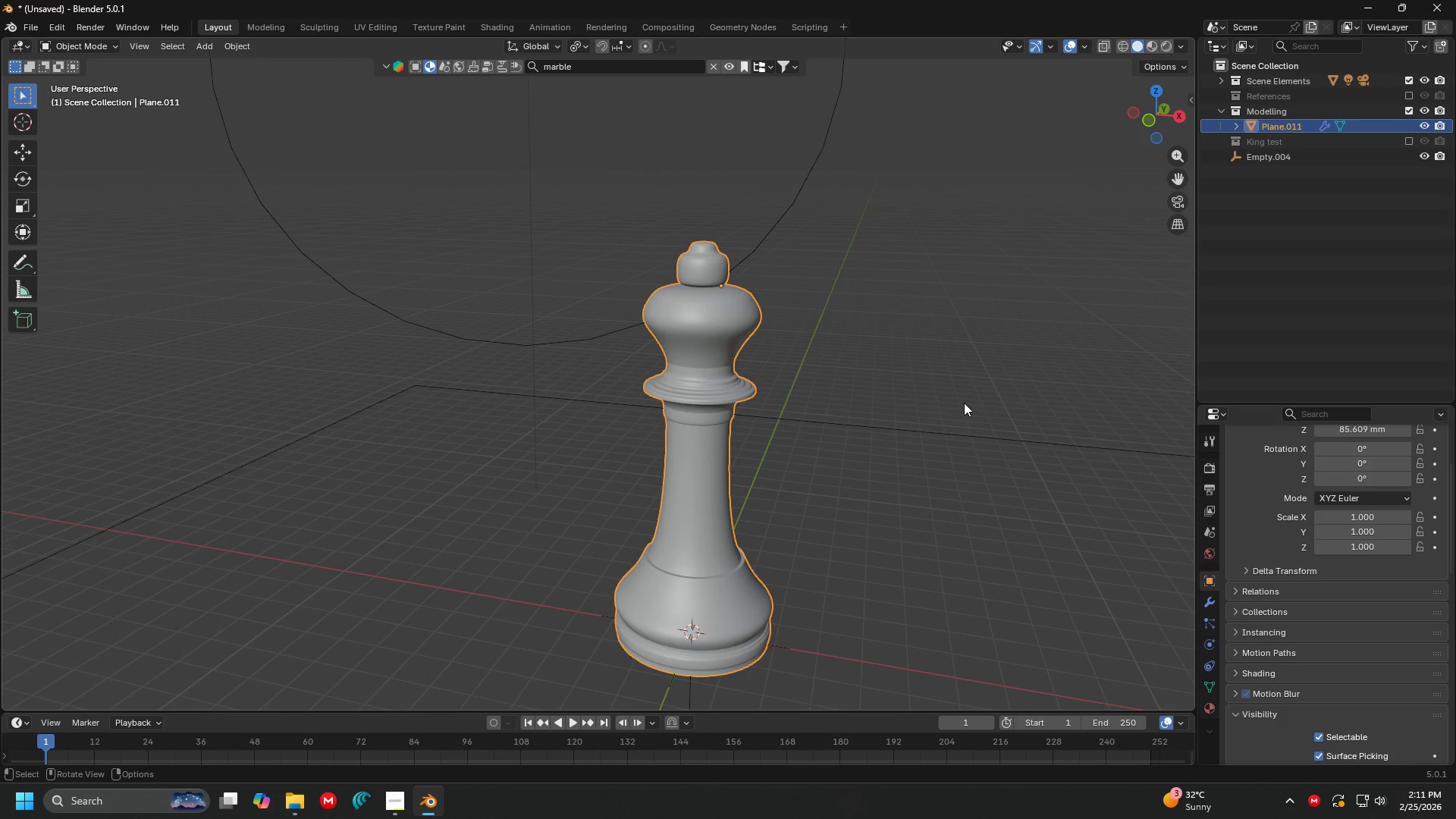 
key(Tab)
type(au)
 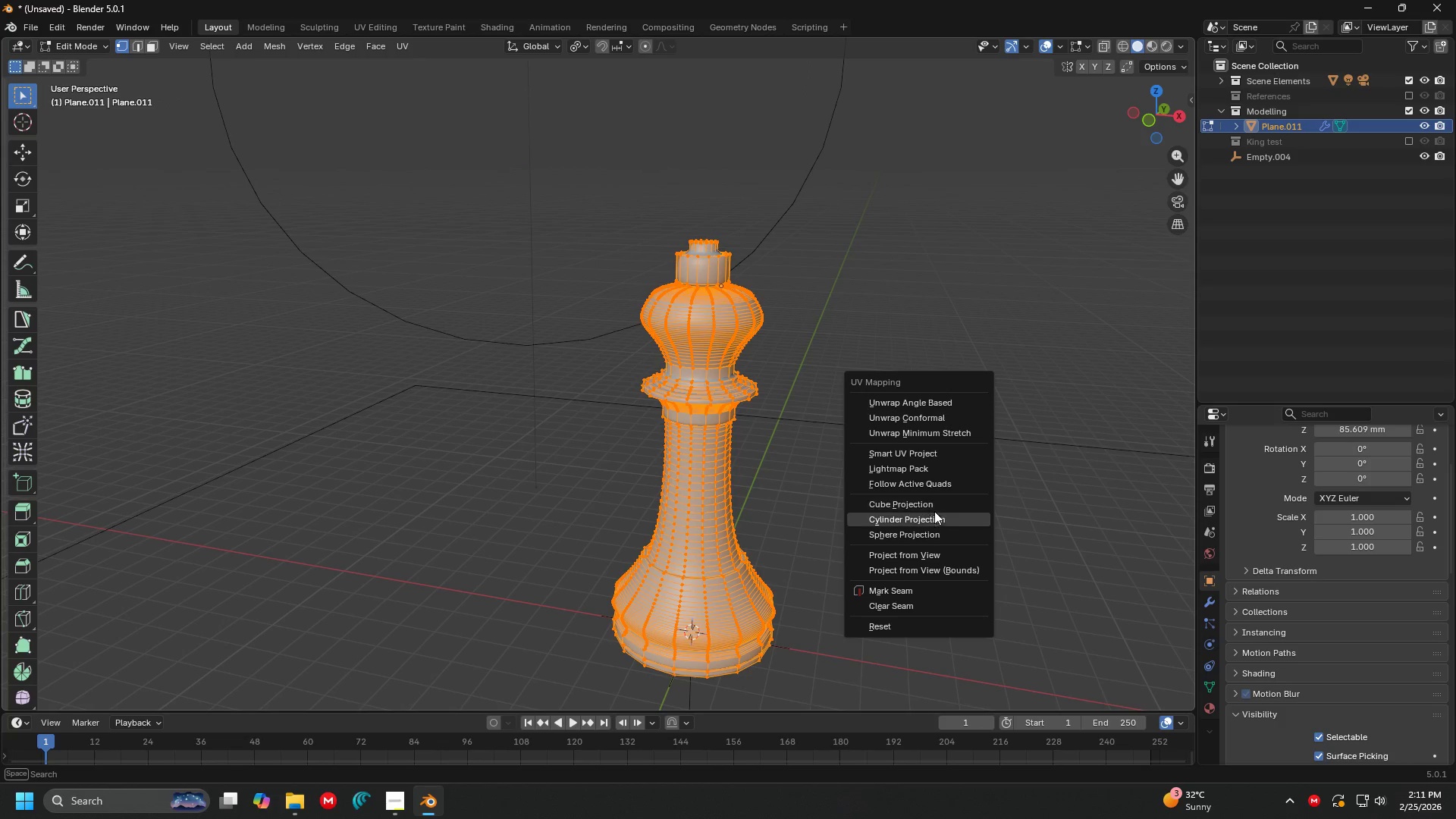 
left_click([933, 516])
 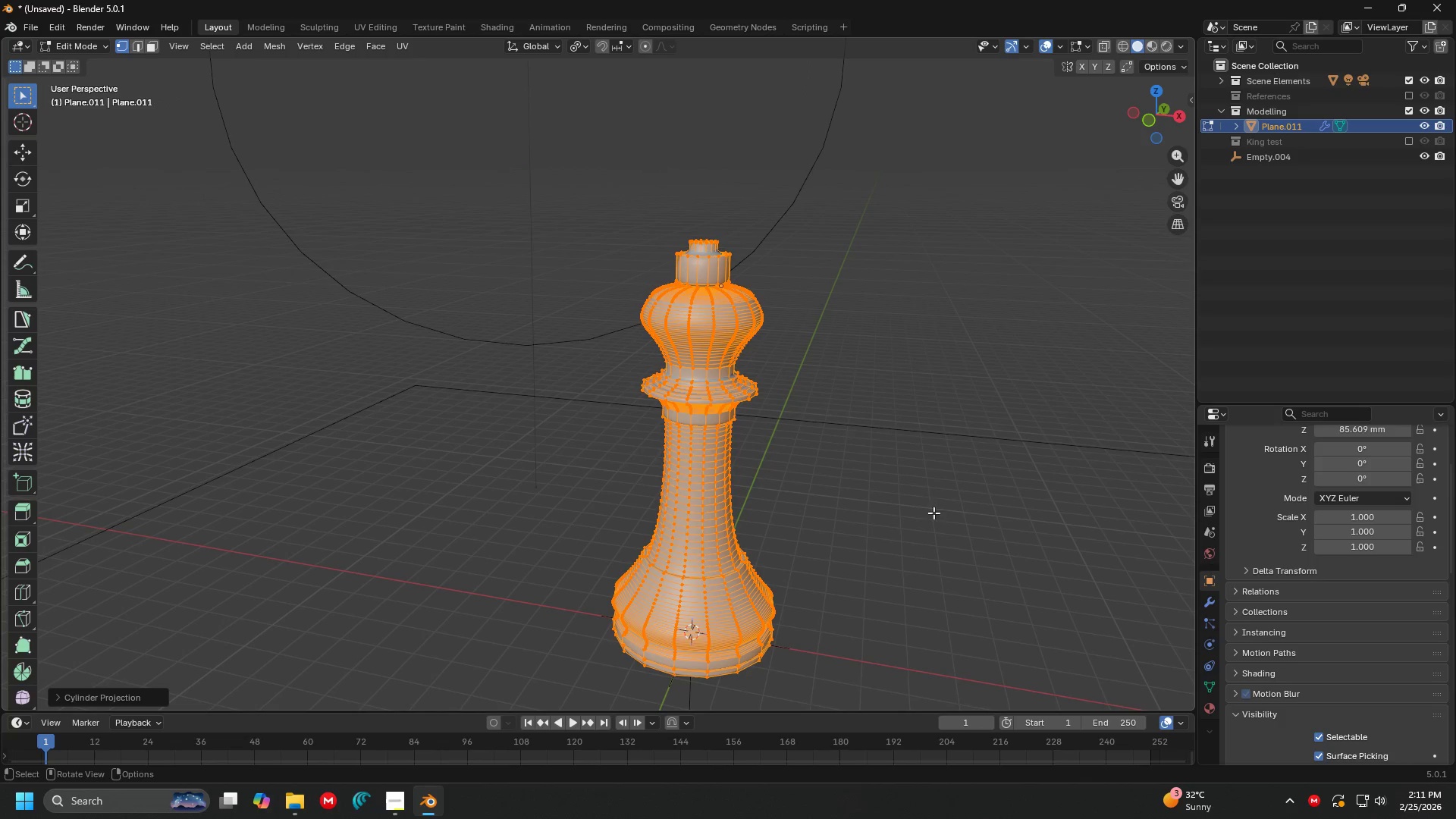 
key(Tab)
 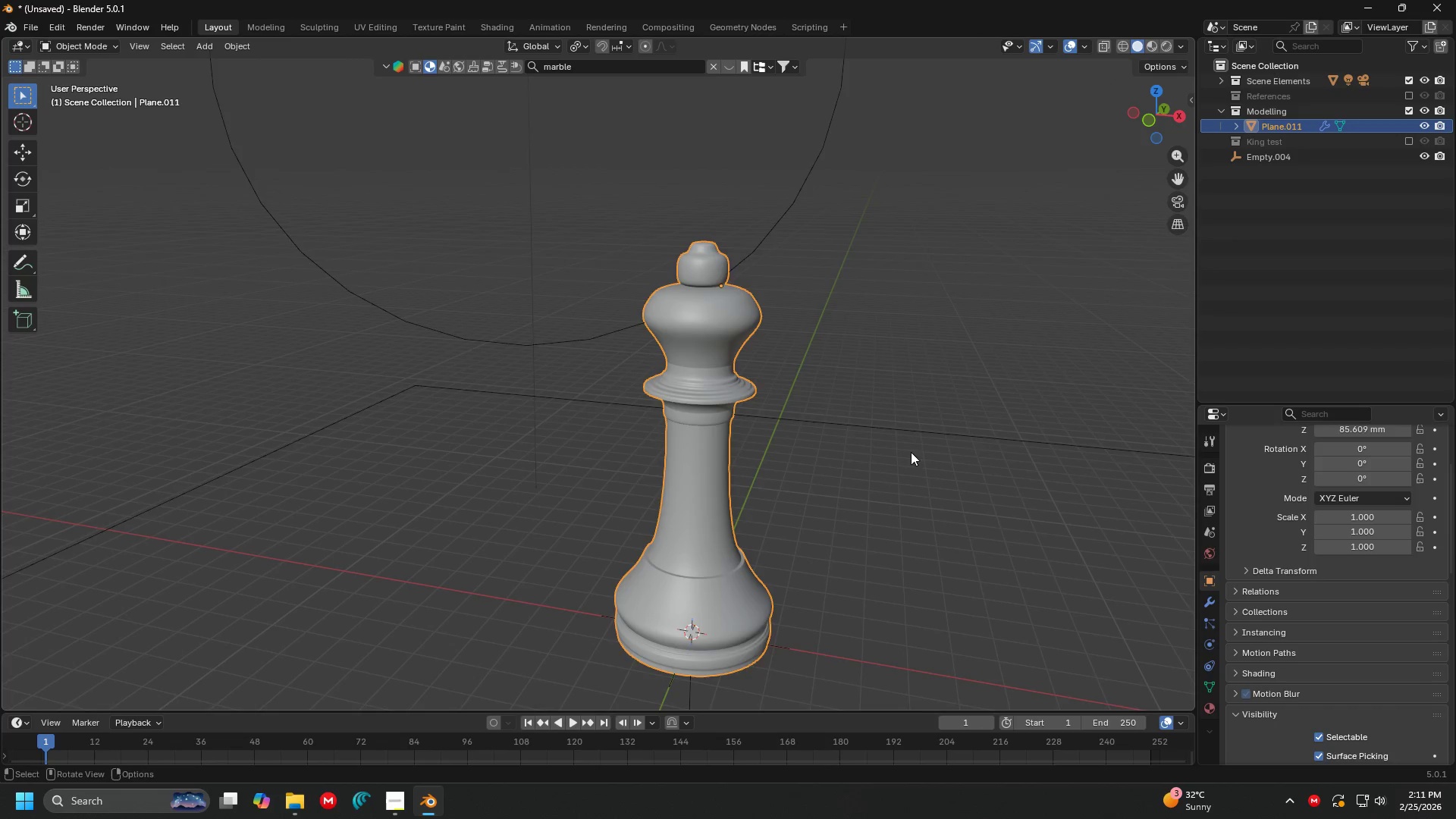 
key(Shift+ShiftLeft)
 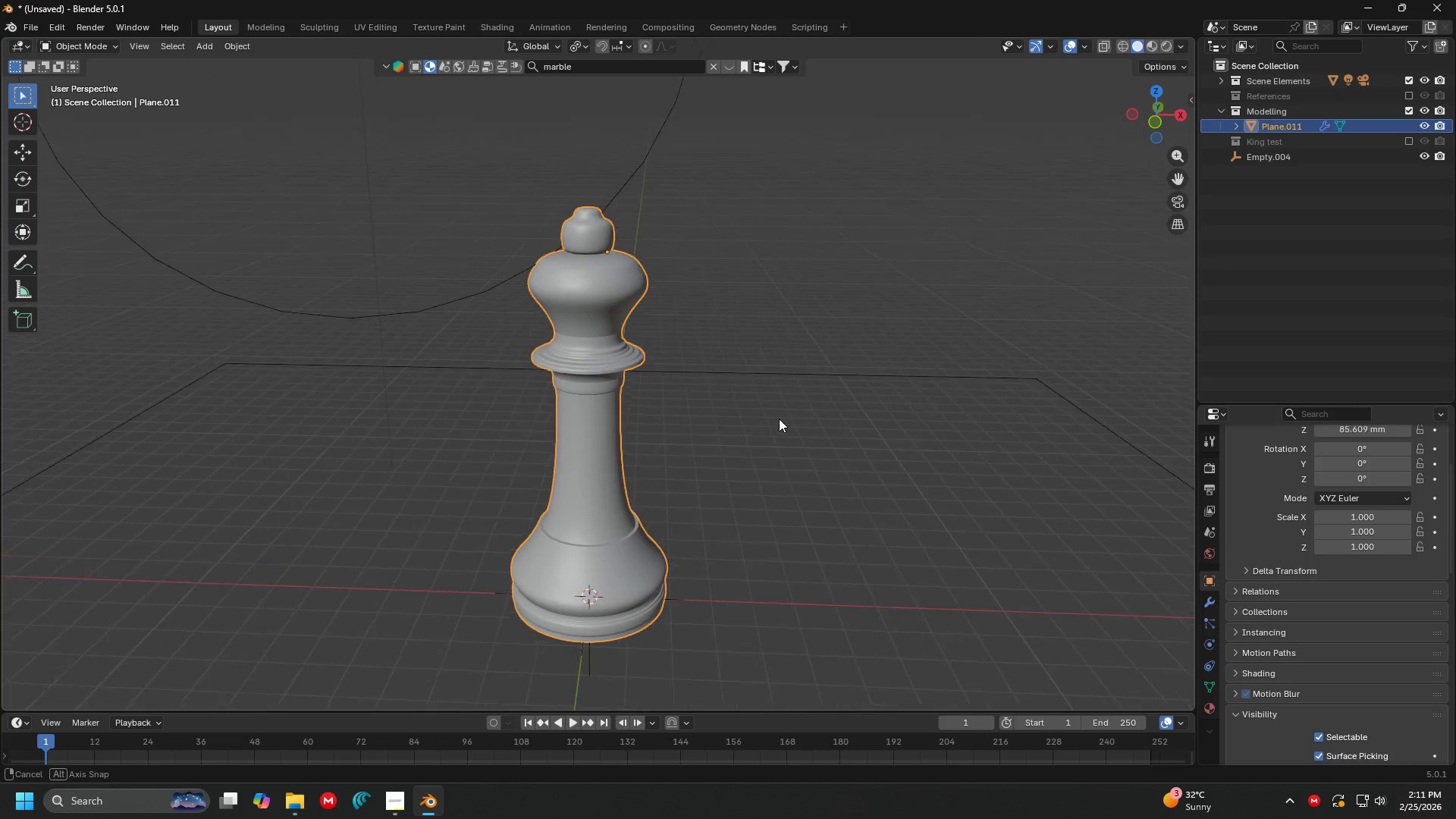 
scroll: coordinate [791, 416], scroll_direction: up, amount: 1.0
 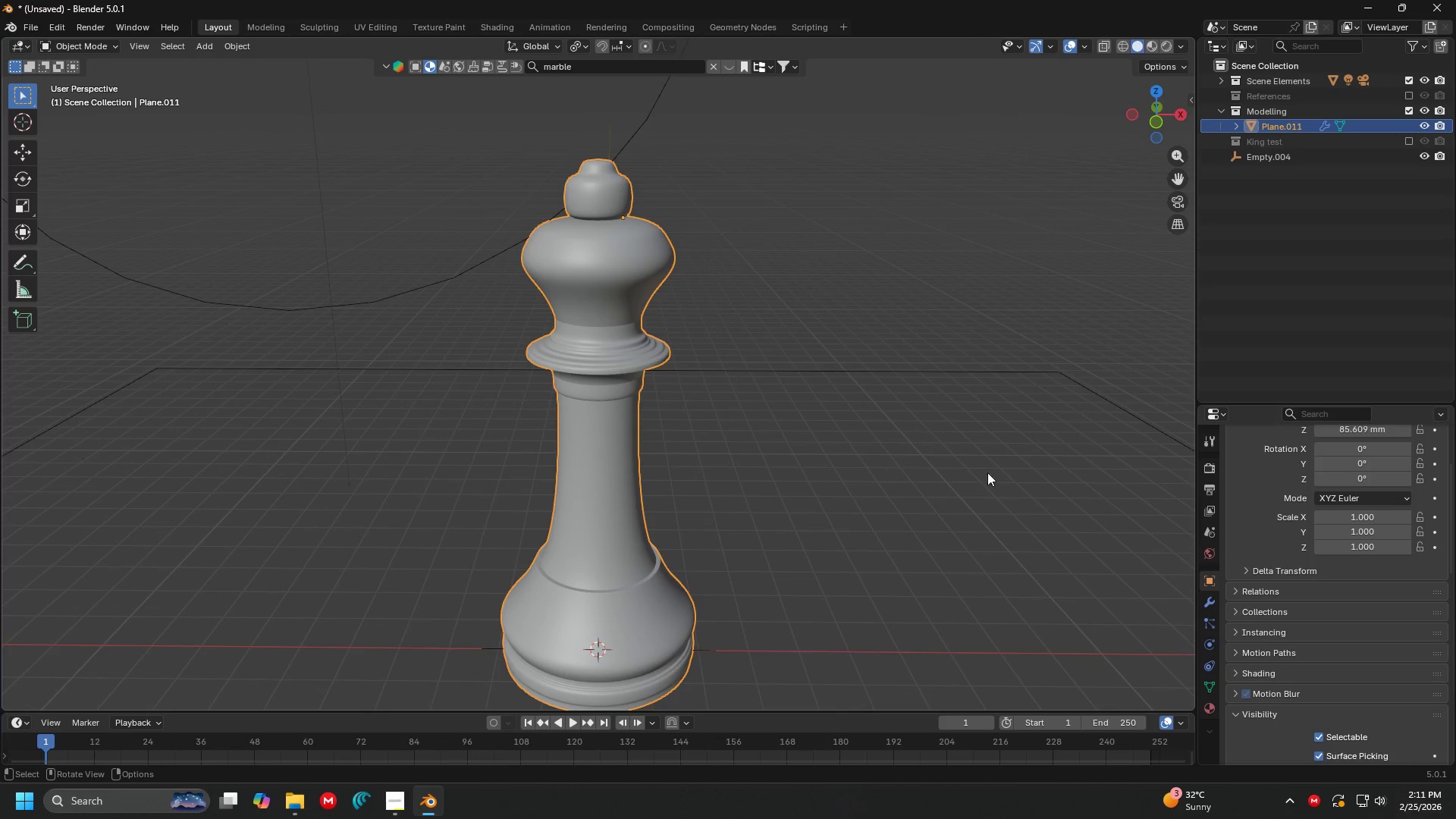 
hold_key(key=Z, duration=0.45)
 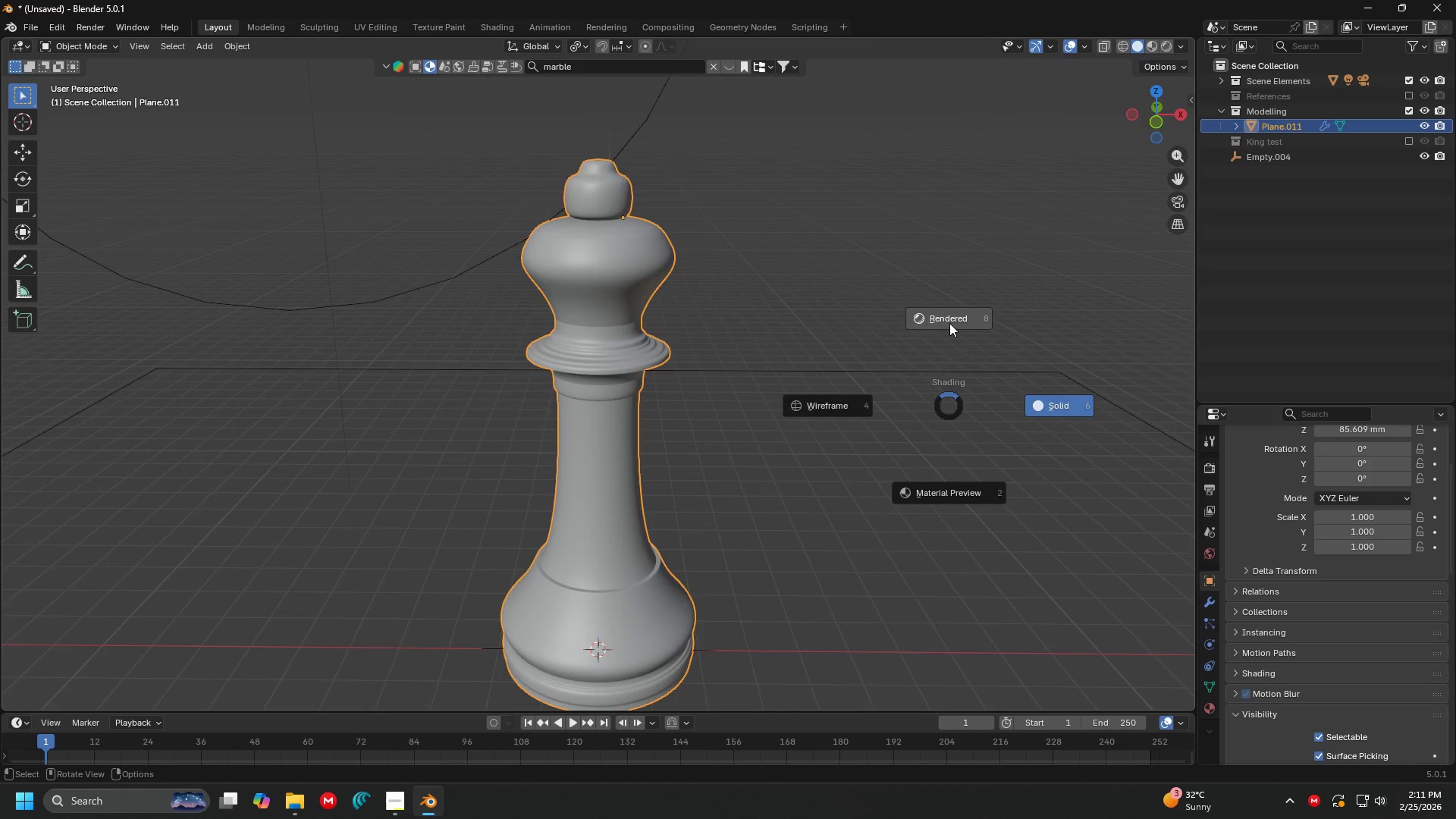 
left_click([949, 323])
 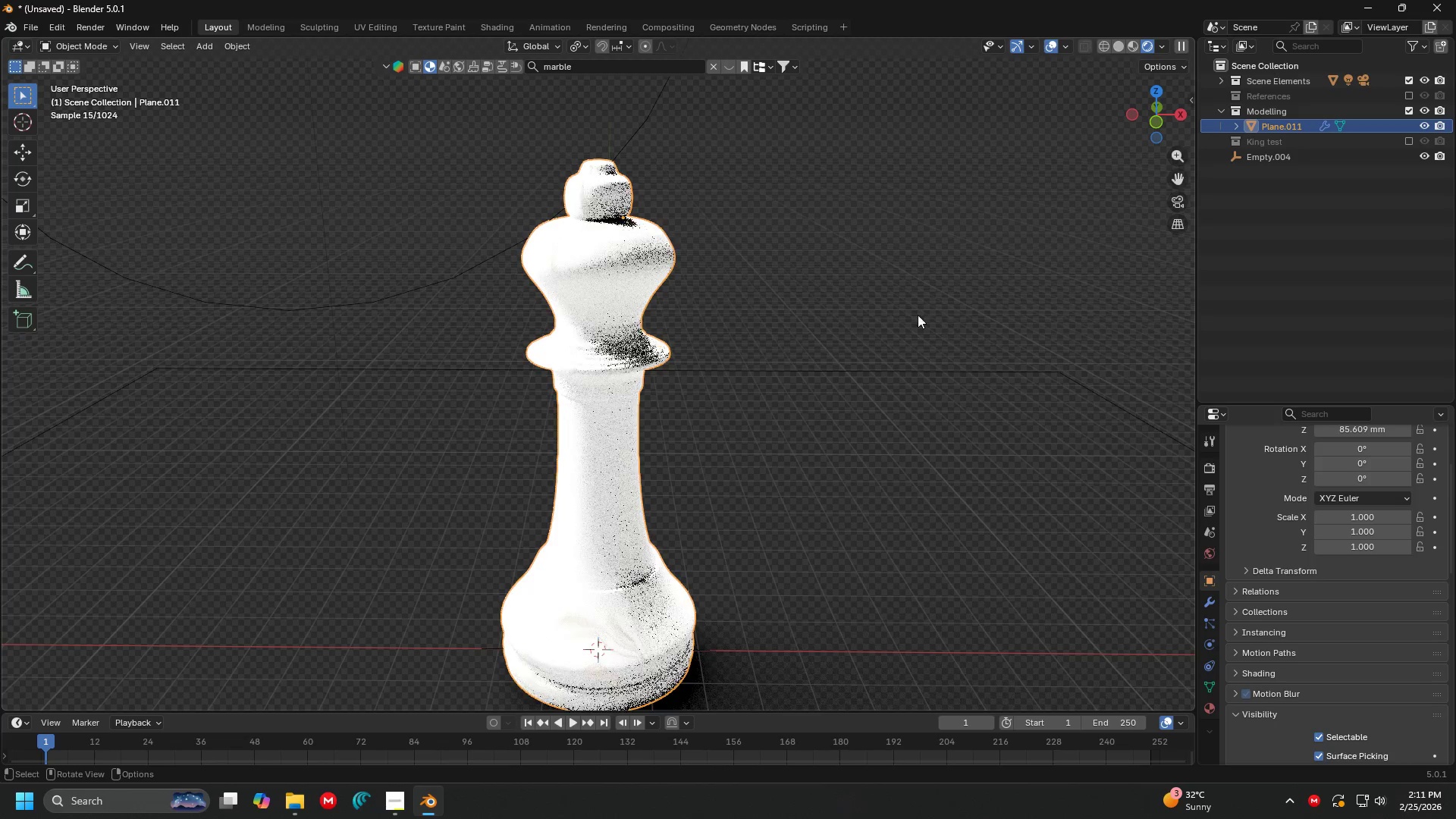 
scroll: coordinate [775, 312], scroll_direction: up, amount: 3.0
 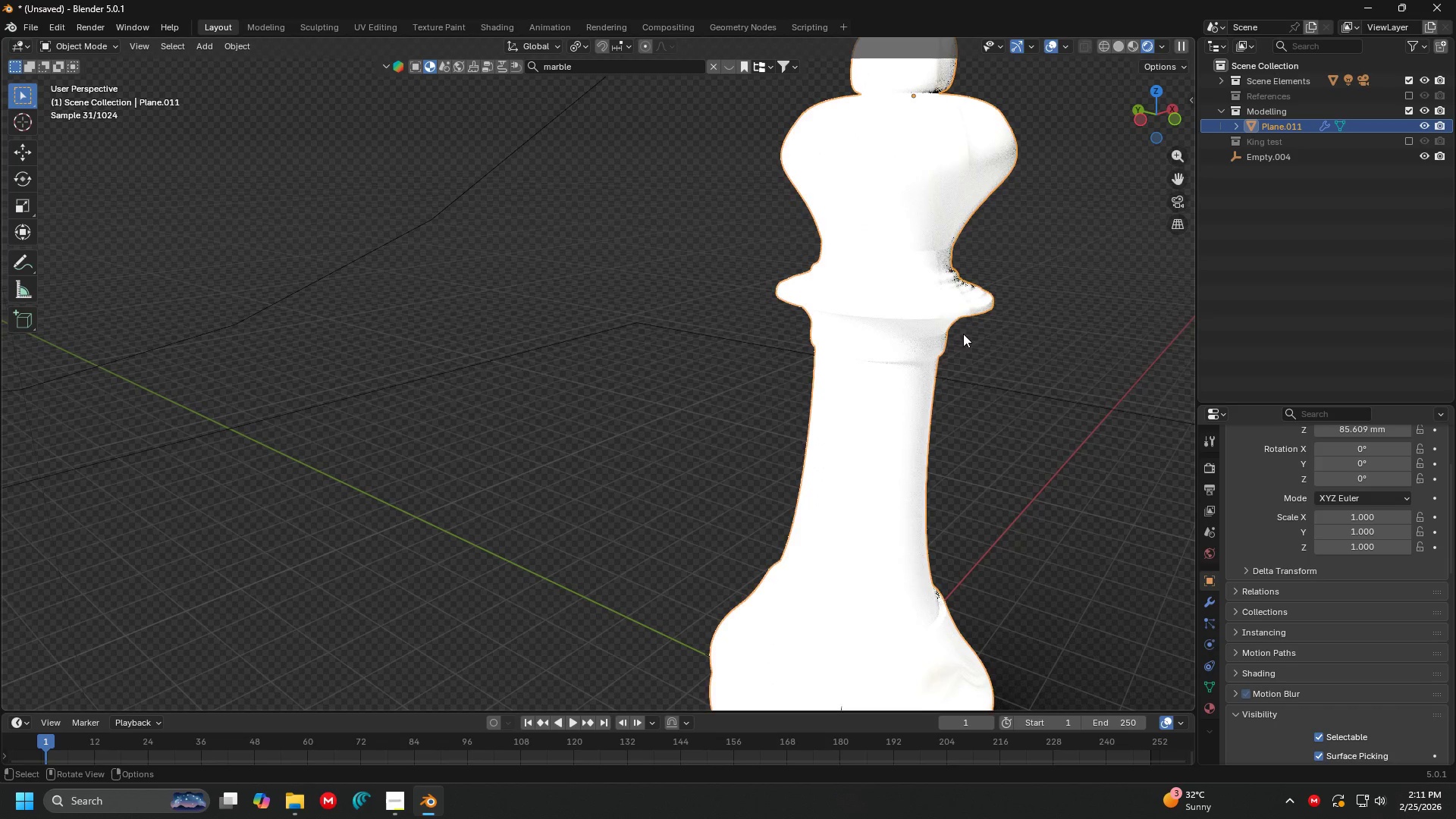 
left_click([937, 300])
 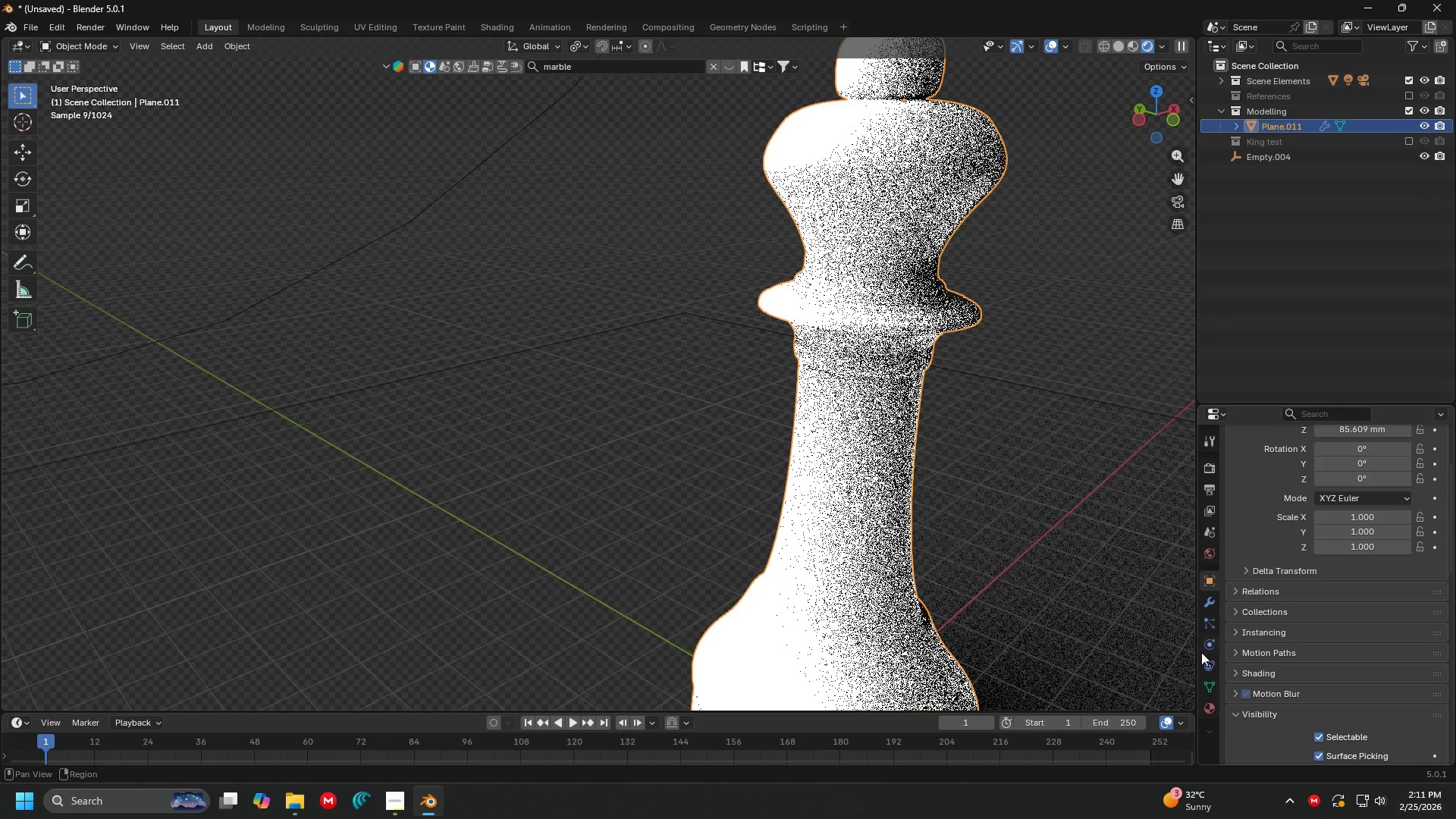 
left_click([1213, 712])
 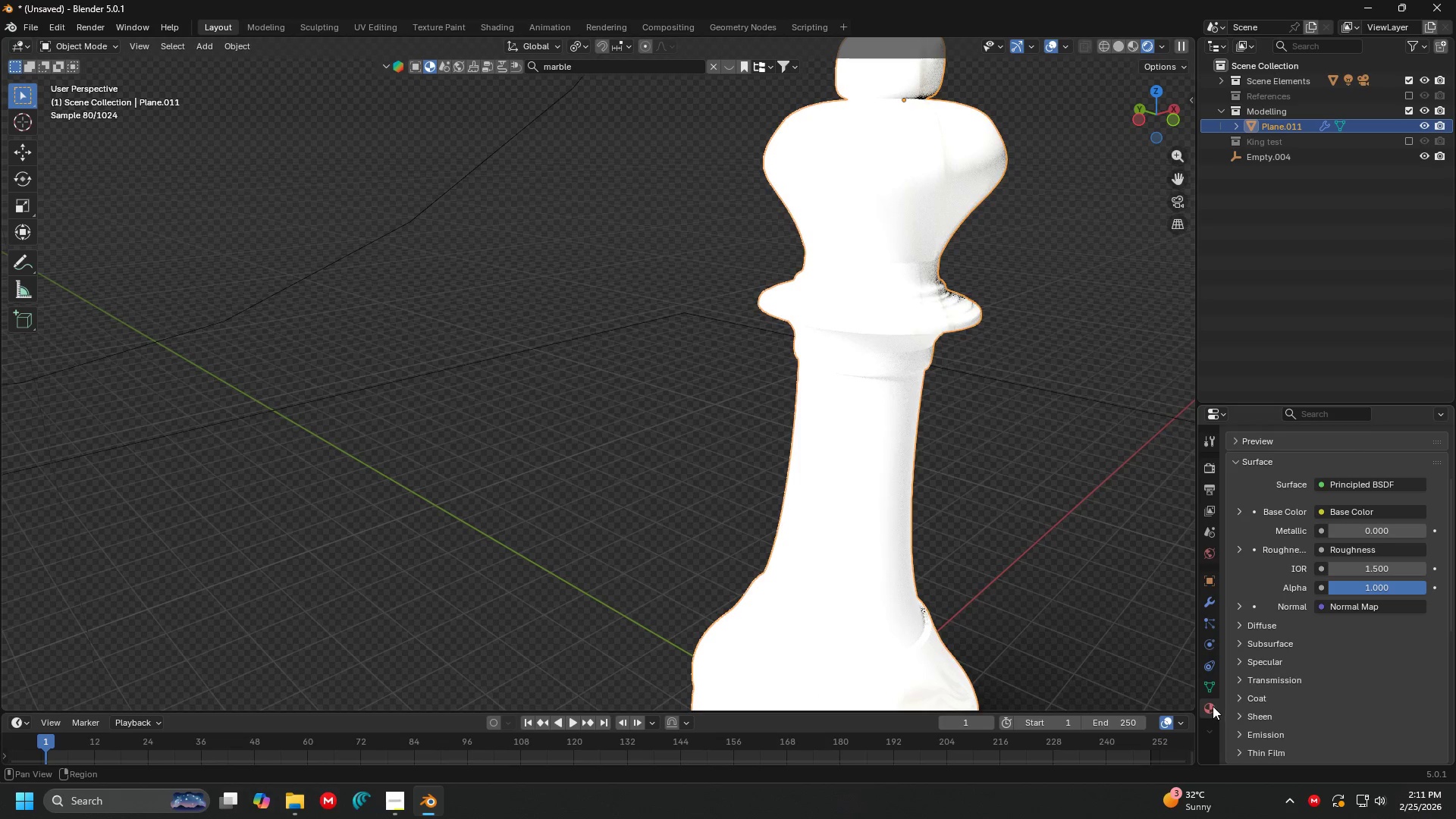 
left_click([1213, 706])
 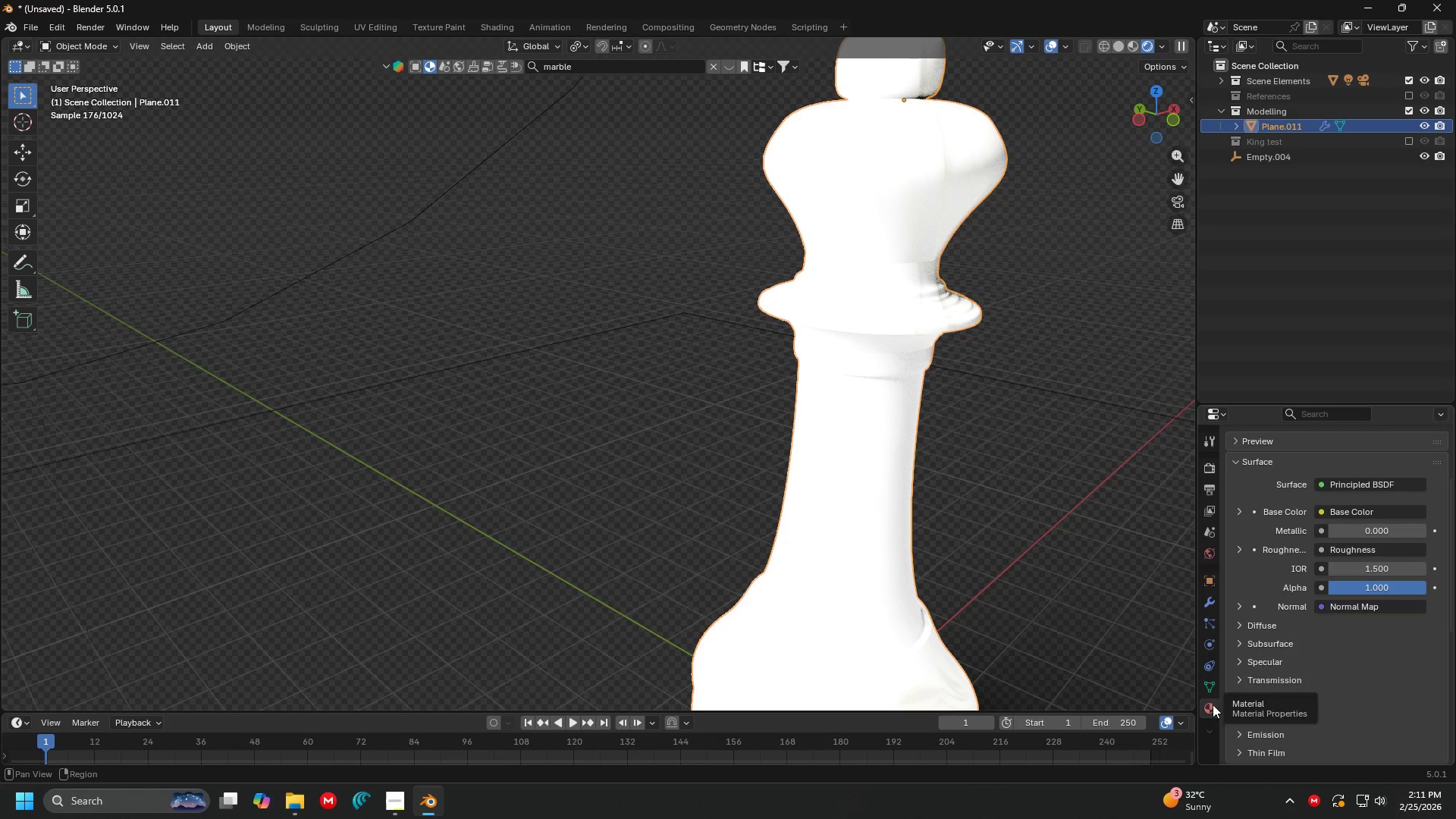 
scroll: coordinate [893, 360], scroll_direction: up, amount: 11.0
 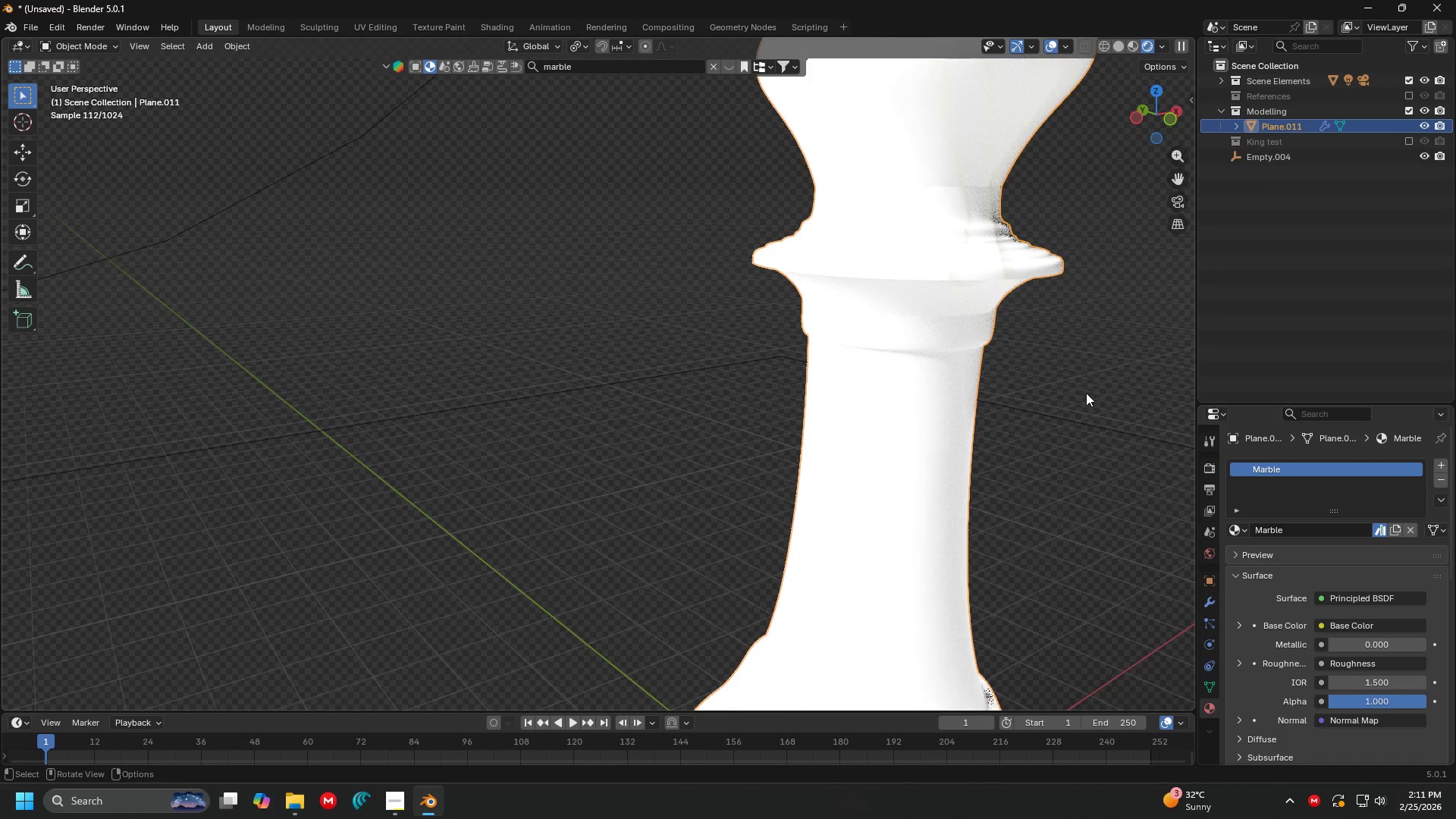 
scroll: coordinate [379, 190], scroll_direction: down, amount: 10.0
 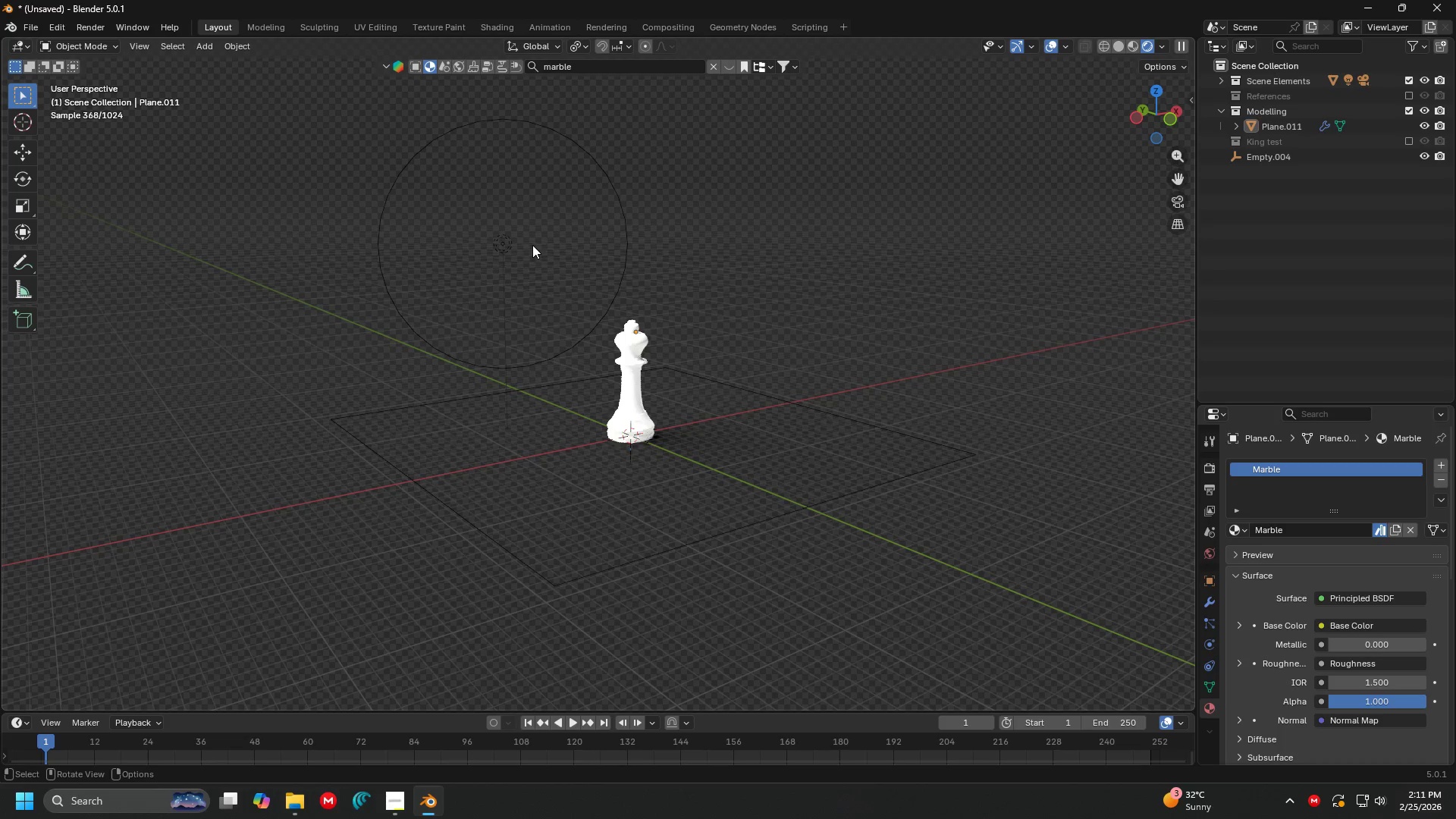 
double_click([502, 249])
 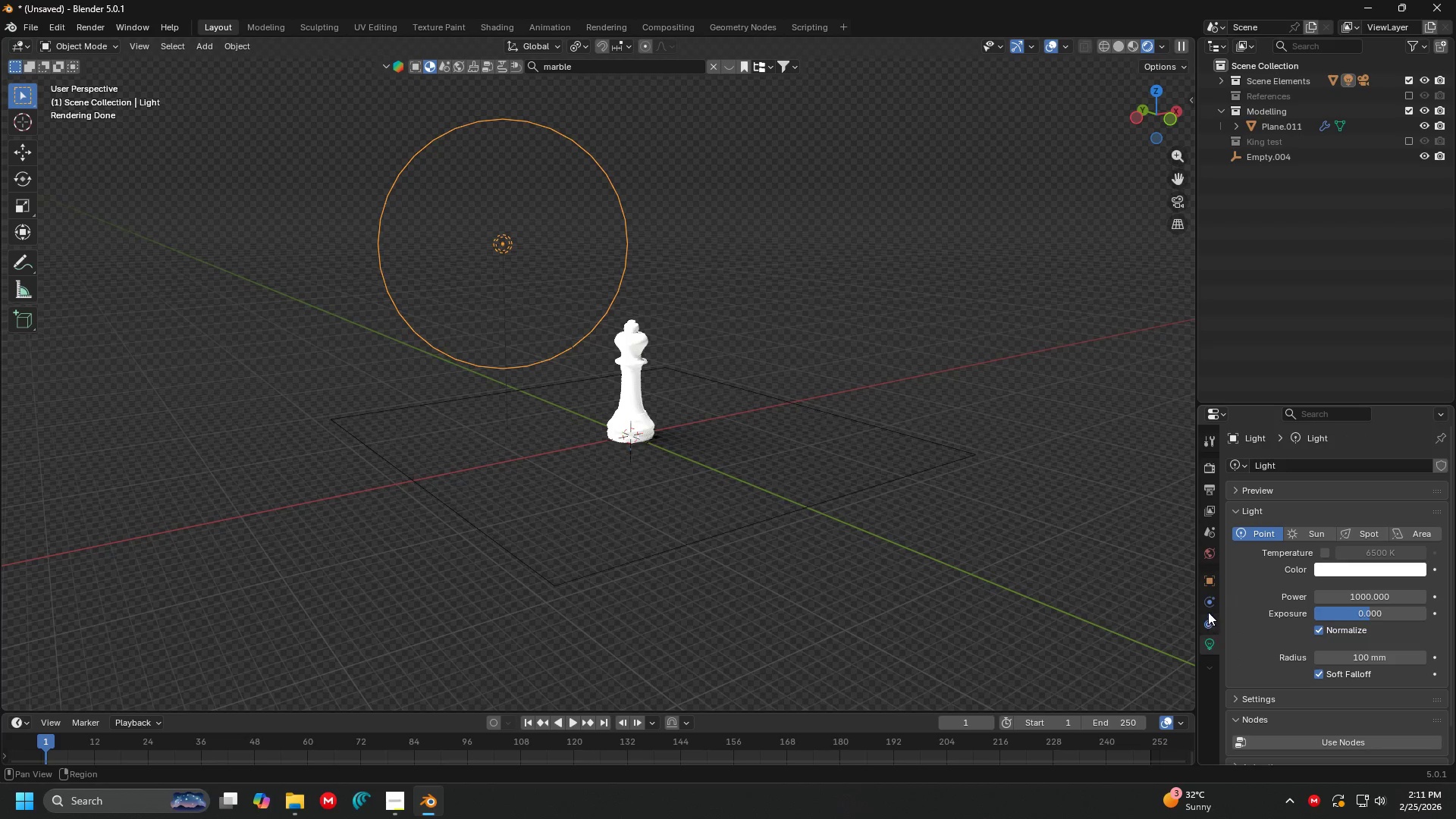 
left_click([1210, 545])
 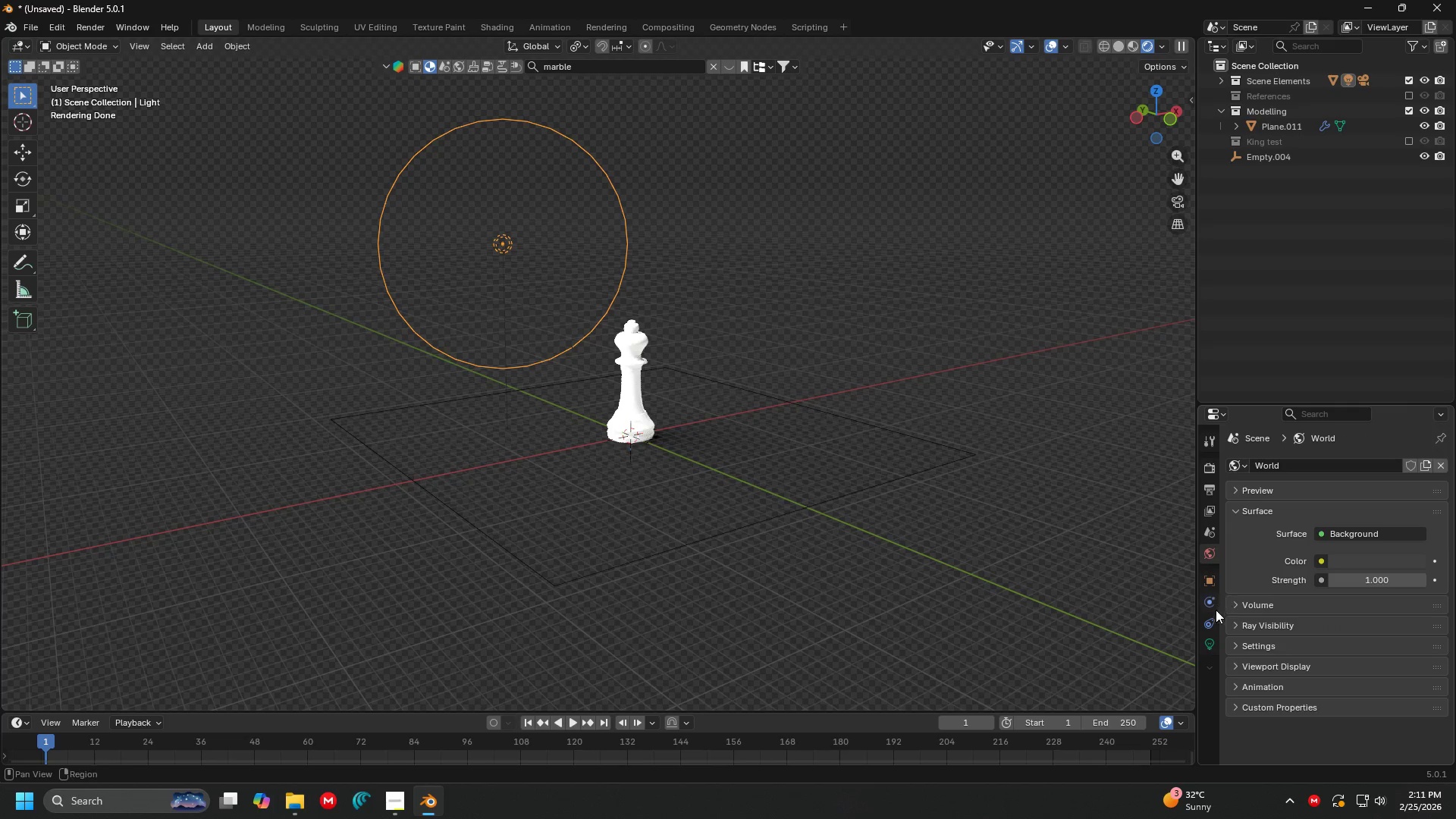 
left_click([1210, 645])
 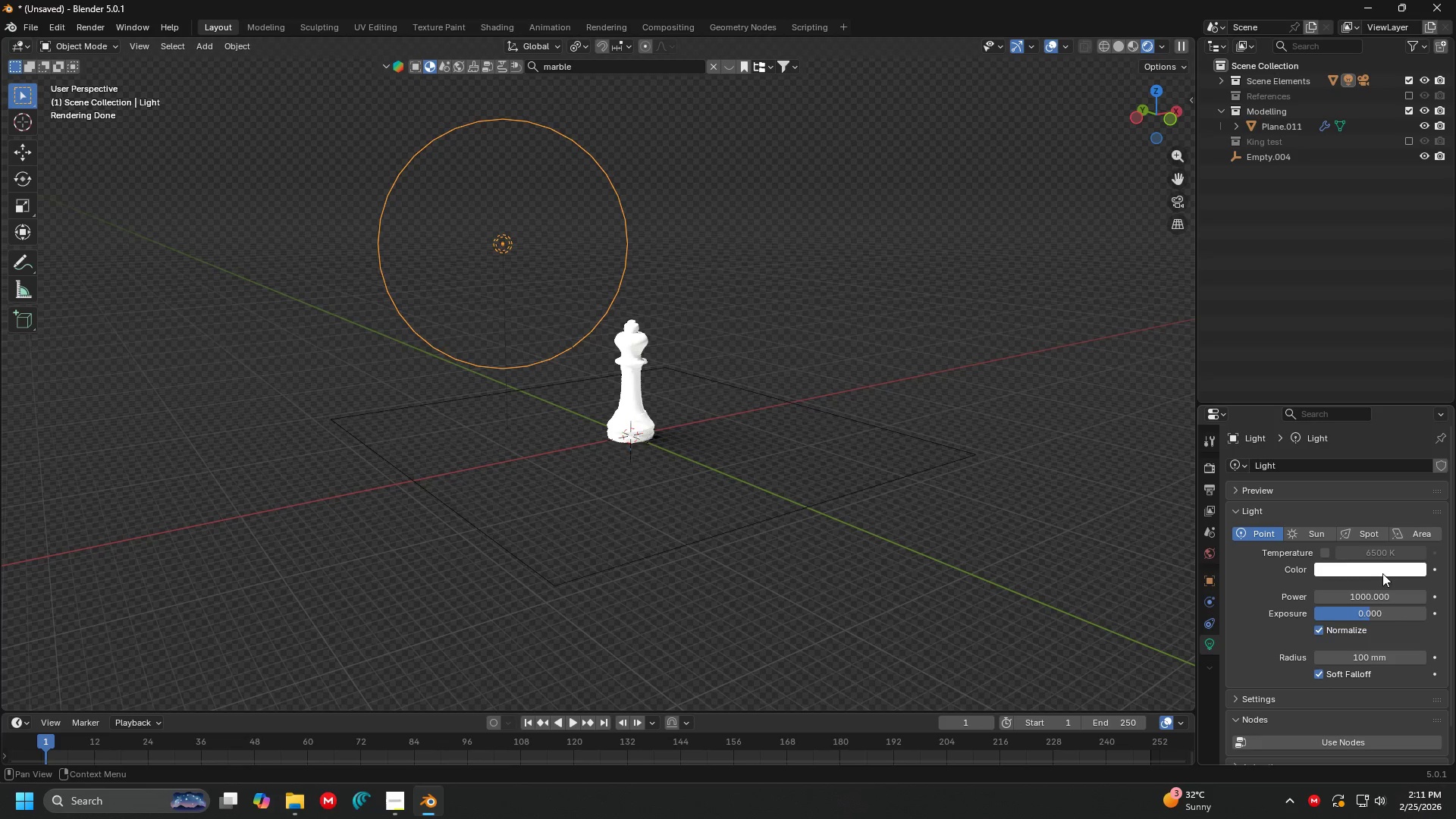 
left_click([1375, 595])
 